 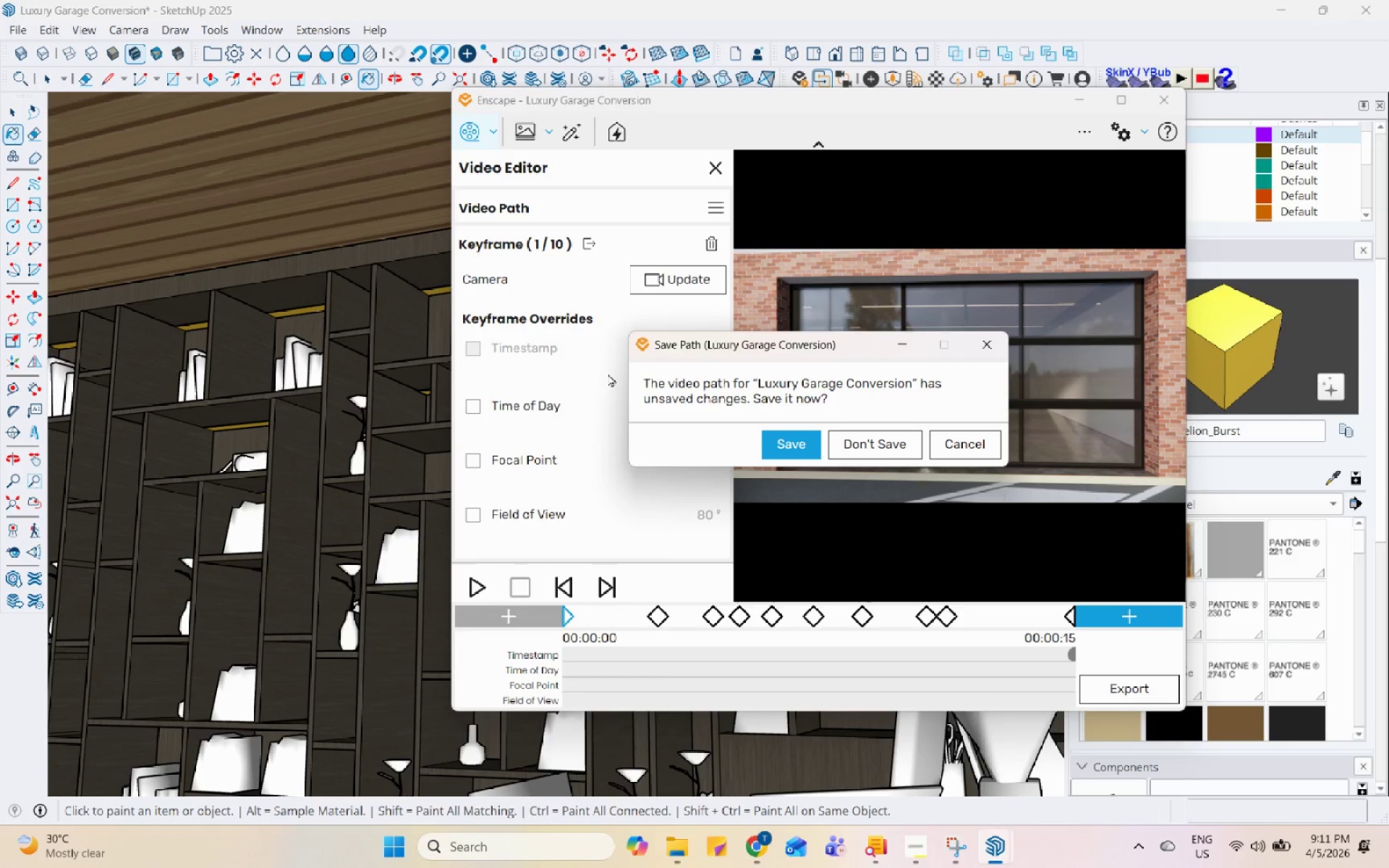 
left_click([767, 438])
 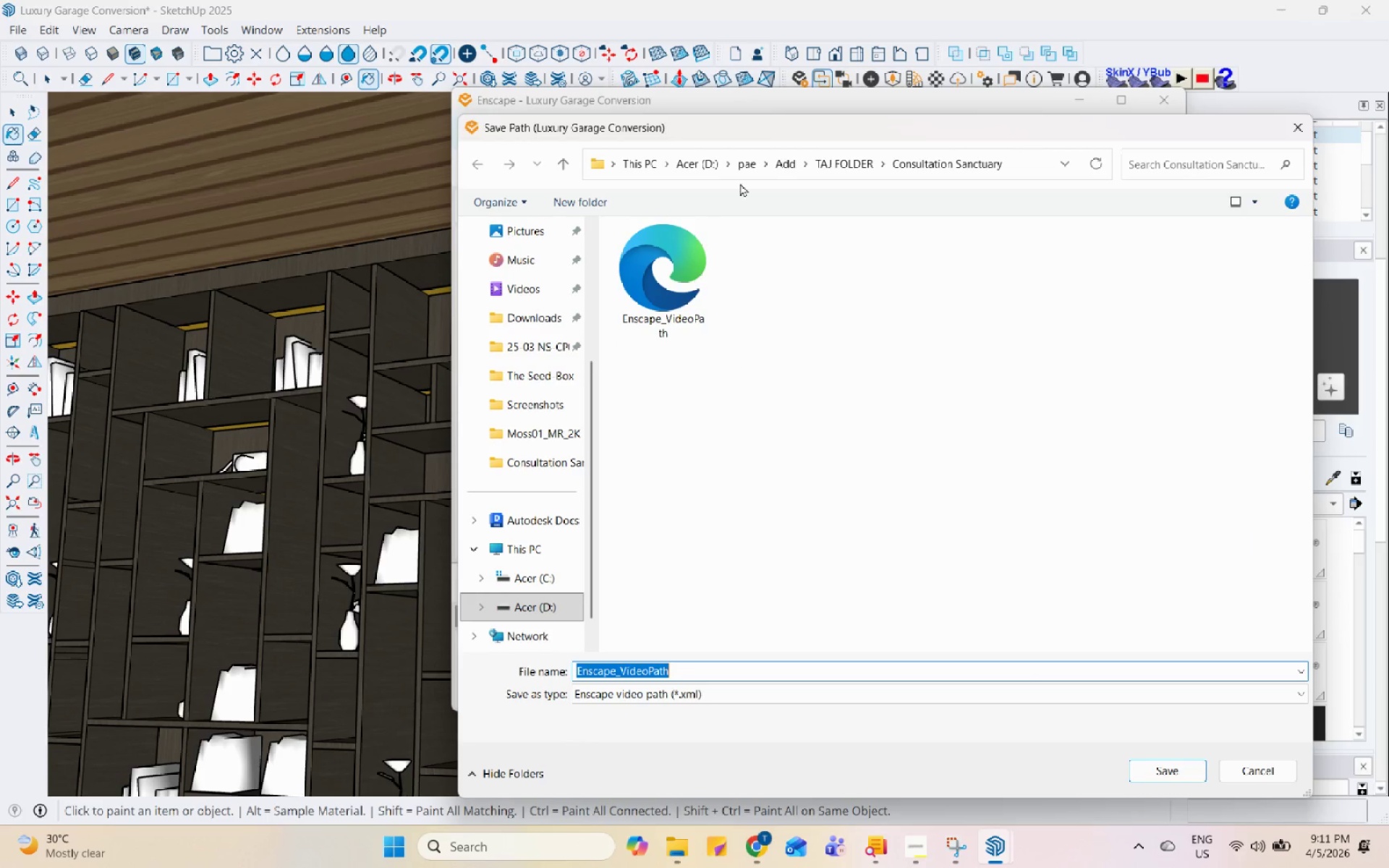 
left_click([844, 166])
 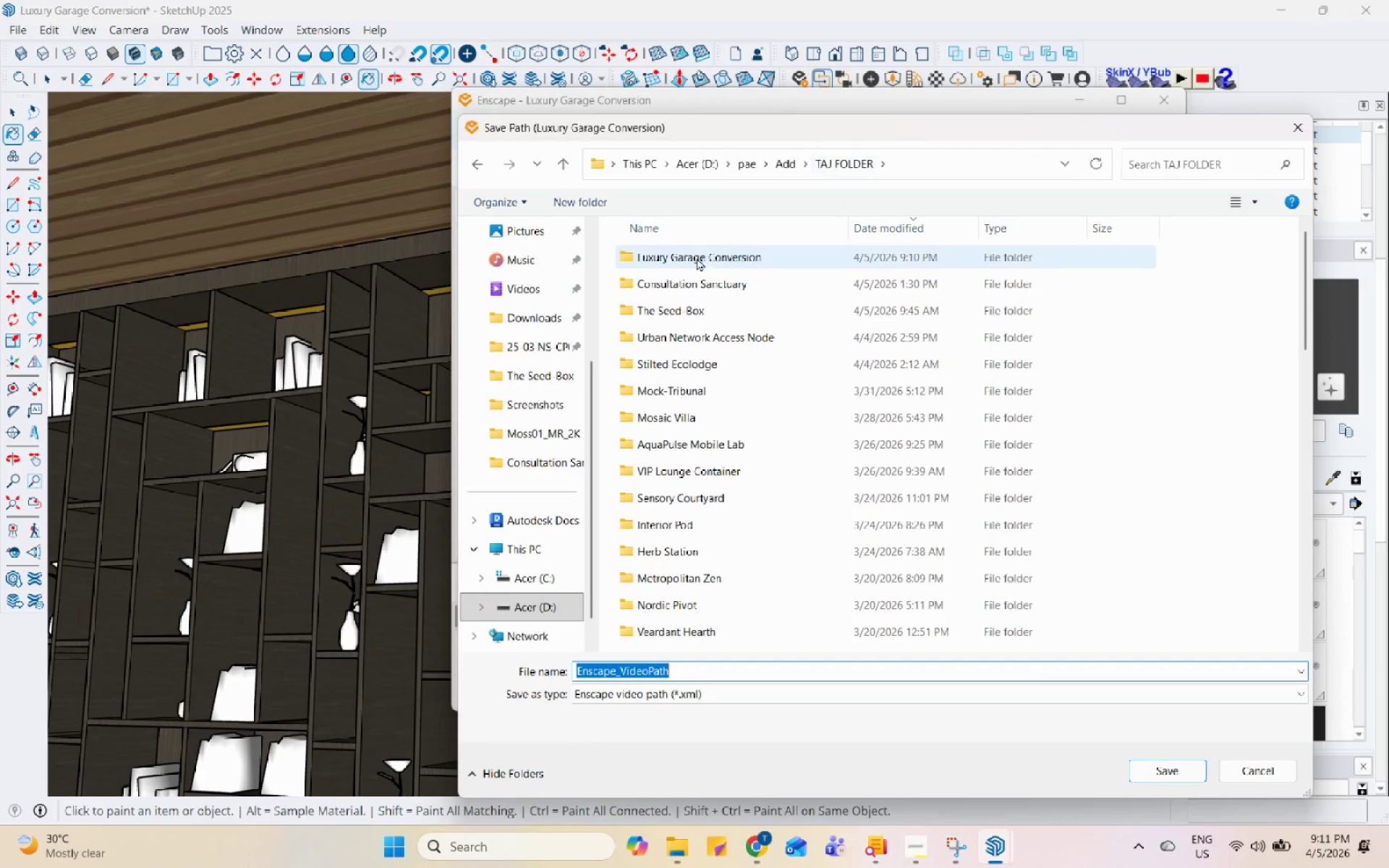 
double_click([697, 258])
 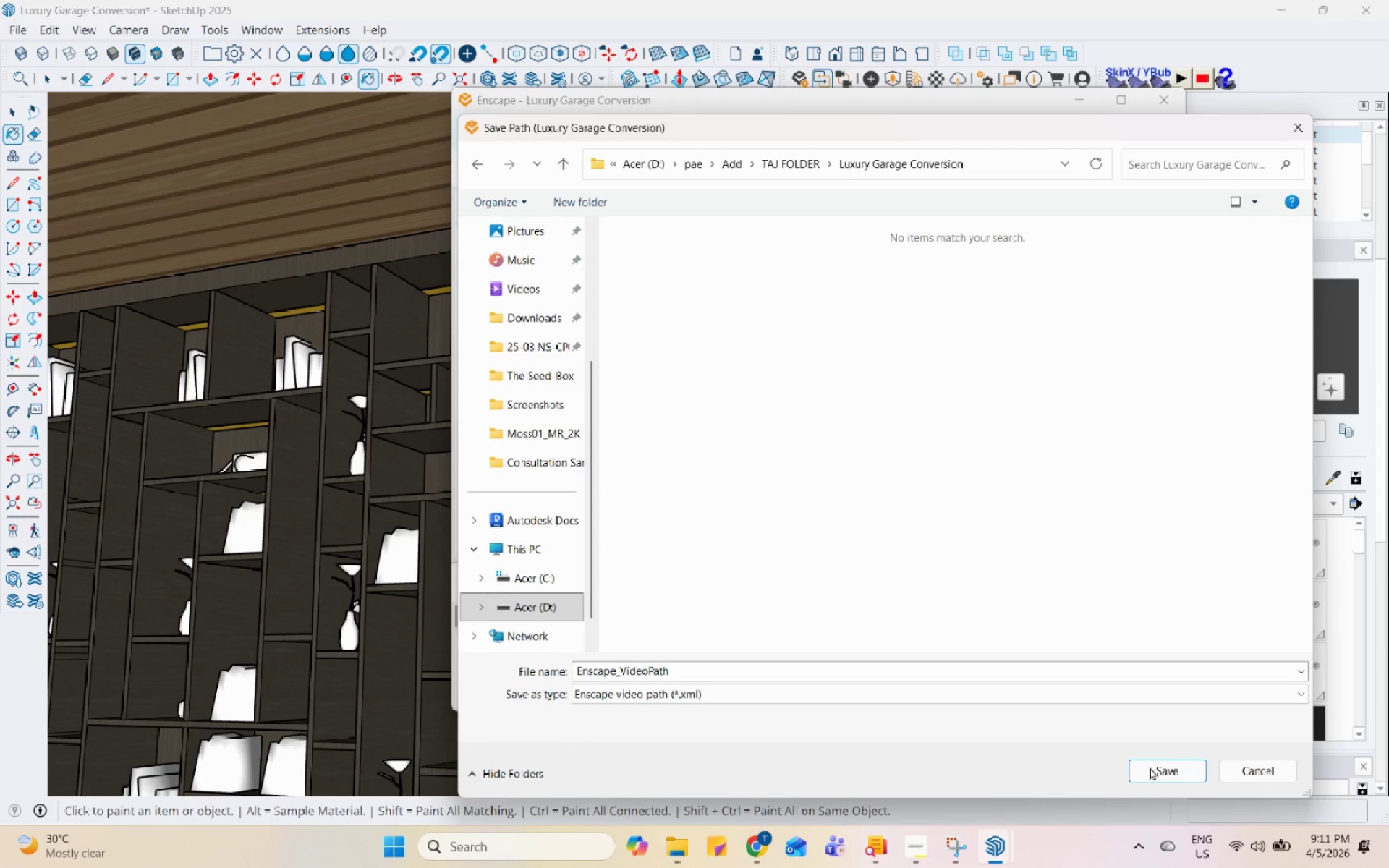 
left_click([1155, 773])
 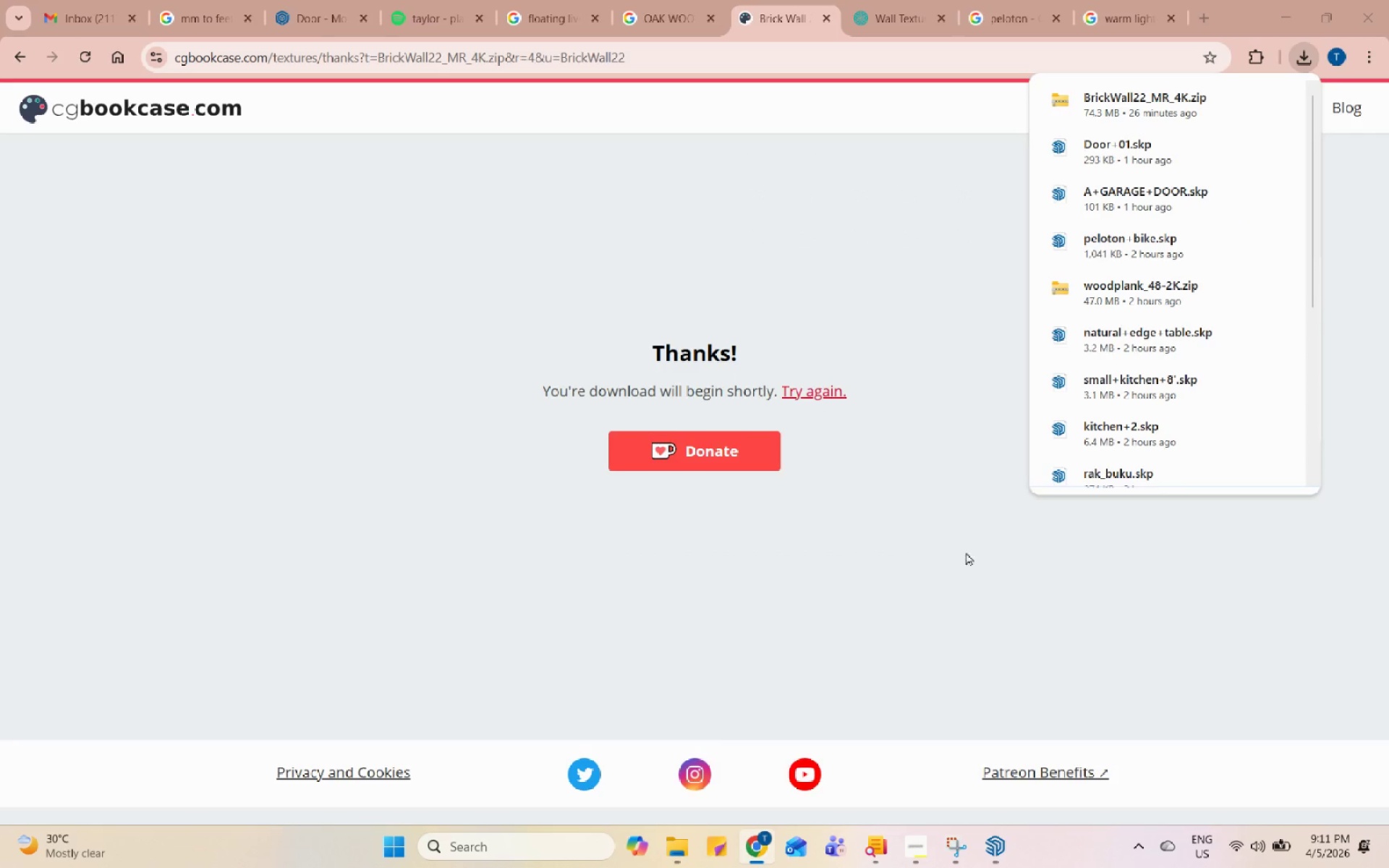 
left_click([990, 857])
 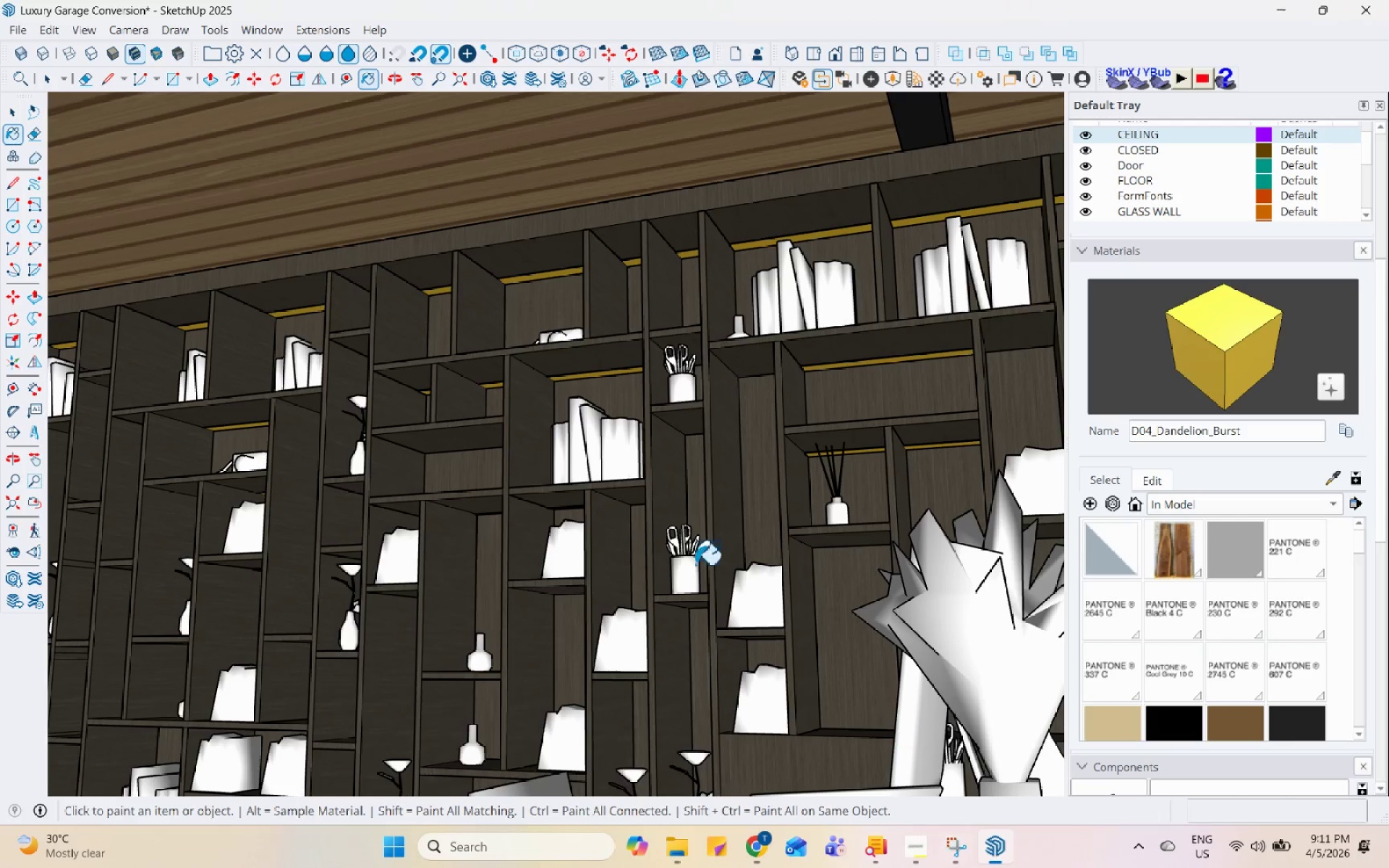 
scroll: coordinate [532, 443], scroll_direction: down, amount: 25.0
 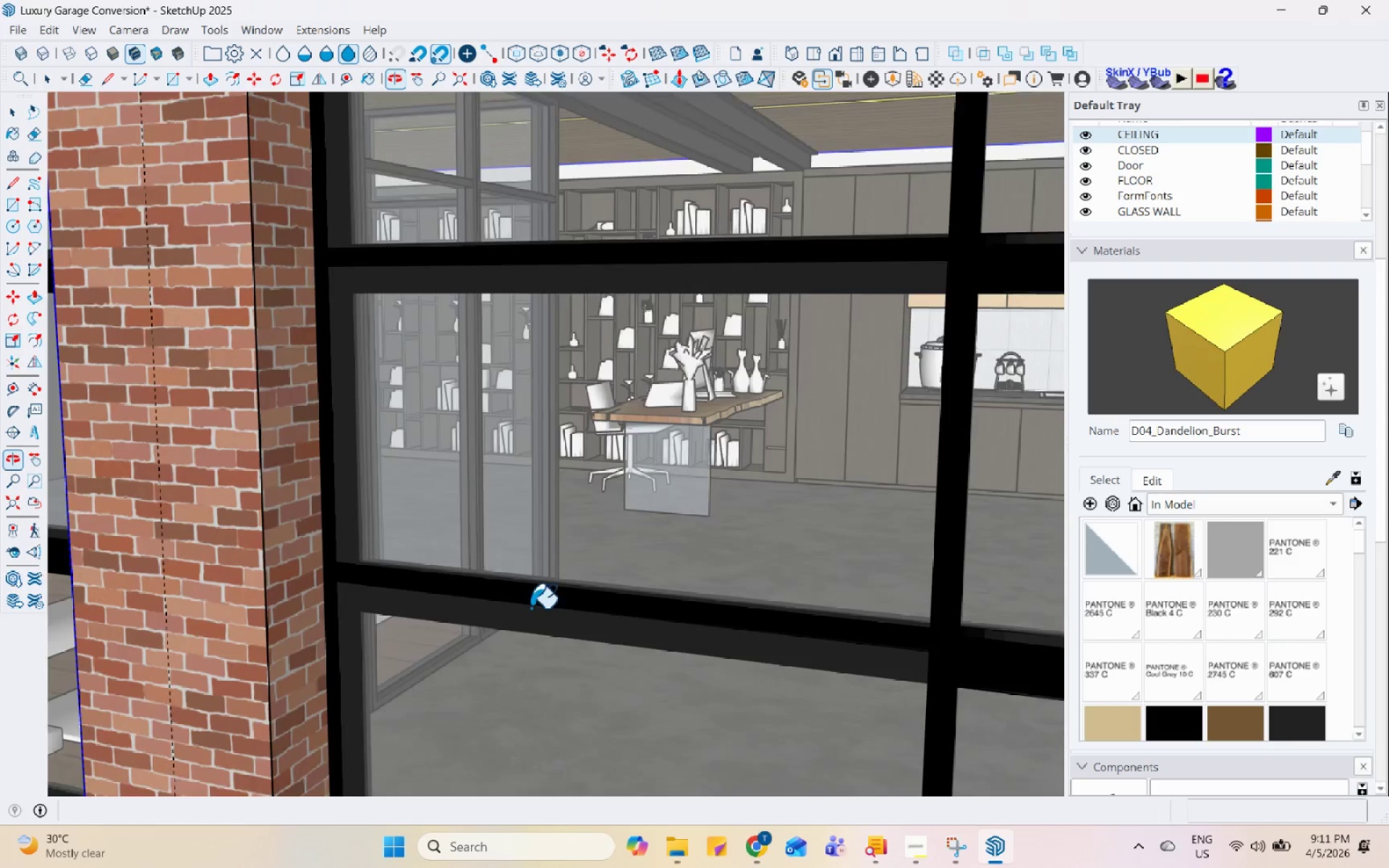 
key(Space)
 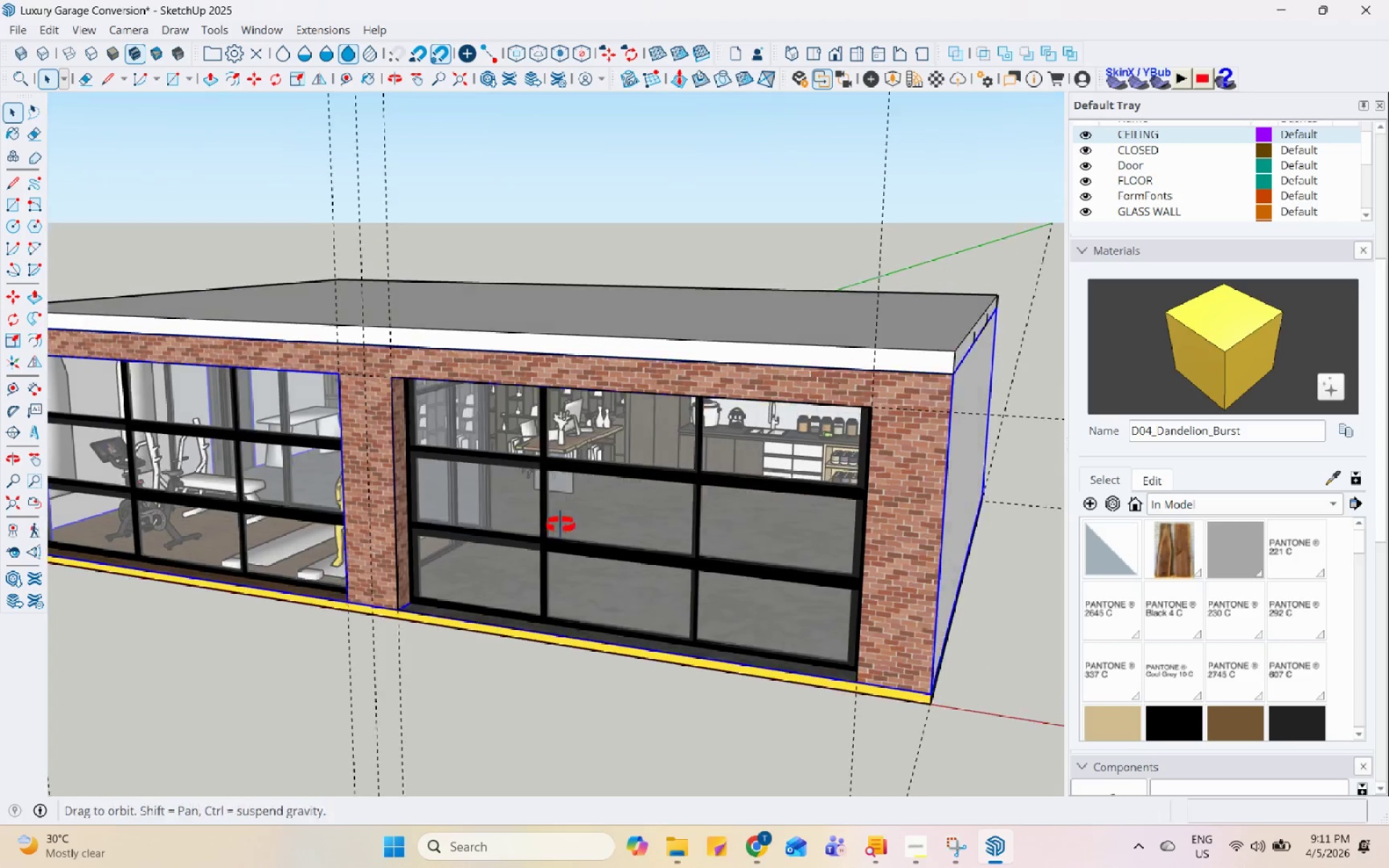 
scroll: coordinate [435, 464], scroll_direction: down, amount: 15.0
 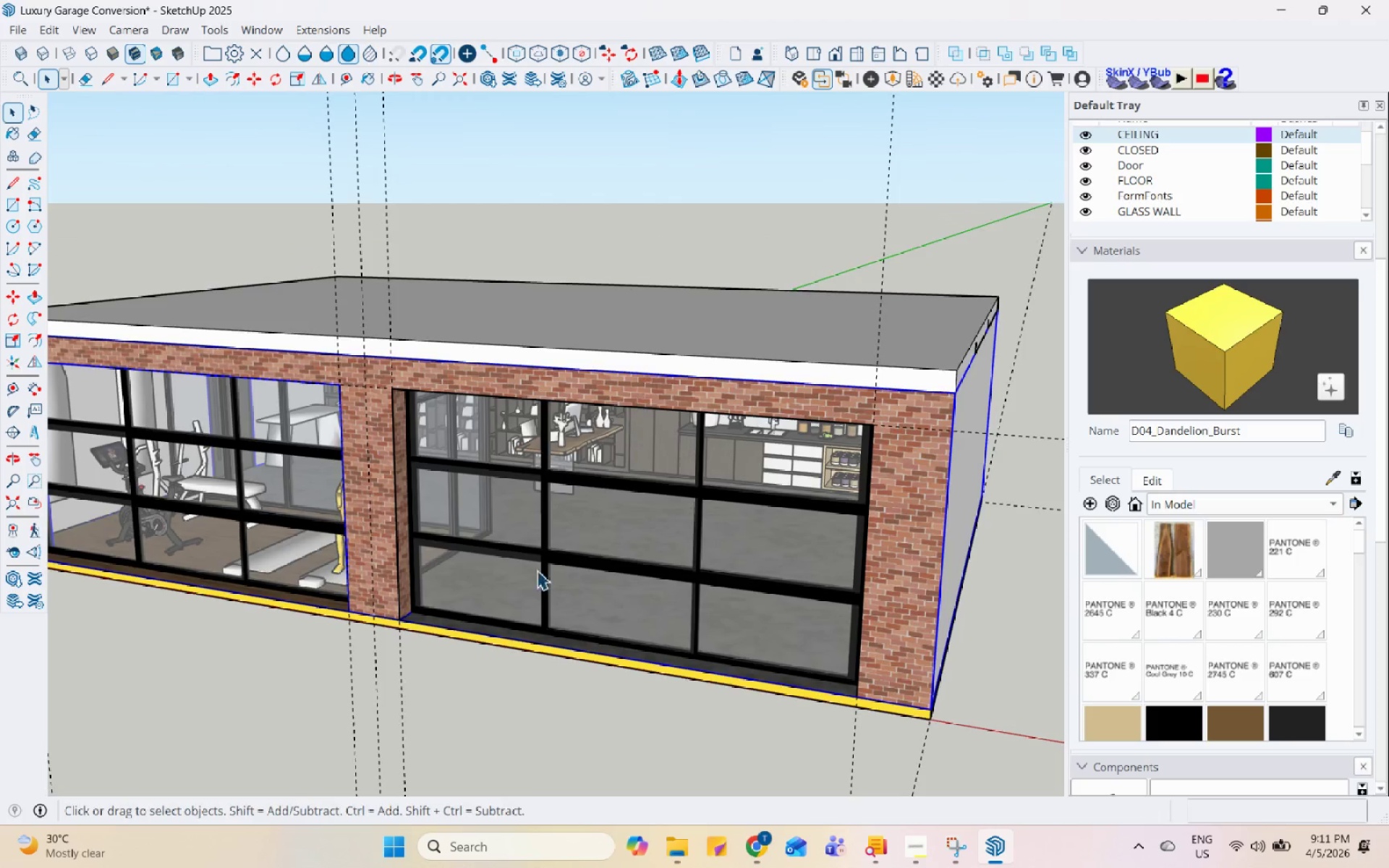 
scroll: coordinate [375, 593], scroll_direction: up, amount: 3.0
 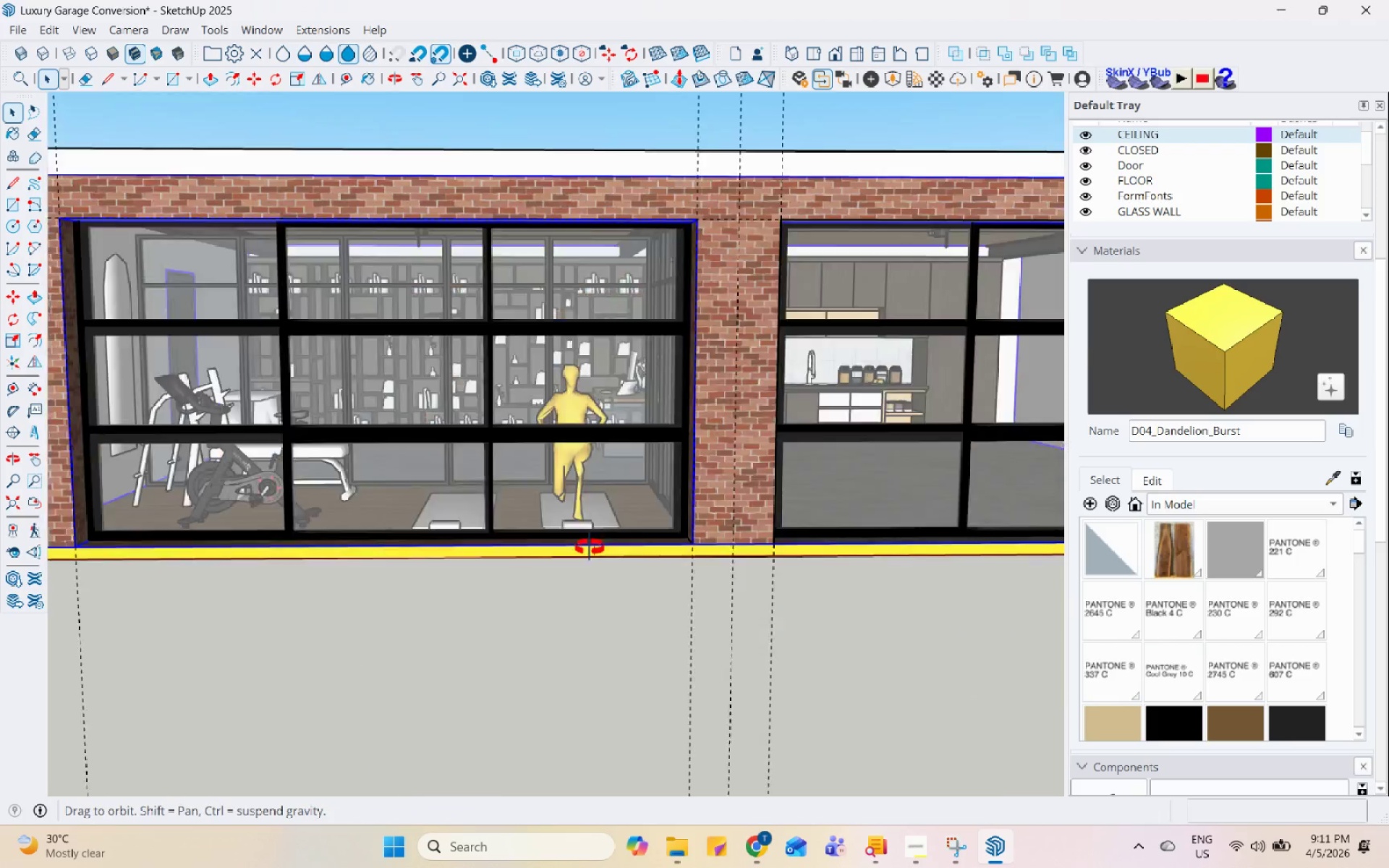 
double_click([657, 514])
 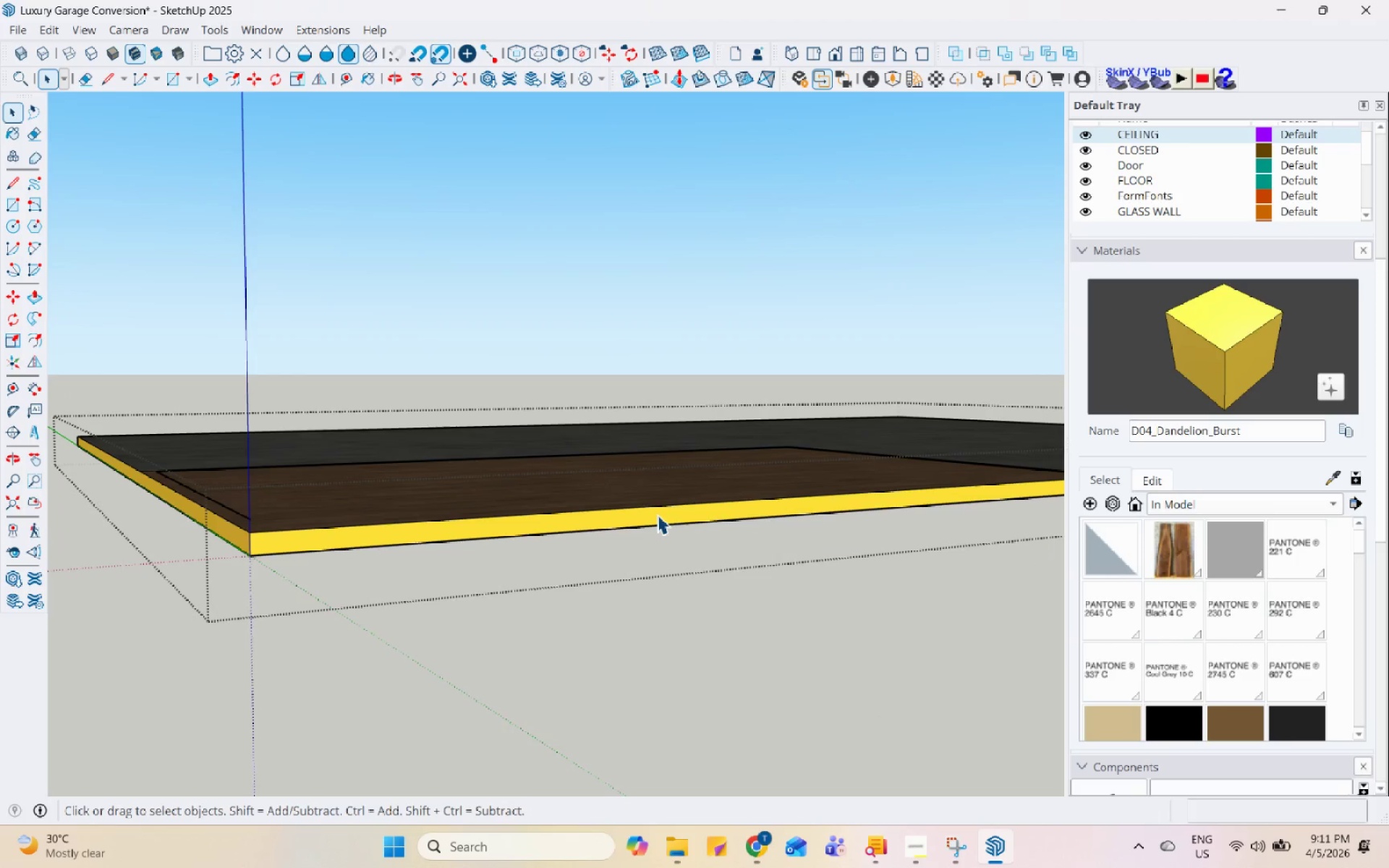 
scroll: coordinate [657, 515], scroll_direction: up, amount: 4.0
 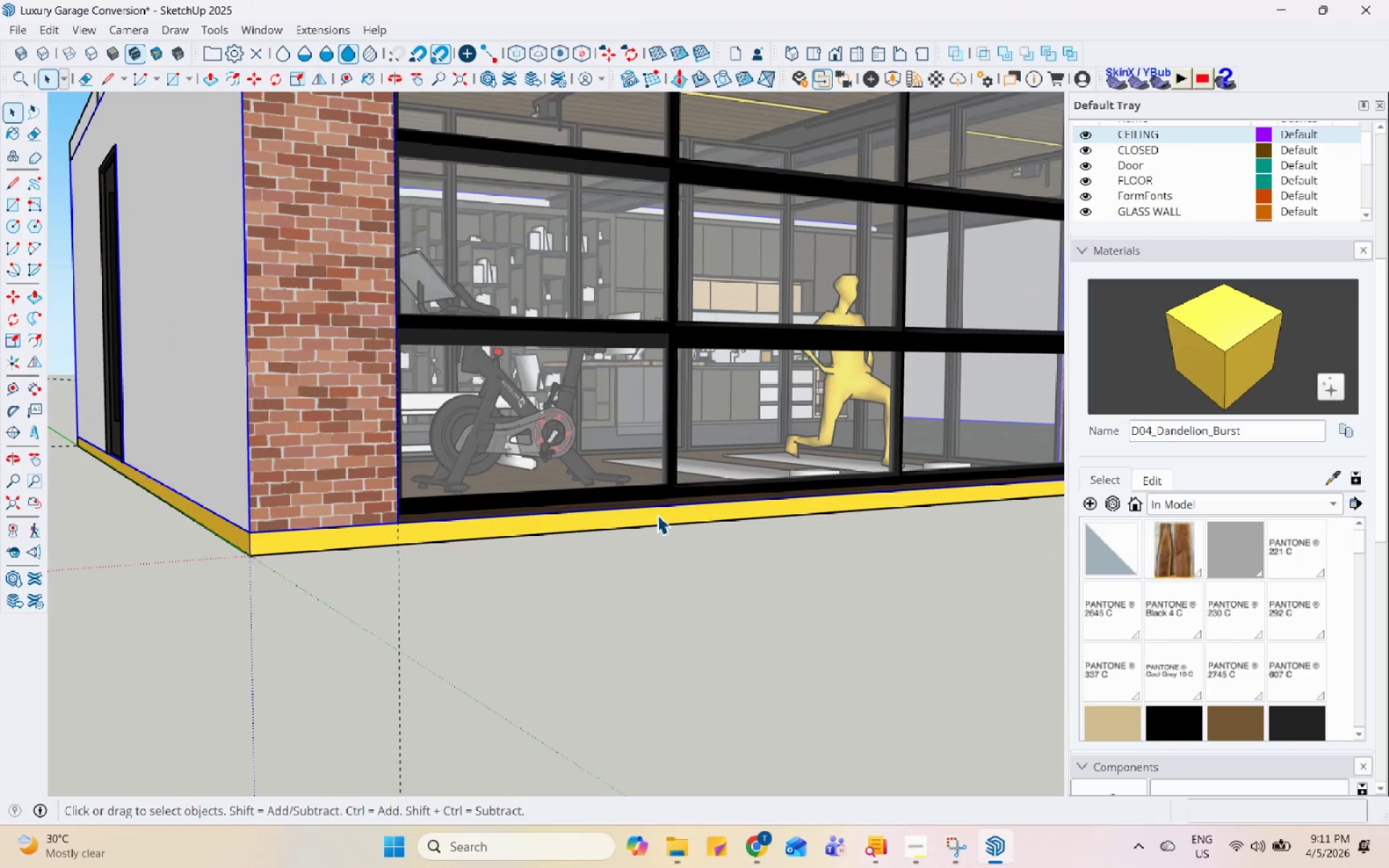 
triple_click([659, 515])
 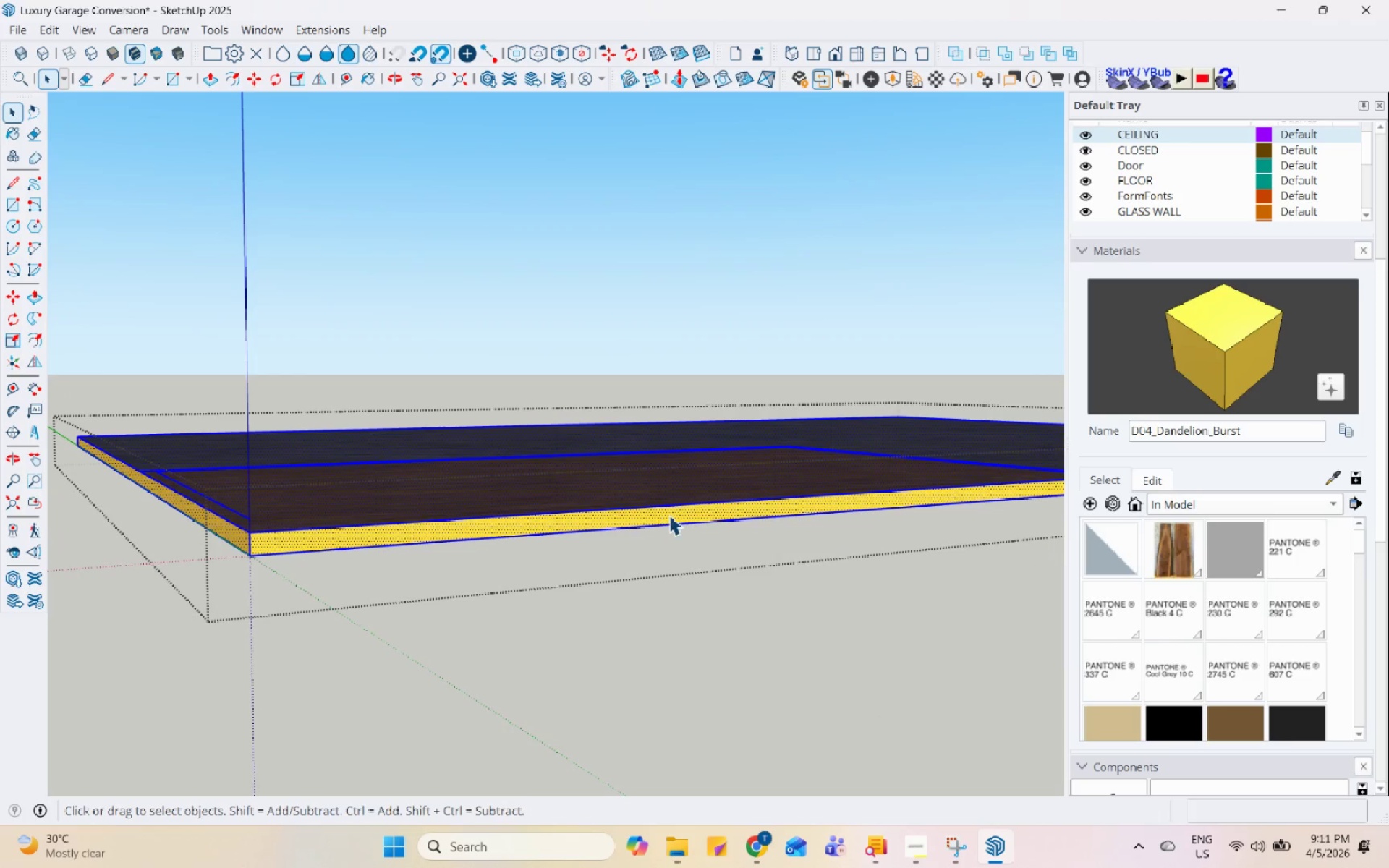 
triple_click([669, 515])
 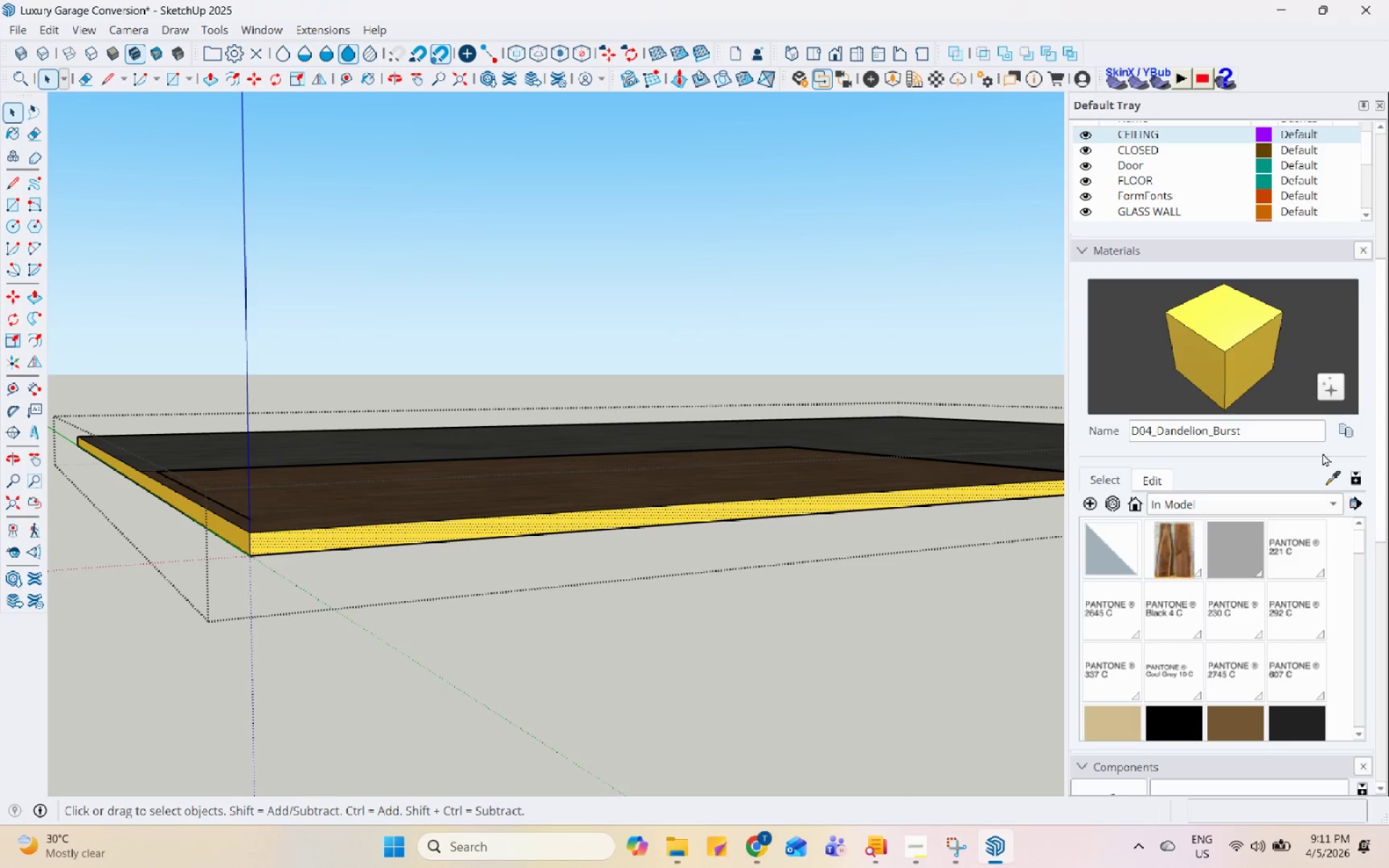 
left_click([1325, 466])
 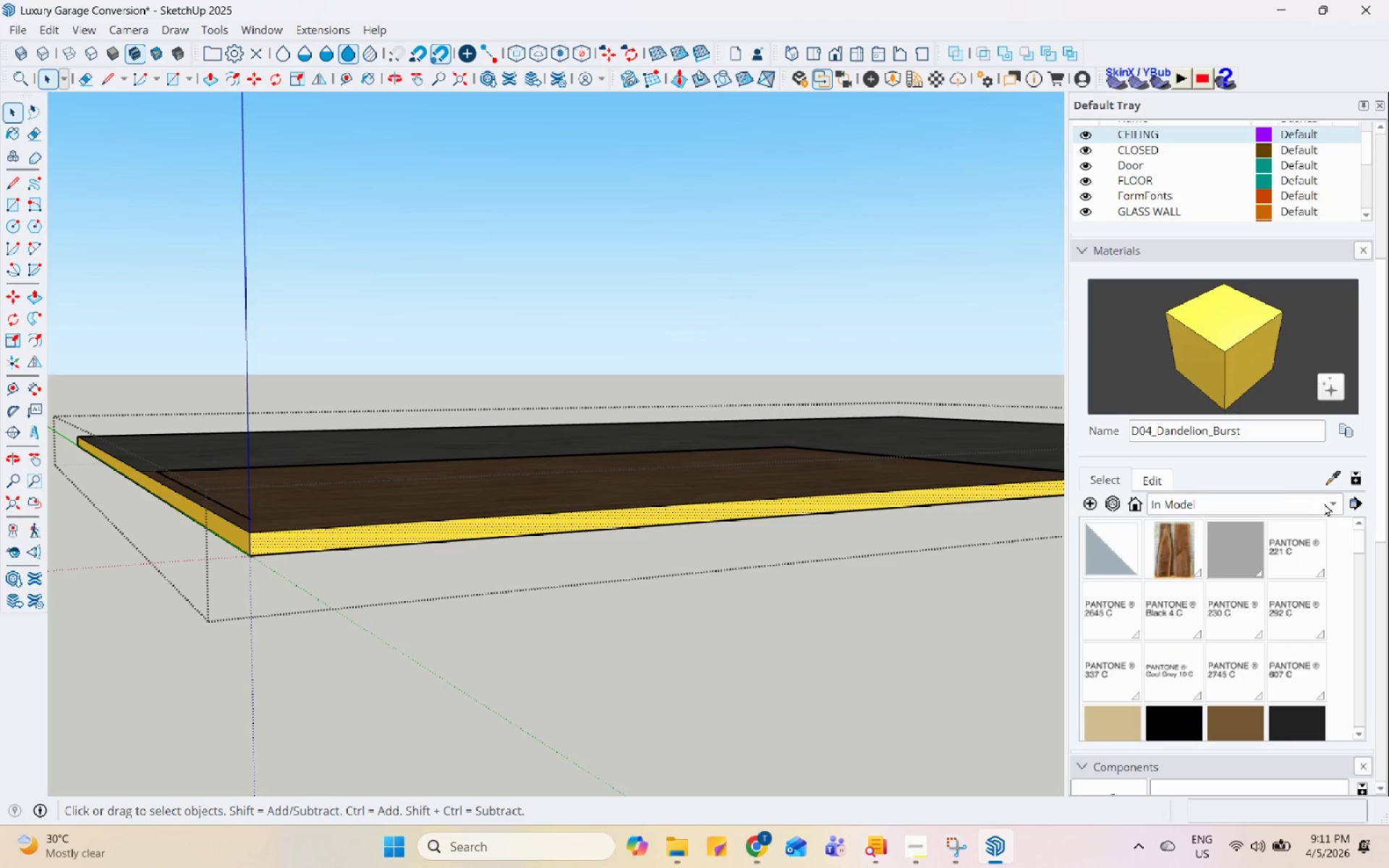 
left_click([1331, 482])
 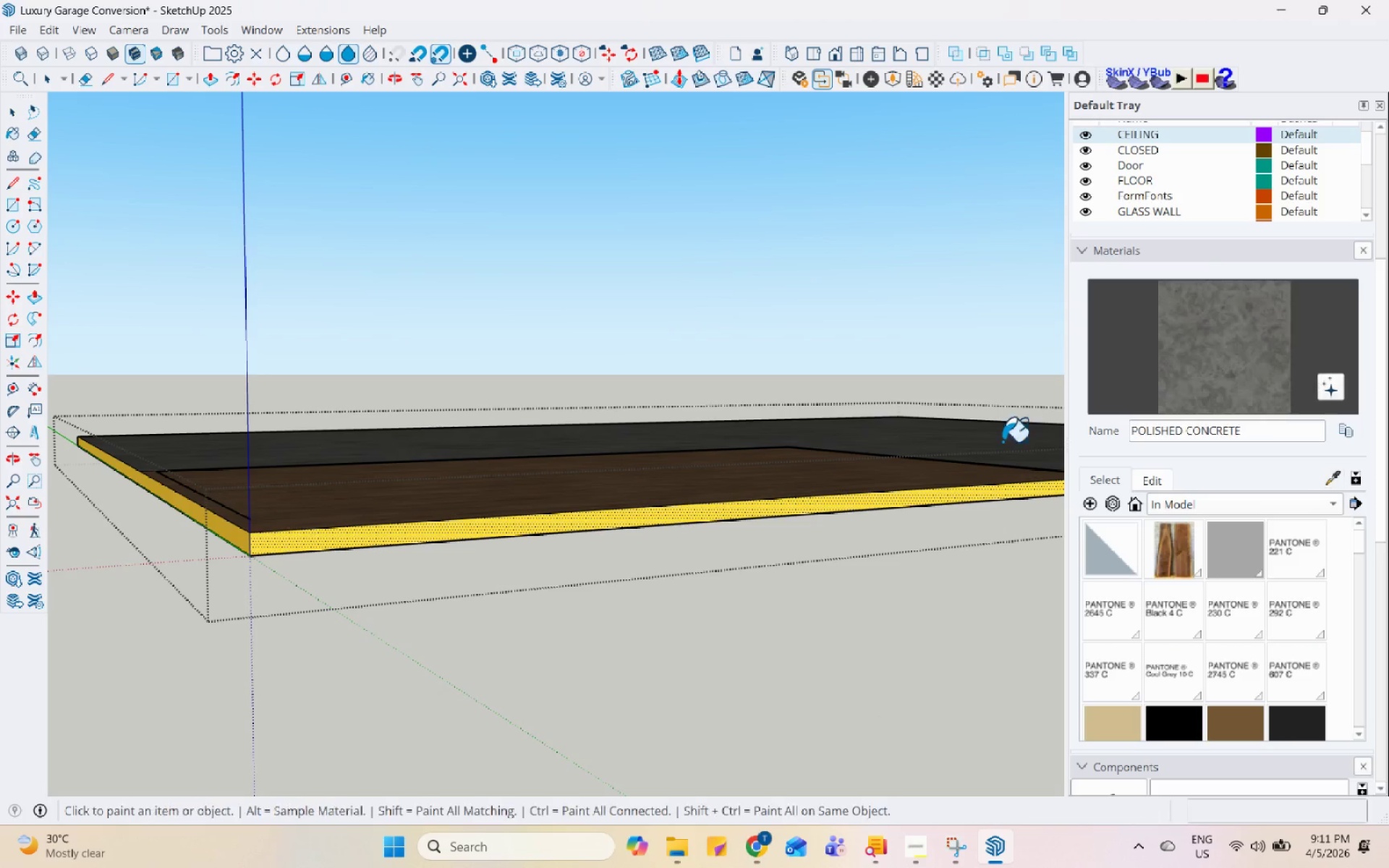 
double_click([985, 493])
 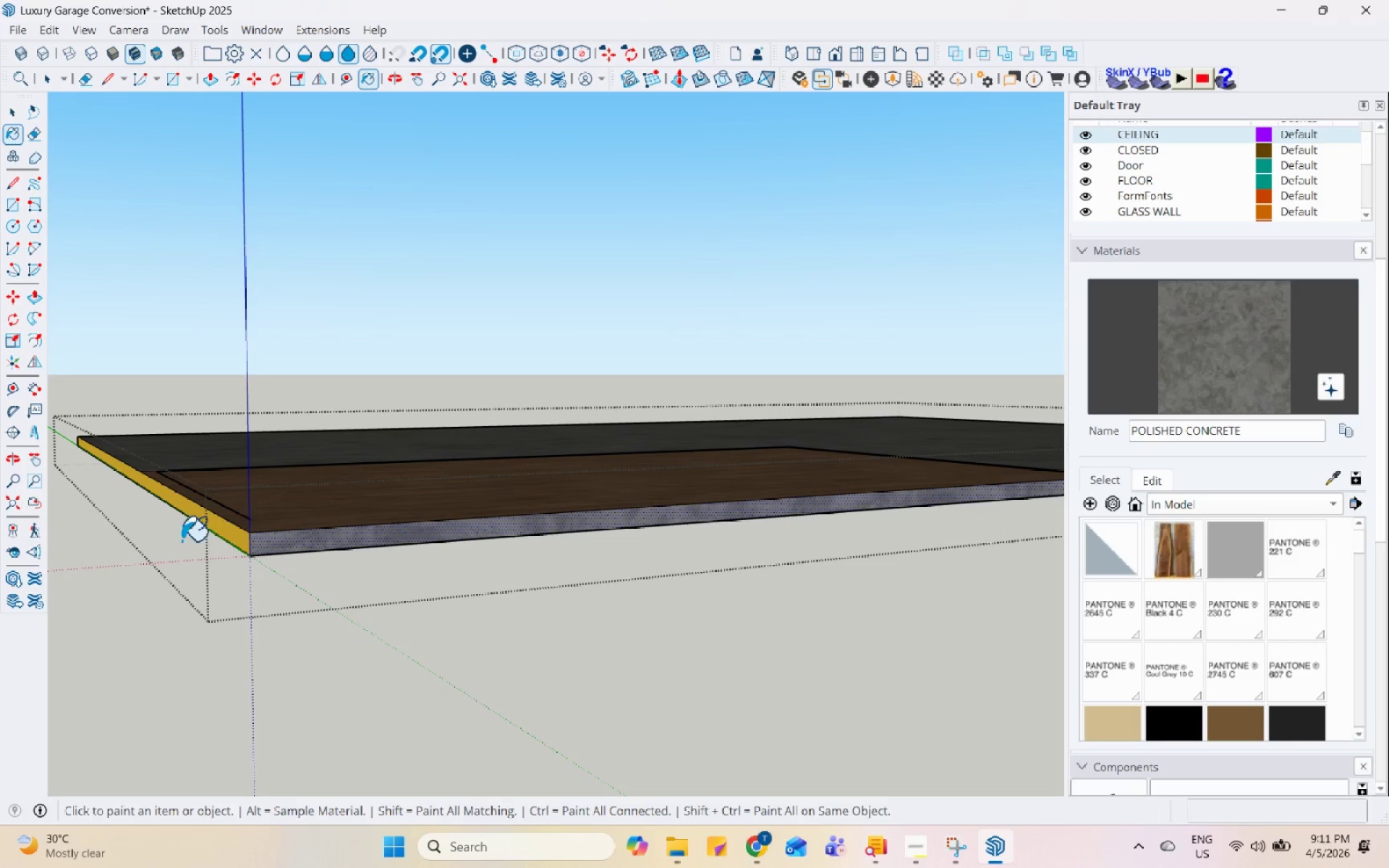 
left_click([217, 531])
 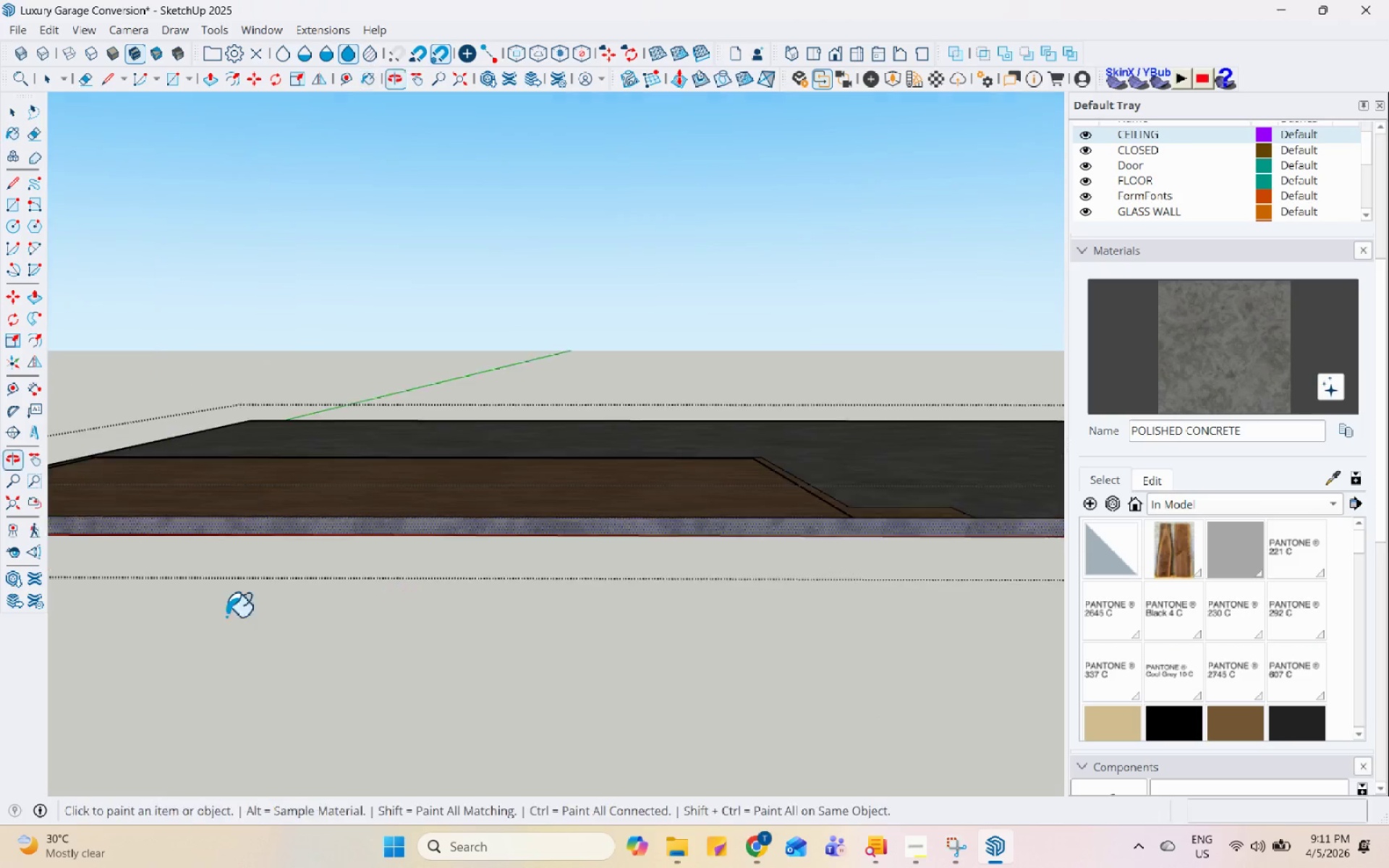 
scroll: coordinate [358, 596], scroll_direction: down, amount: 11.0
 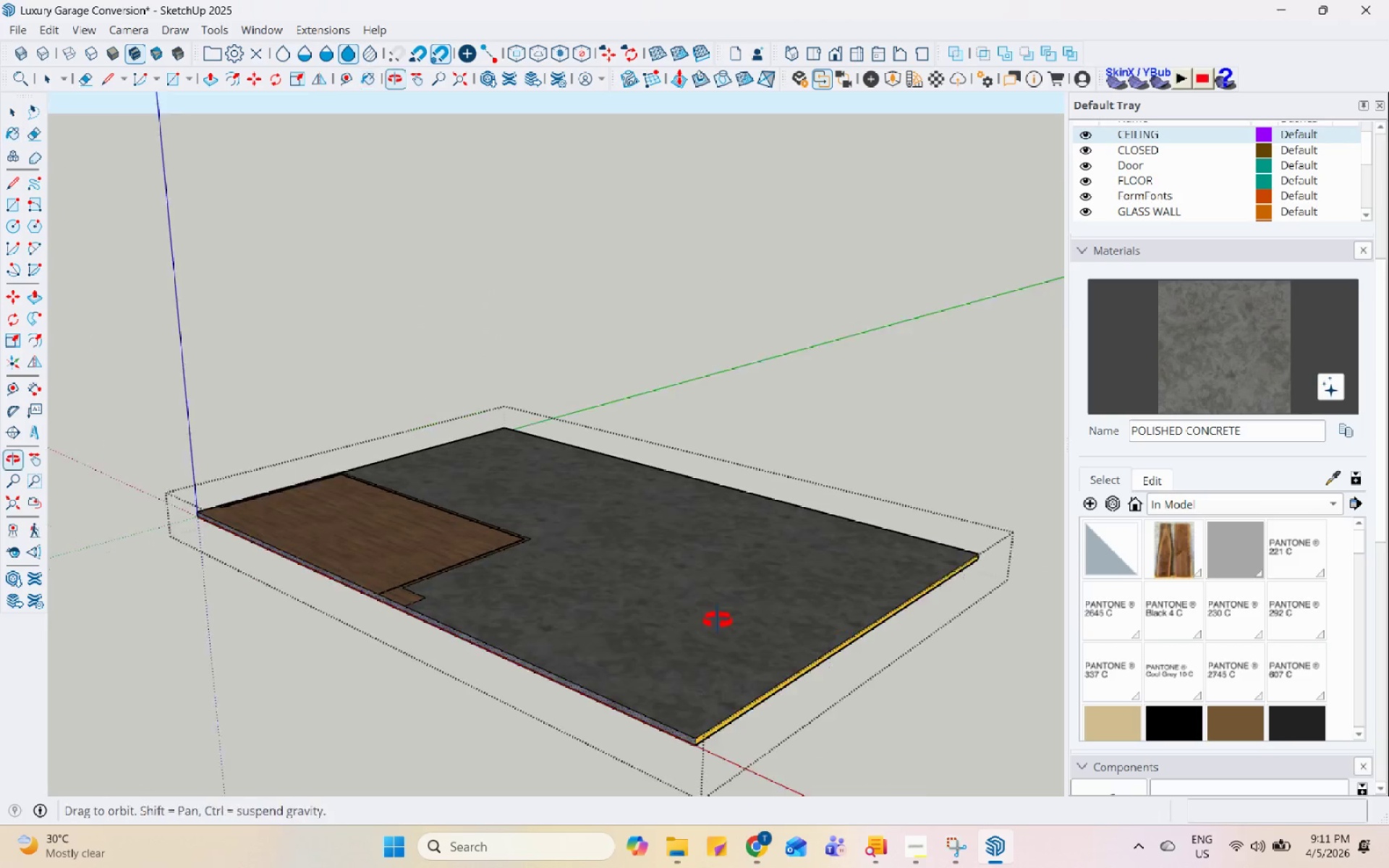 
scroll: coordinate [770, 726], scroll_direction: up, amount: 4.0
 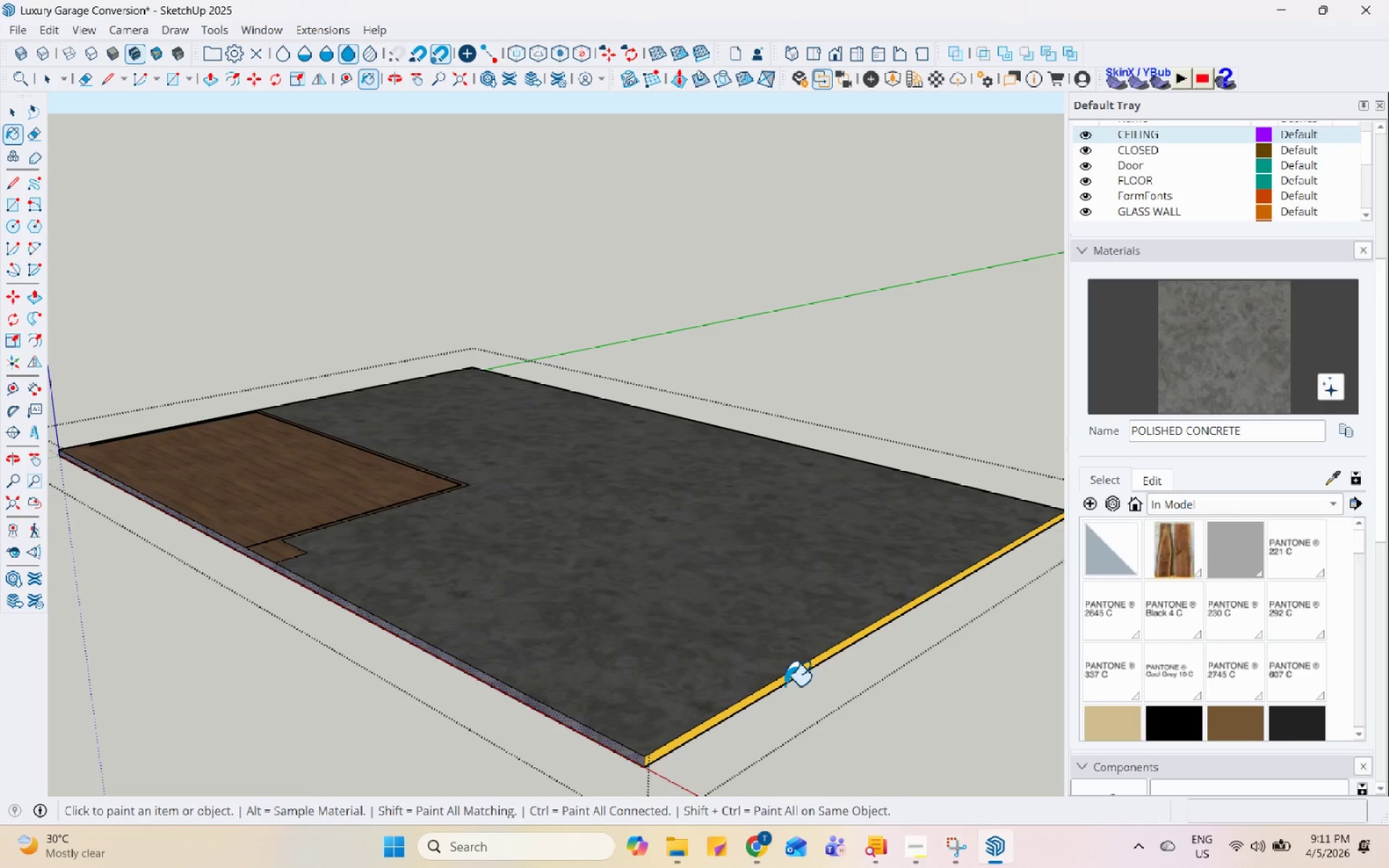 
left_click([786, 678])
 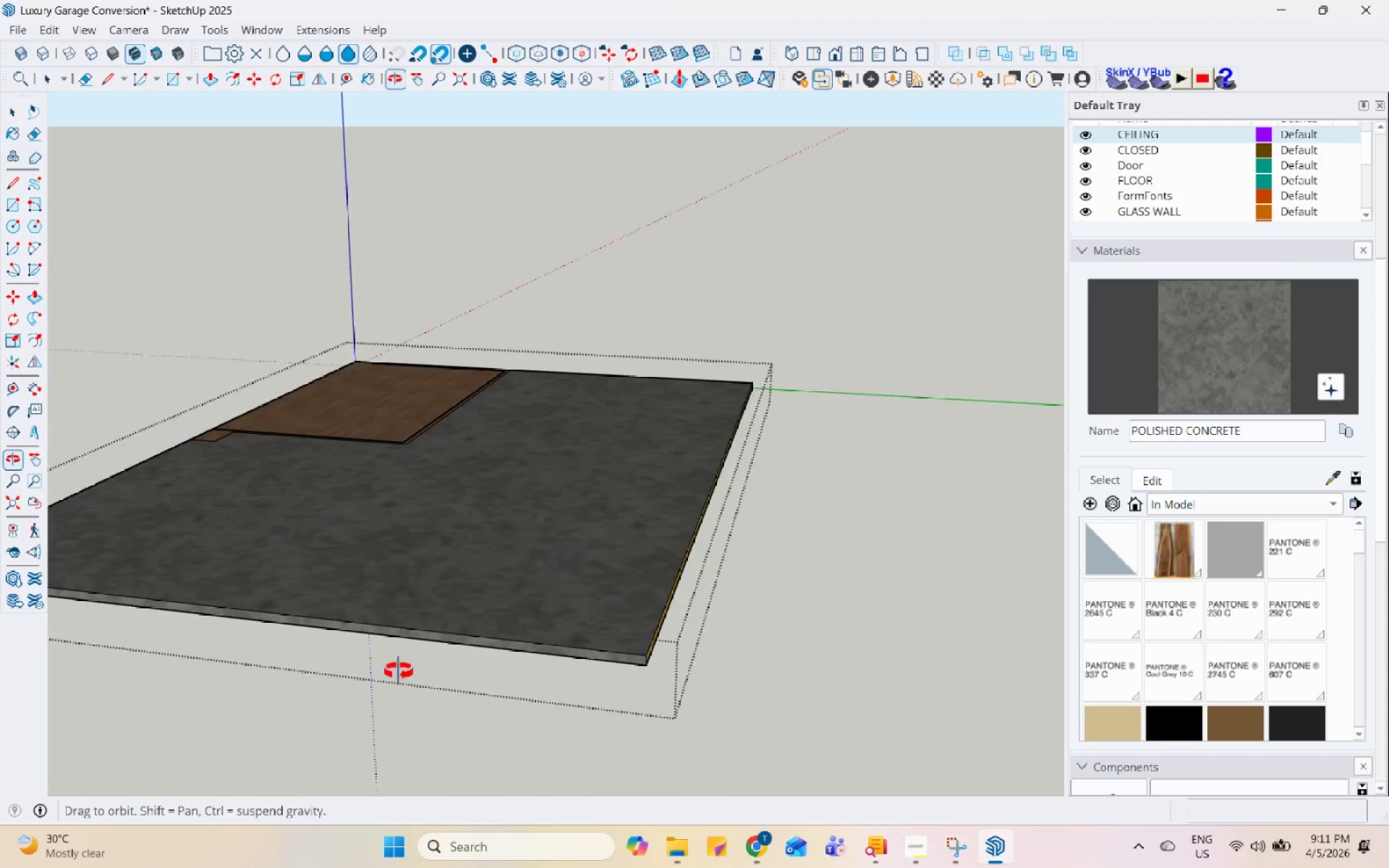 
scroll: coordinate [606, 642], scroll_direction: up, amount: 1.0
 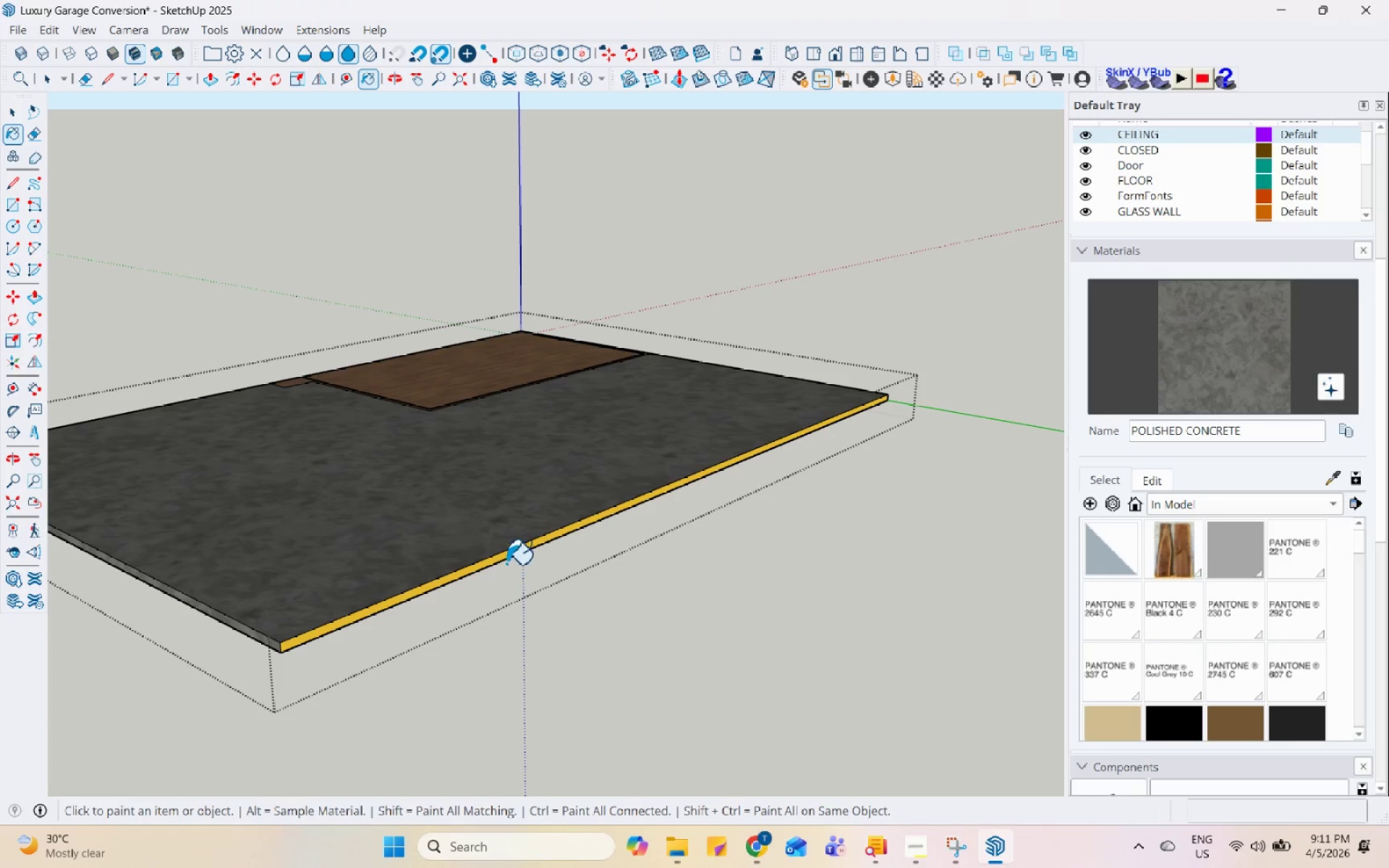 
left_click([509, 557])
 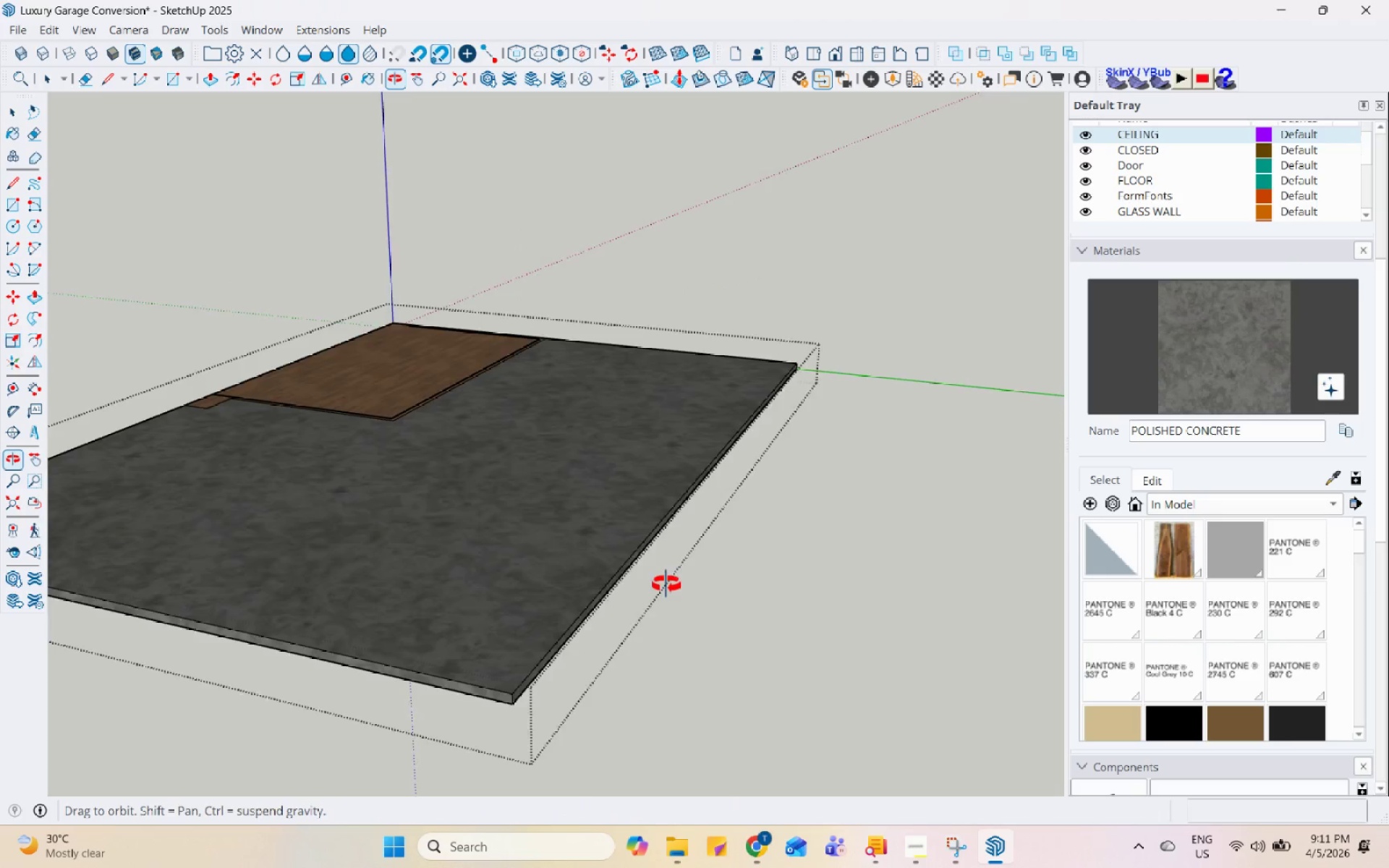 
key(Space)
 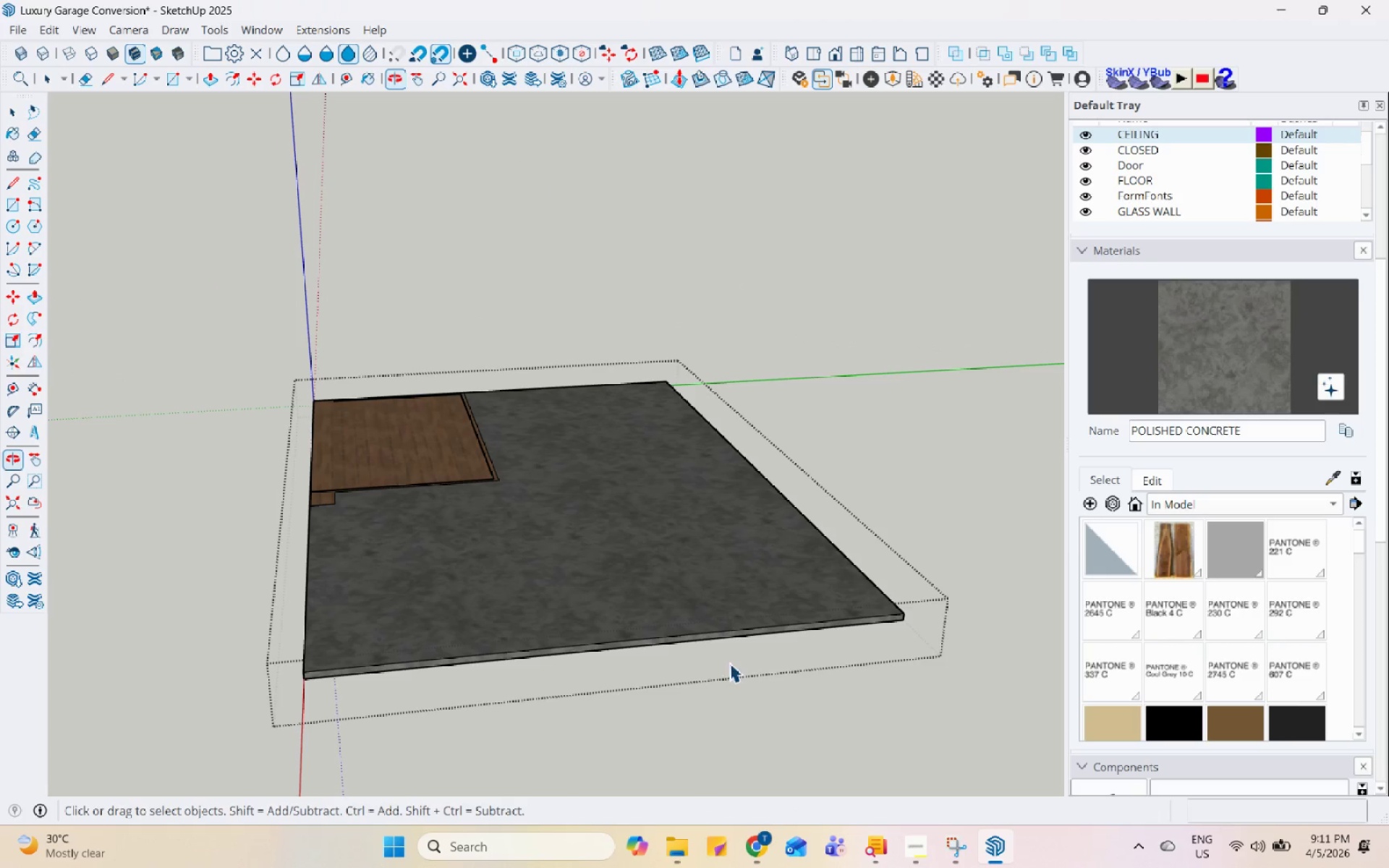 
scroll: coordinate [741, 605], scroll_direction: down, amount: 4.0
 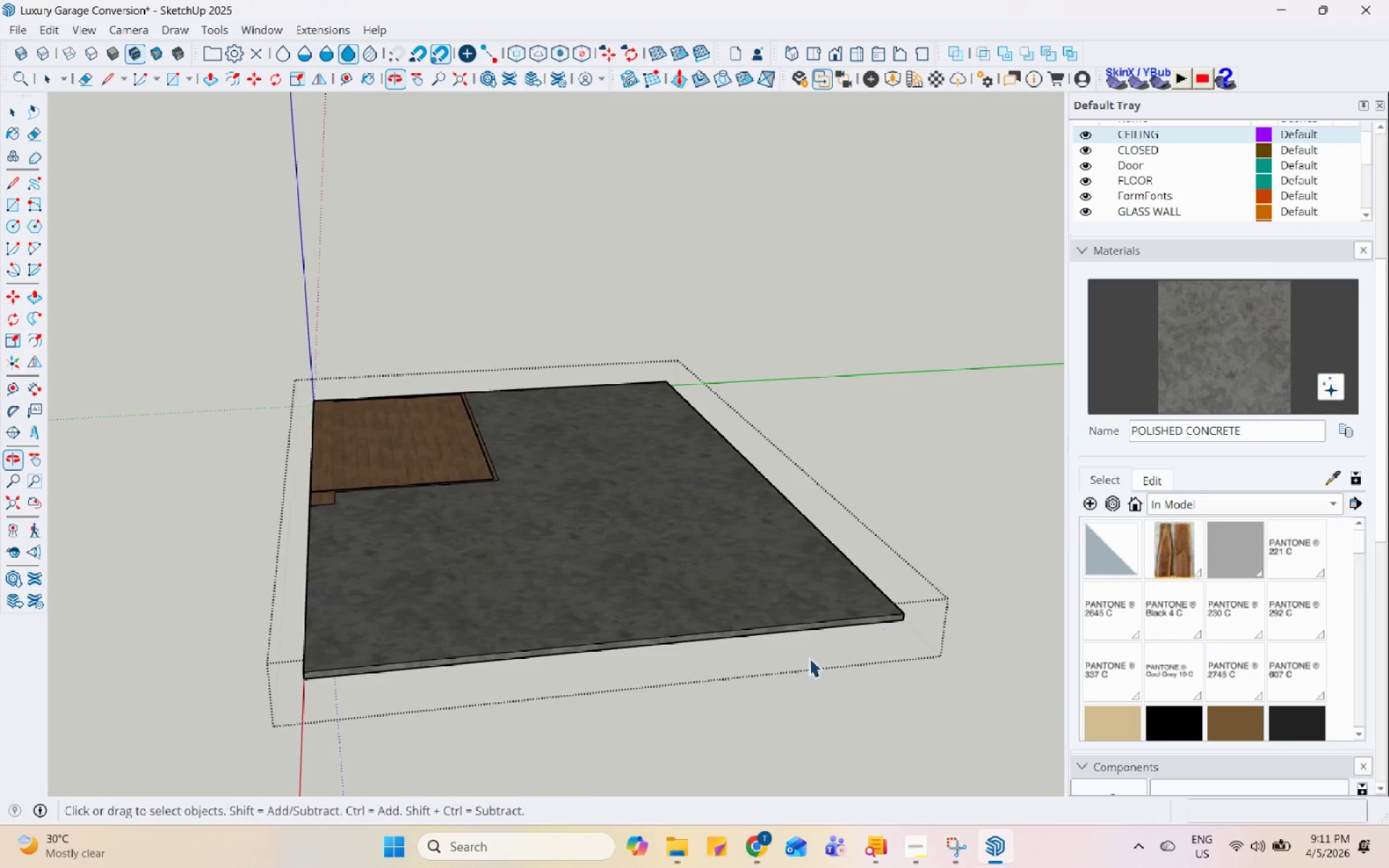 
key(1)
 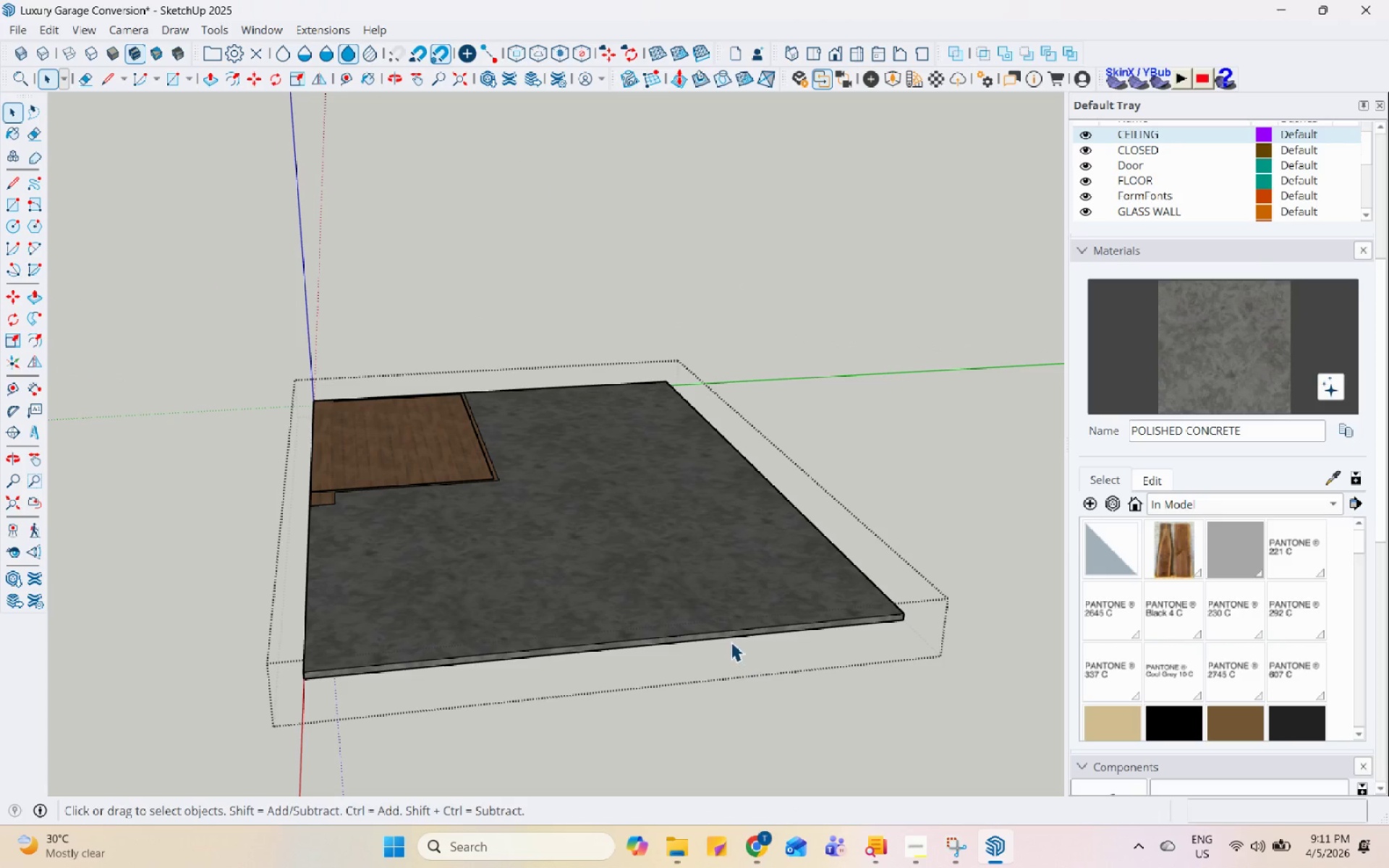 
key(Escape)
 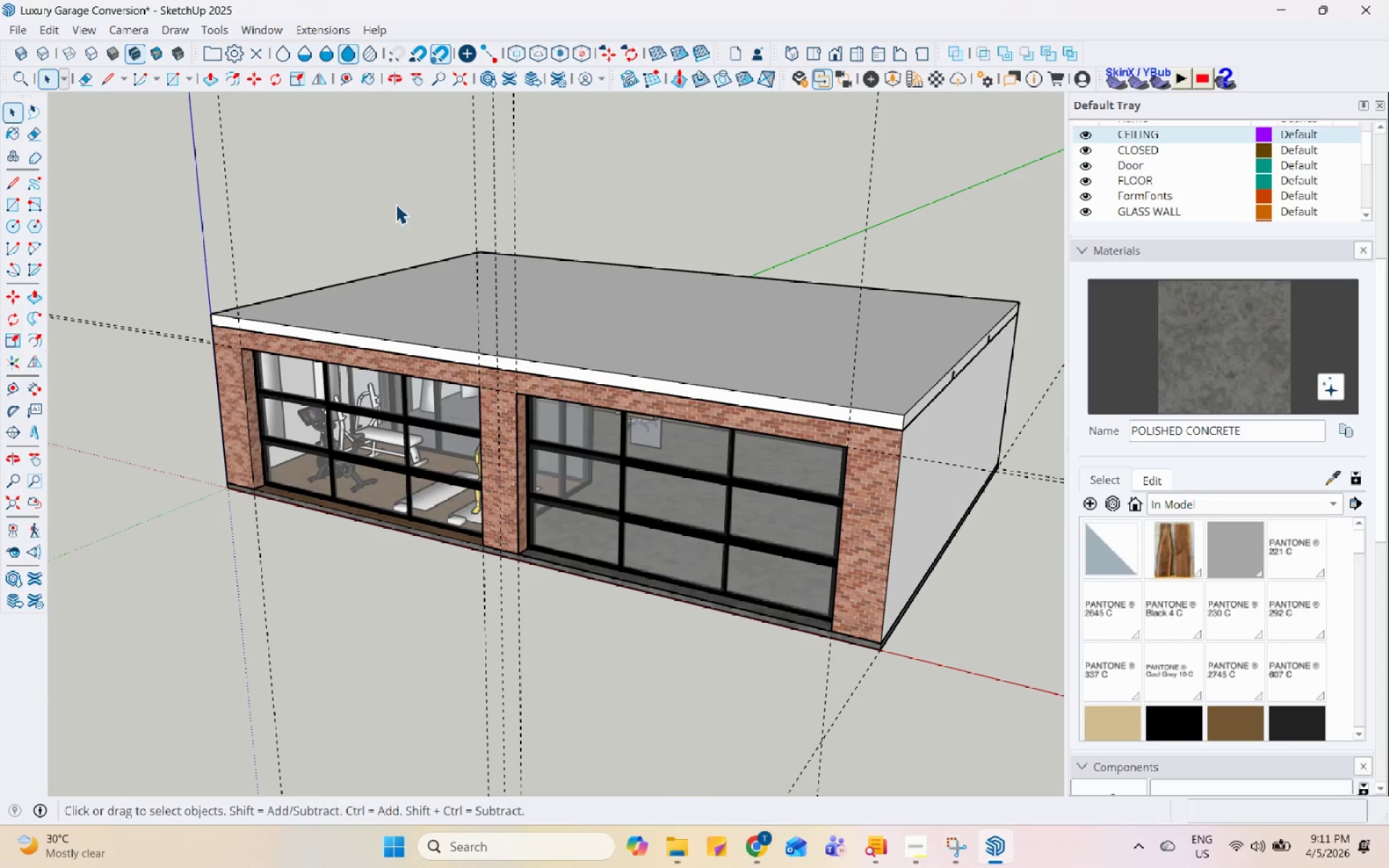 
scroll: coordinate [1111, 306], scroll_direction: up, amount: 5.0
 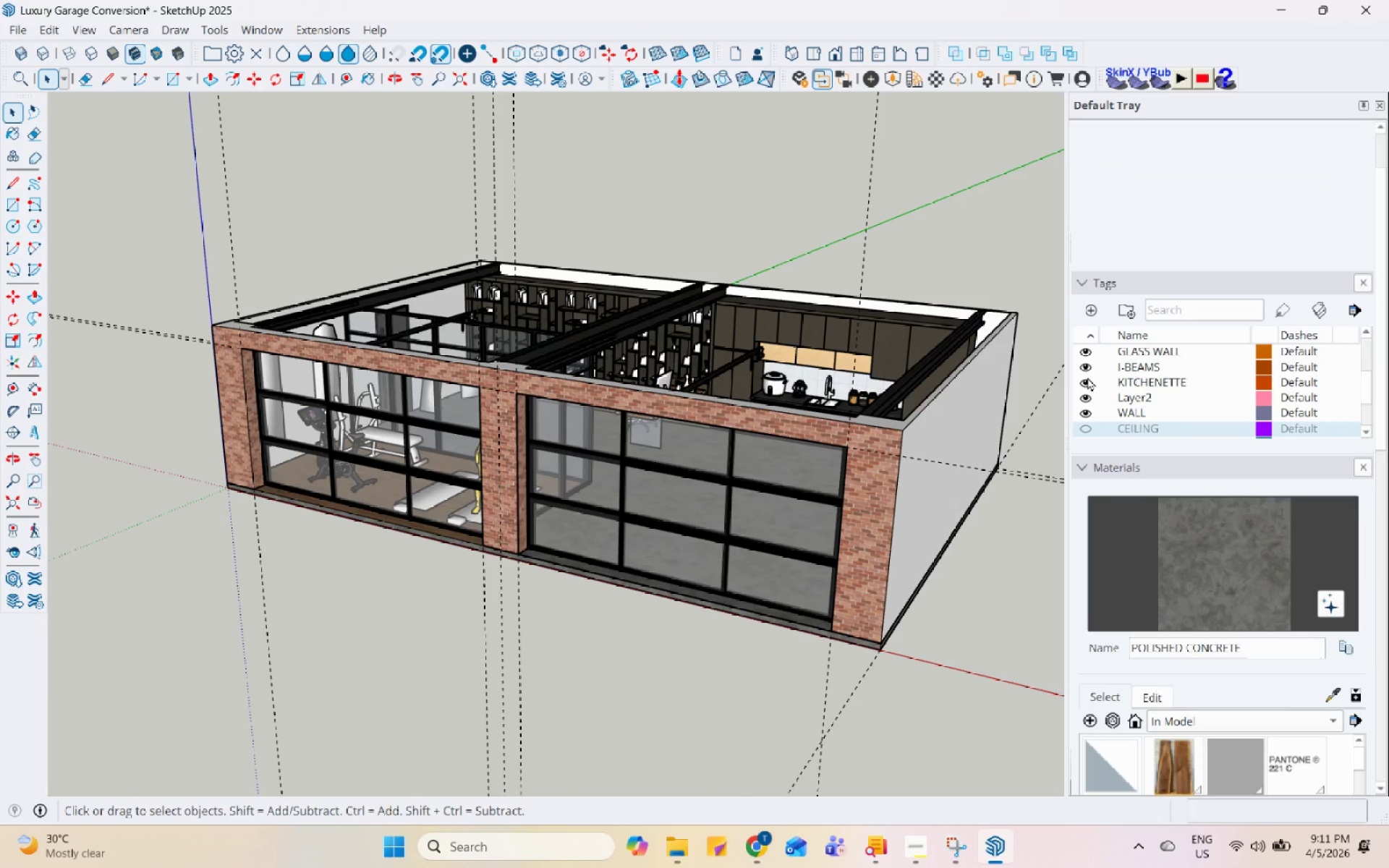 
left_click([1081, 382])
 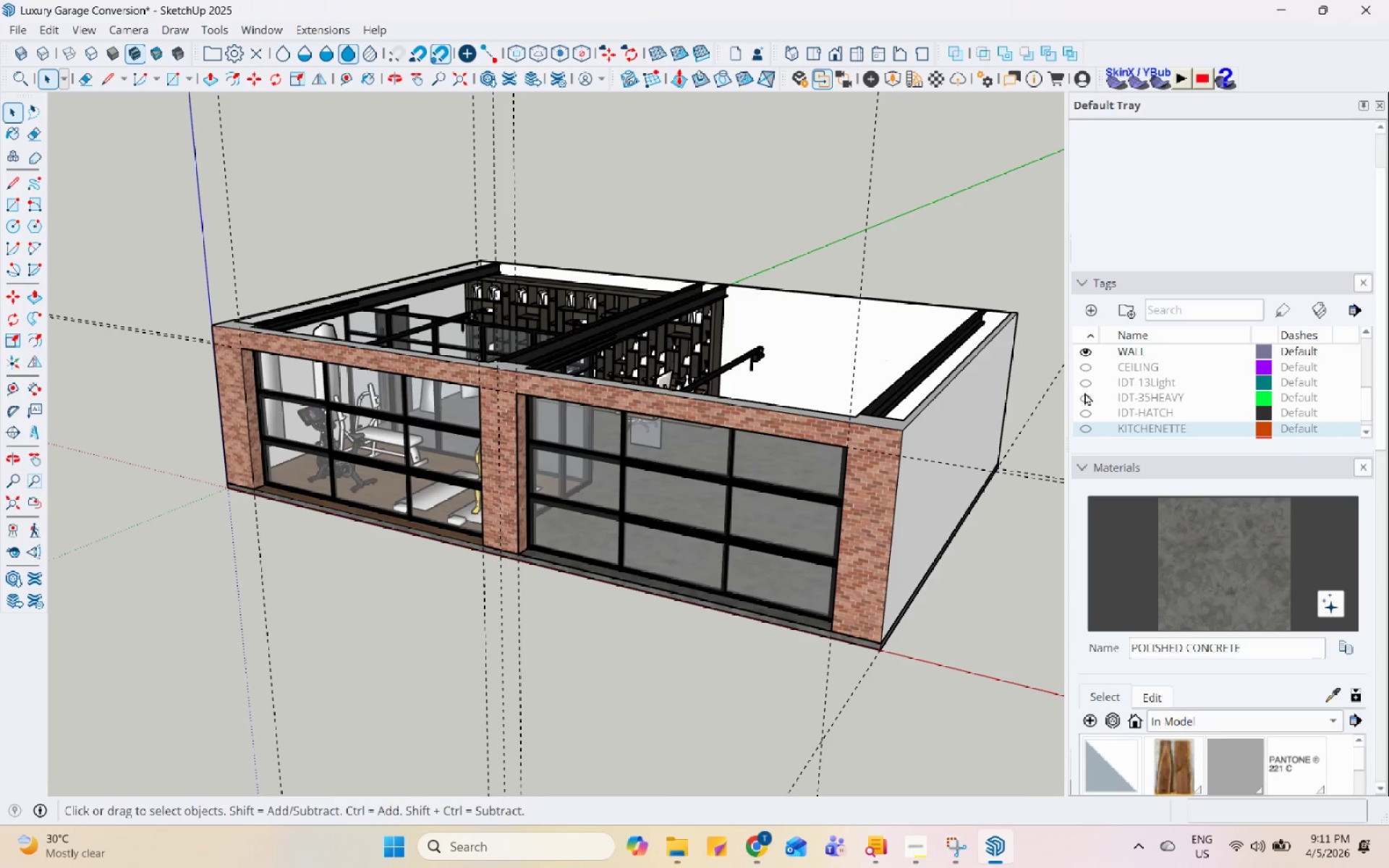 
scroll: coordinate [1104, 400], scroll_direction: up, amount: 6.0
 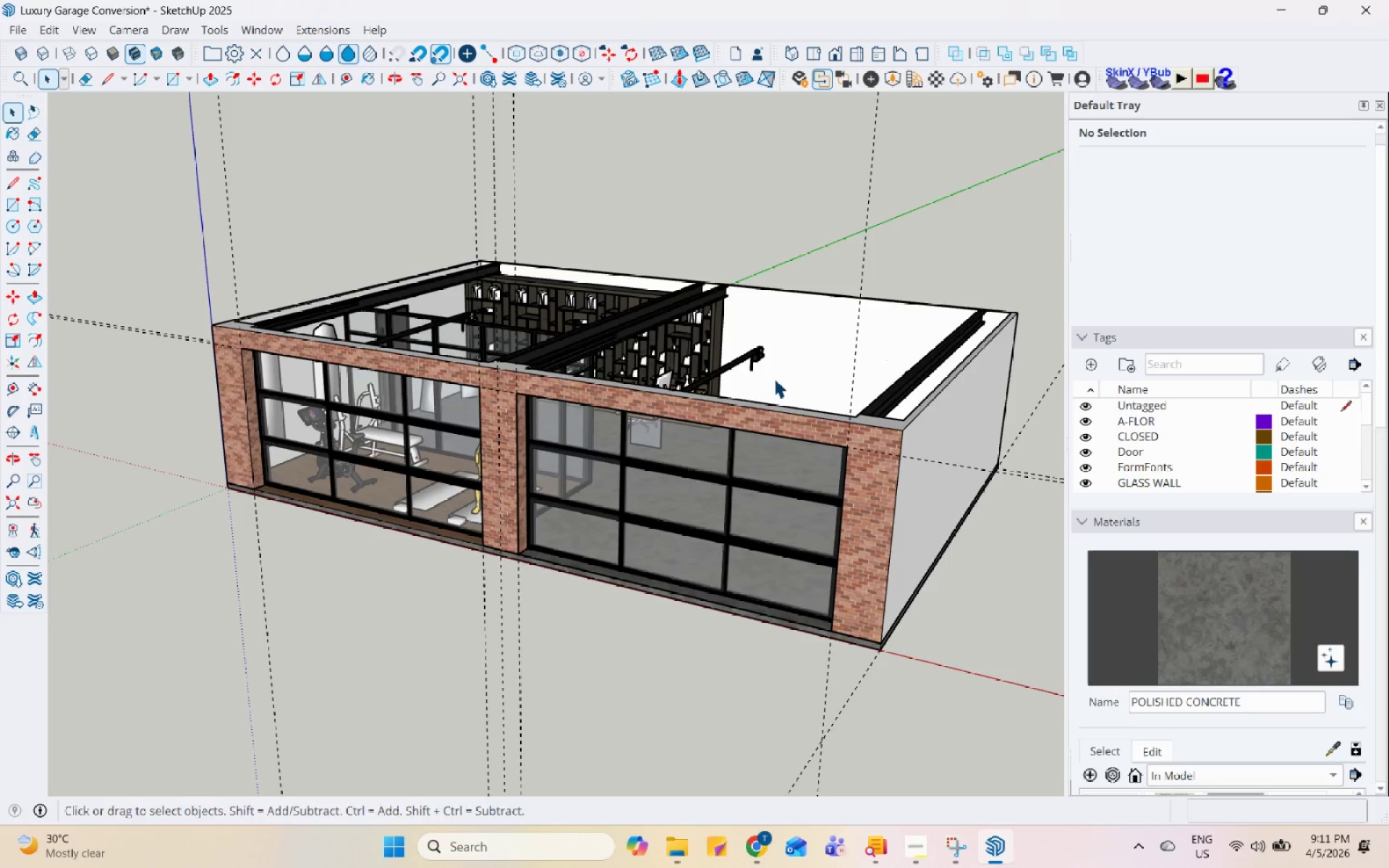 
left_click([773, 459])
 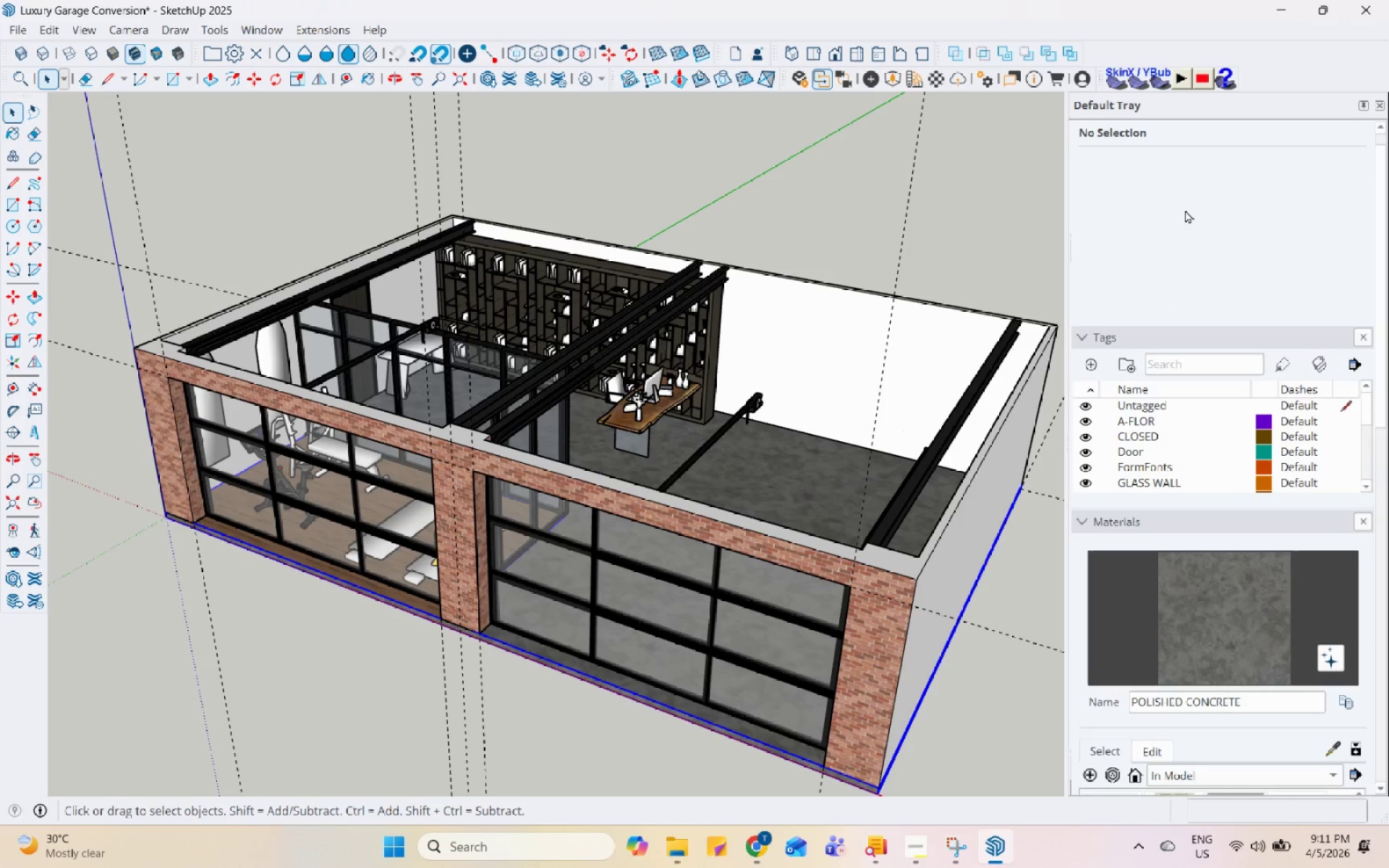 
scroll: coordinate [771, 461], scroll_direction: up, amount: 1.0
 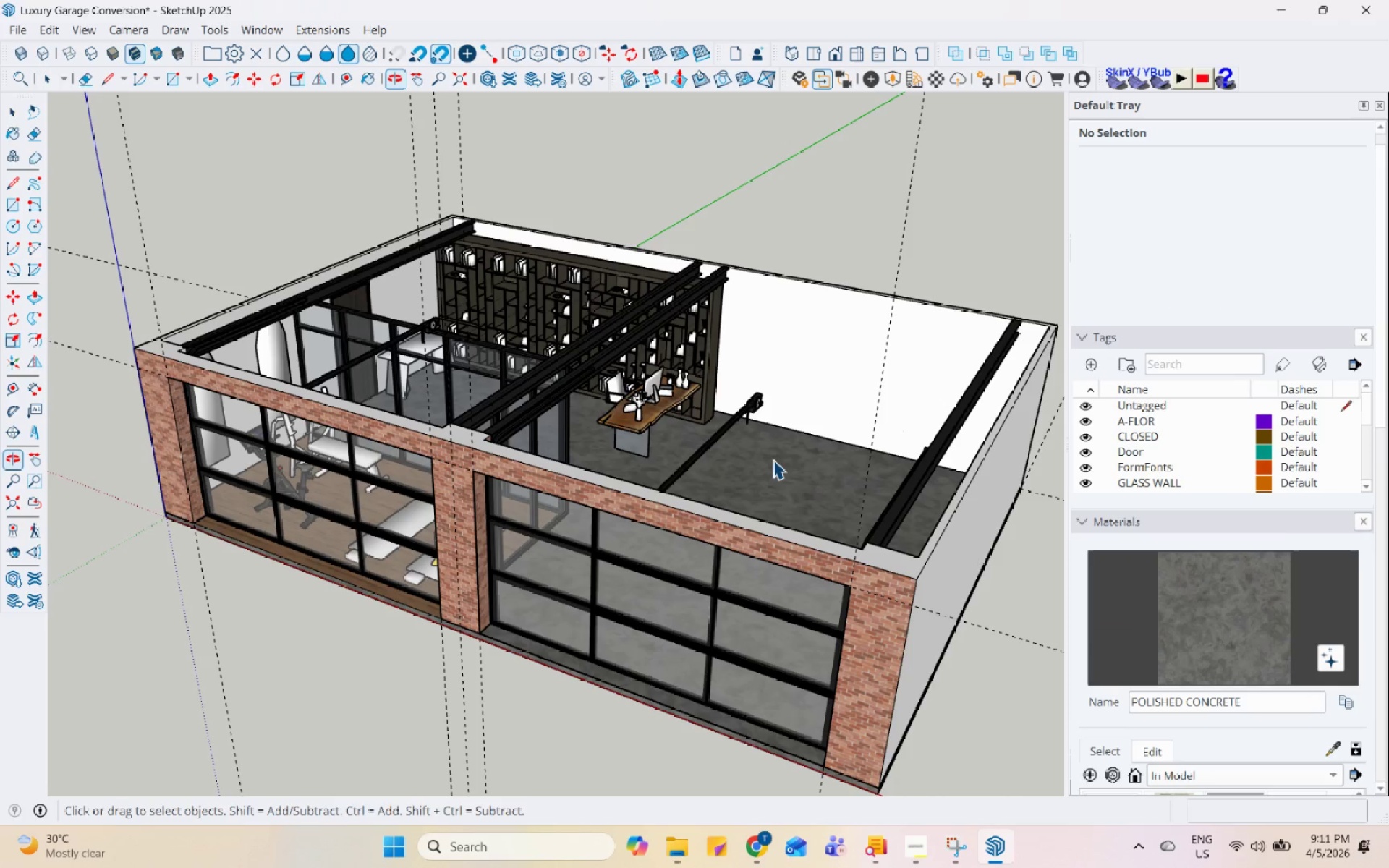 
left_click([1253, 195])
 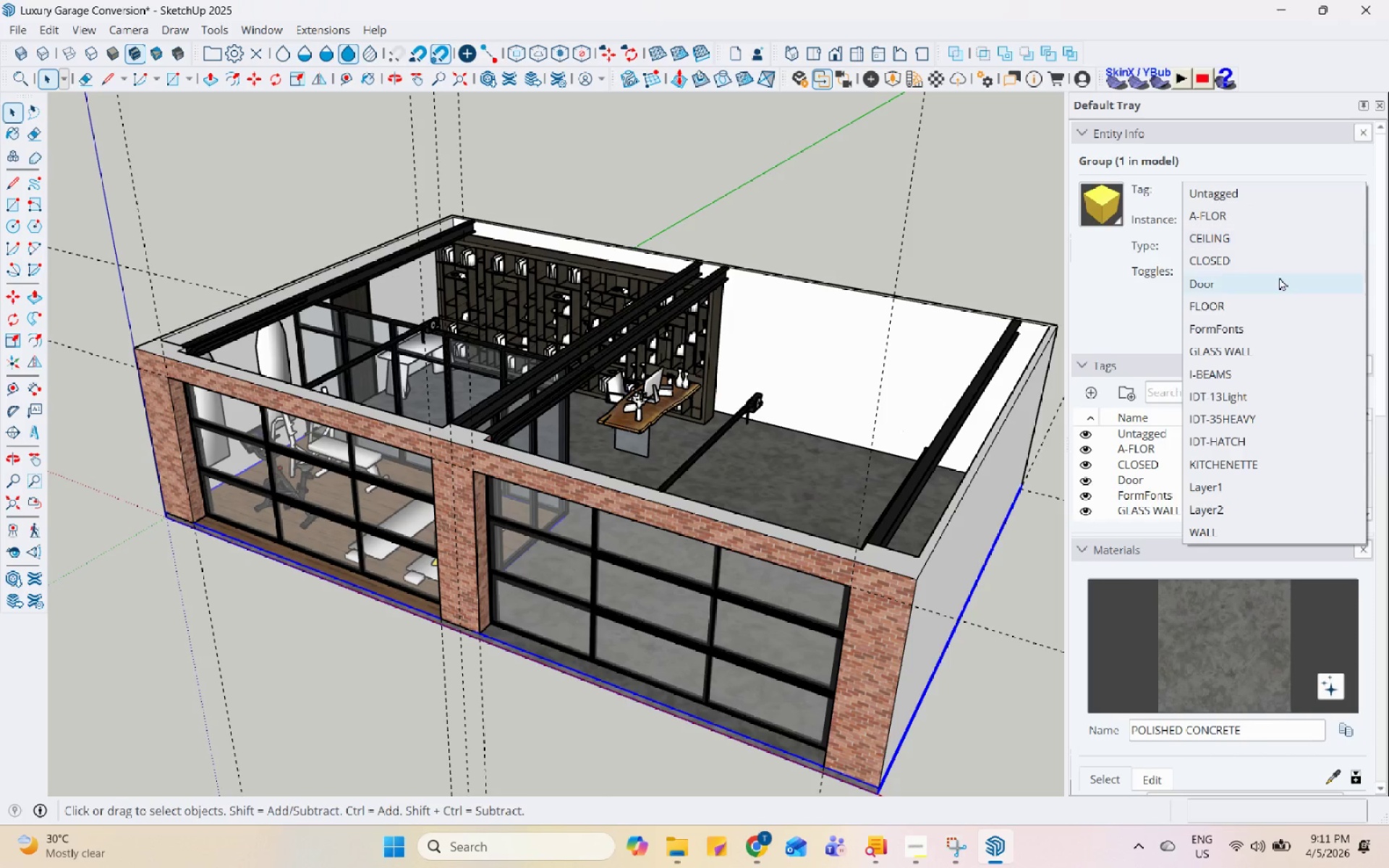 
scroll: coordinate [1252, 195], scroll_direction: up, amount: 4.0
 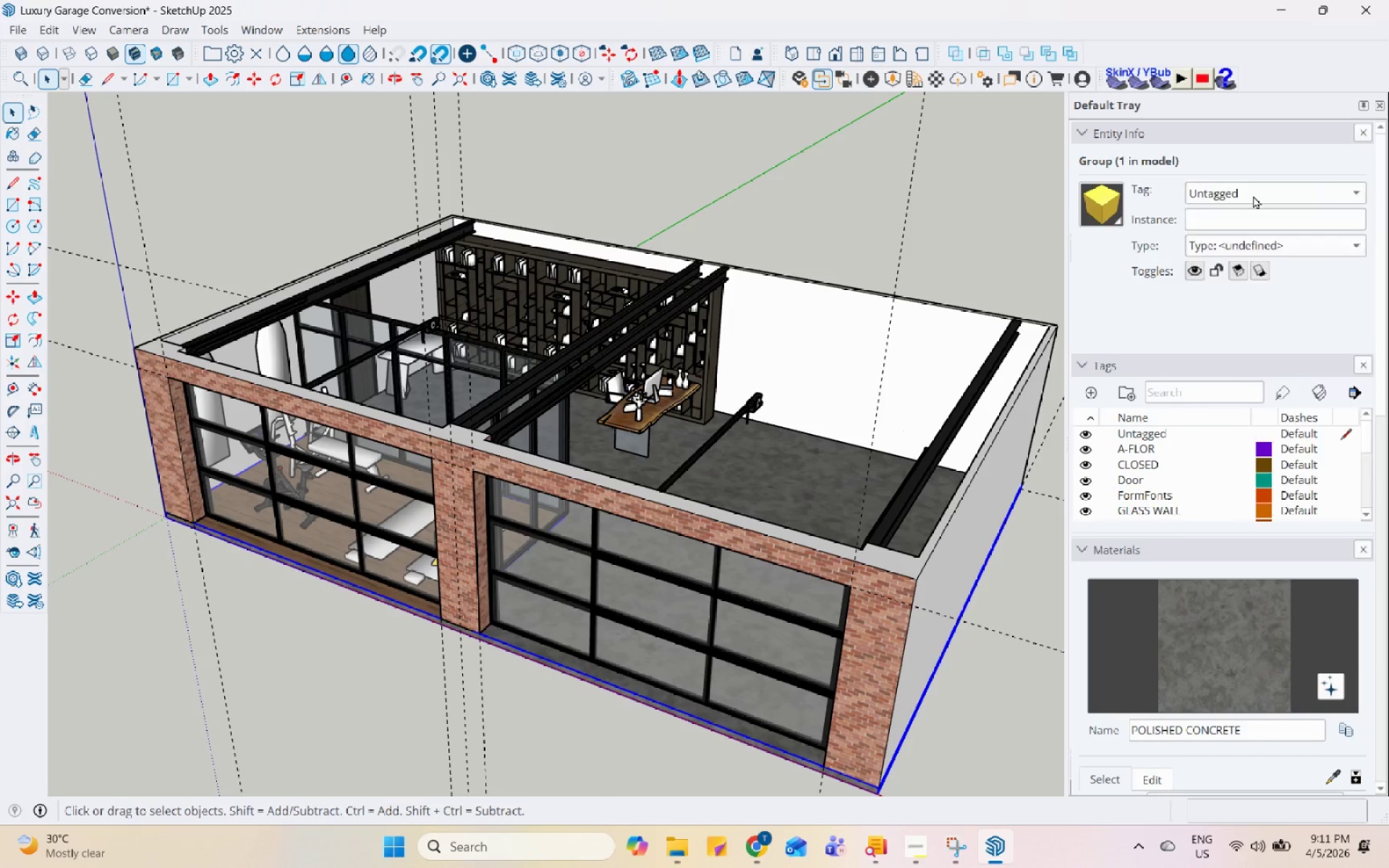 
left_click([1272, 306])
 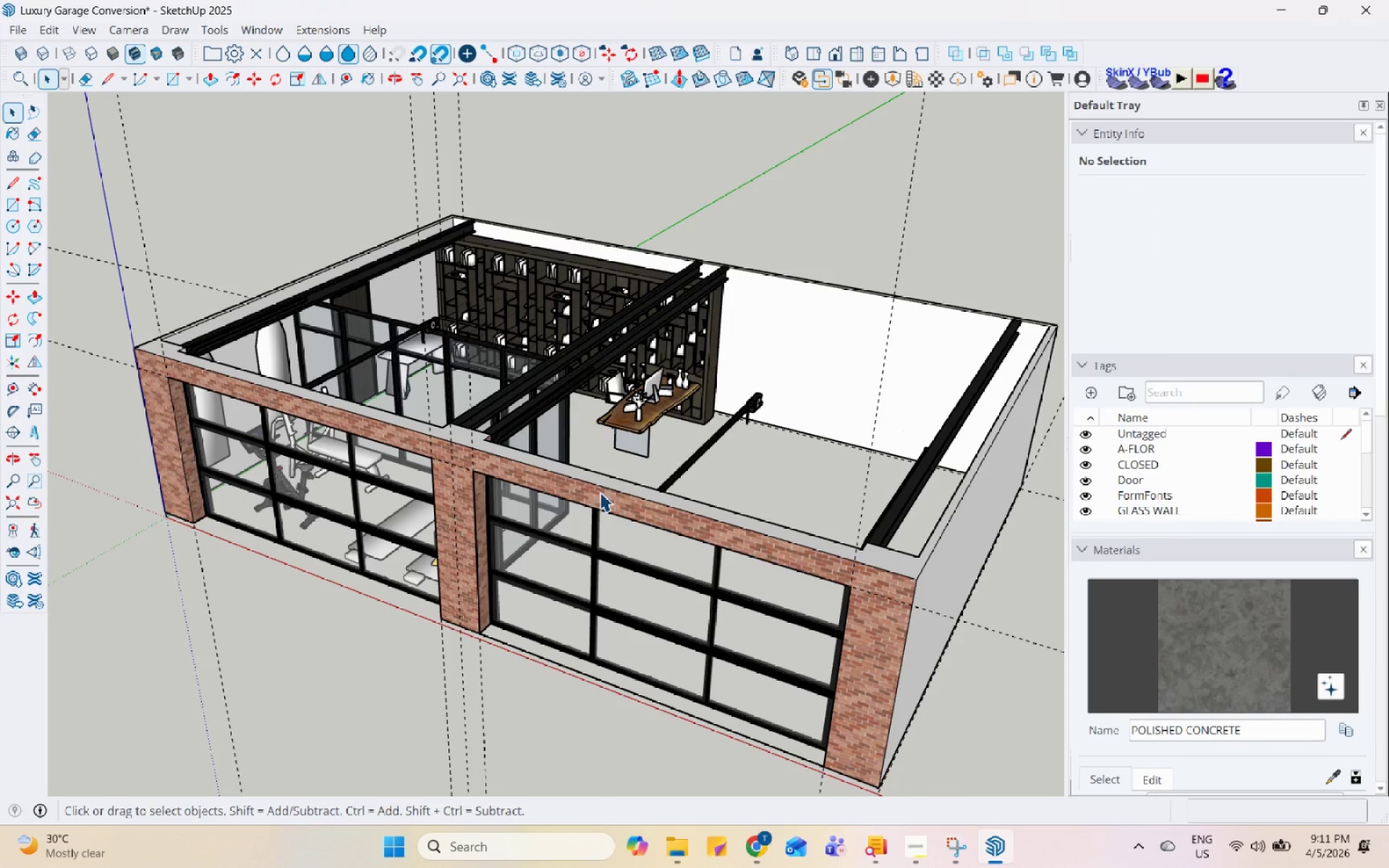 
left_click([875, 340])
 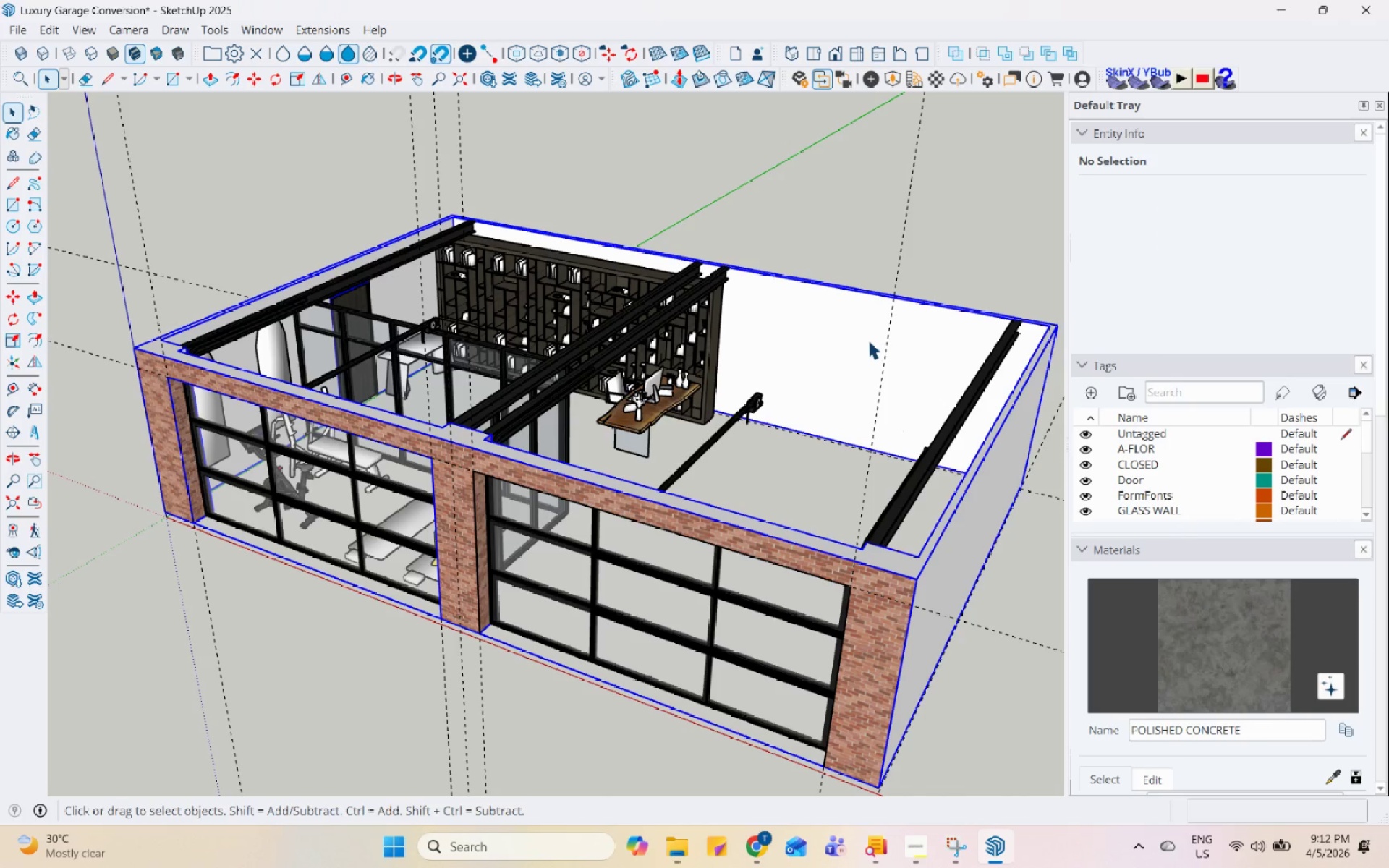 
scroll: coordinate [826, 352], scroll_direction: down, amount: 4.0
 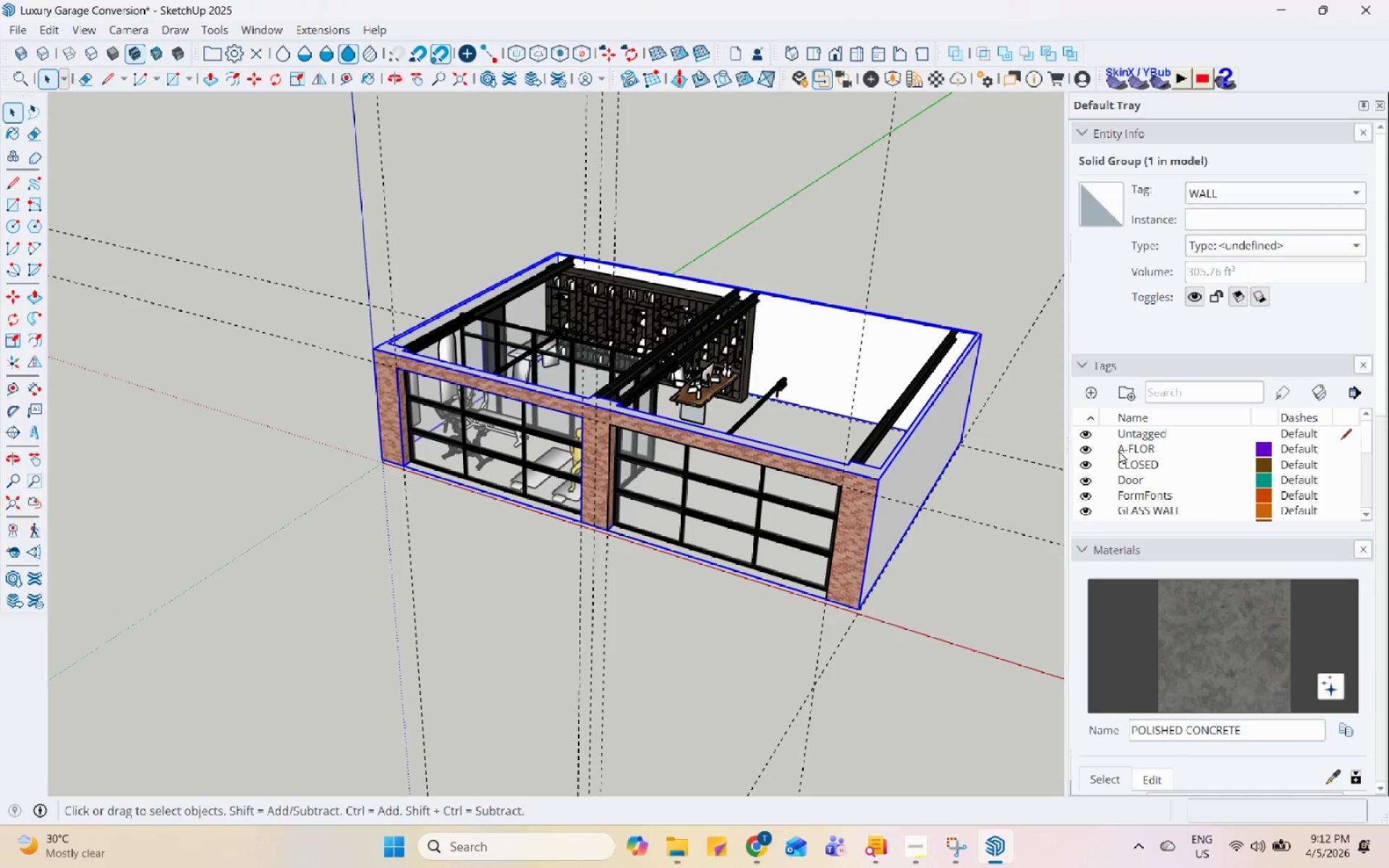 
scroll: coordinate [1095, 475], scroll_direction: none, amount: 0.0
 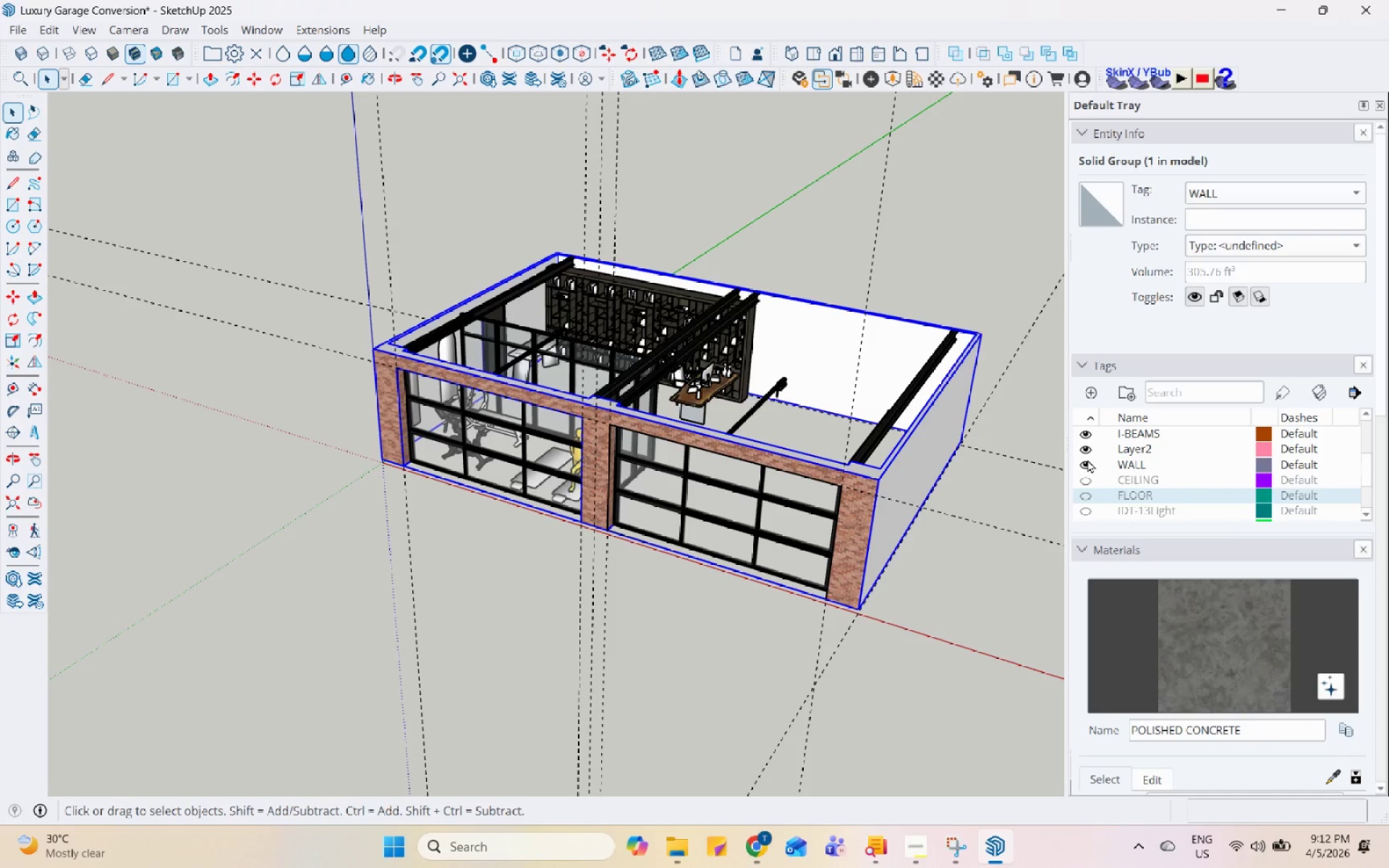 
left_click([1083, 462])
 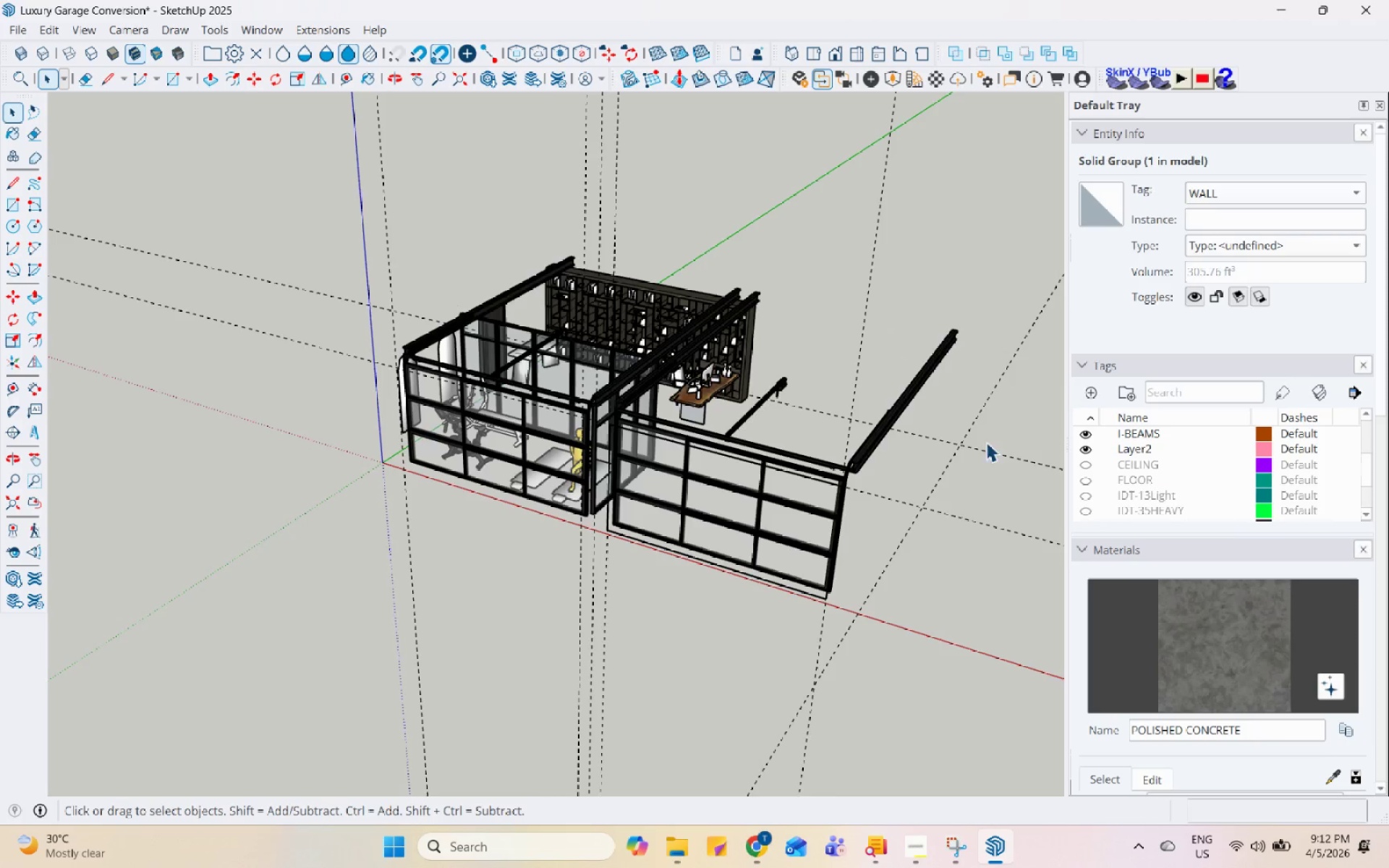 
left_click([742, 343])
 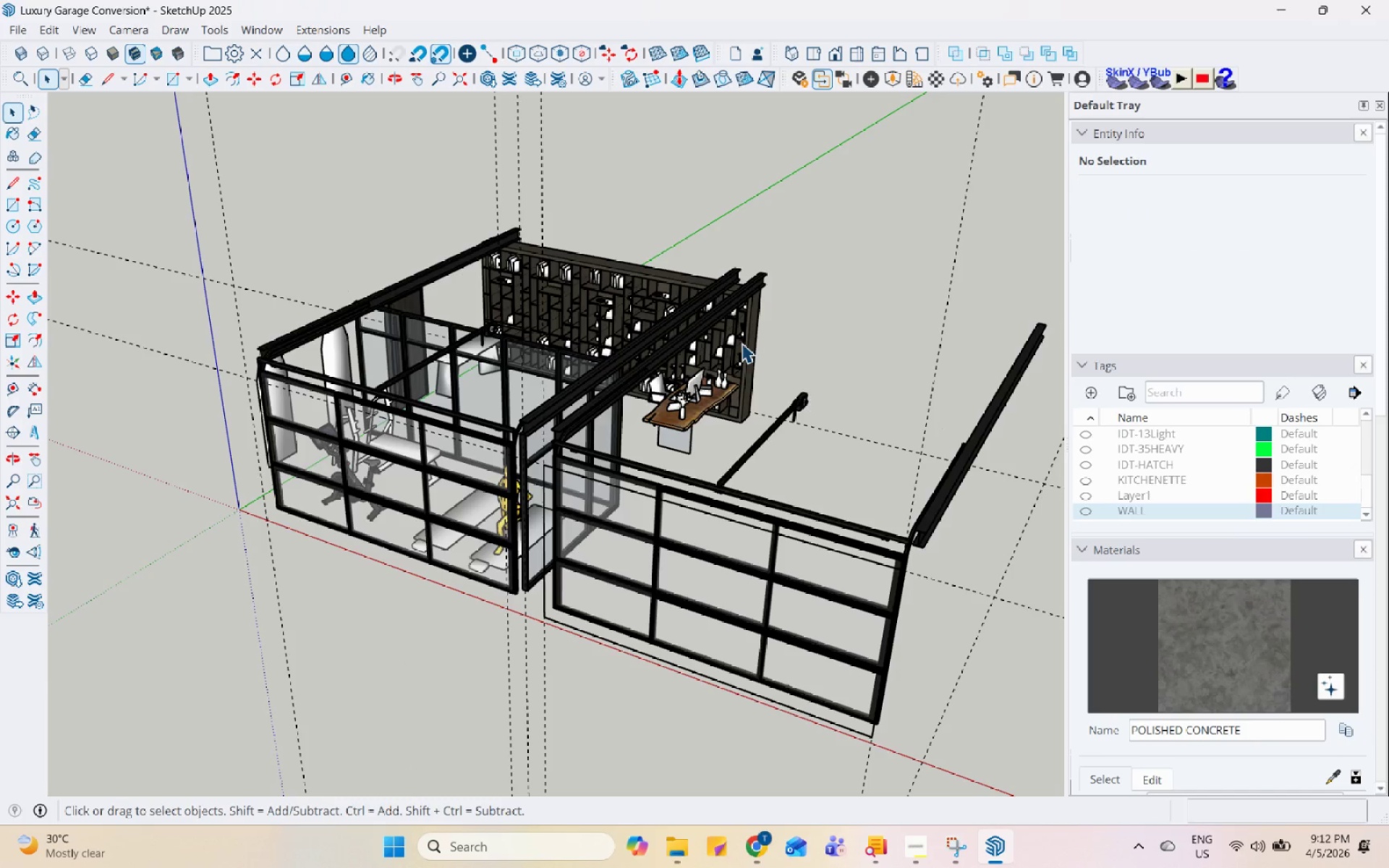 
scroll: coordinate [742, 345], scroll_direction: up, amount: 3.0
 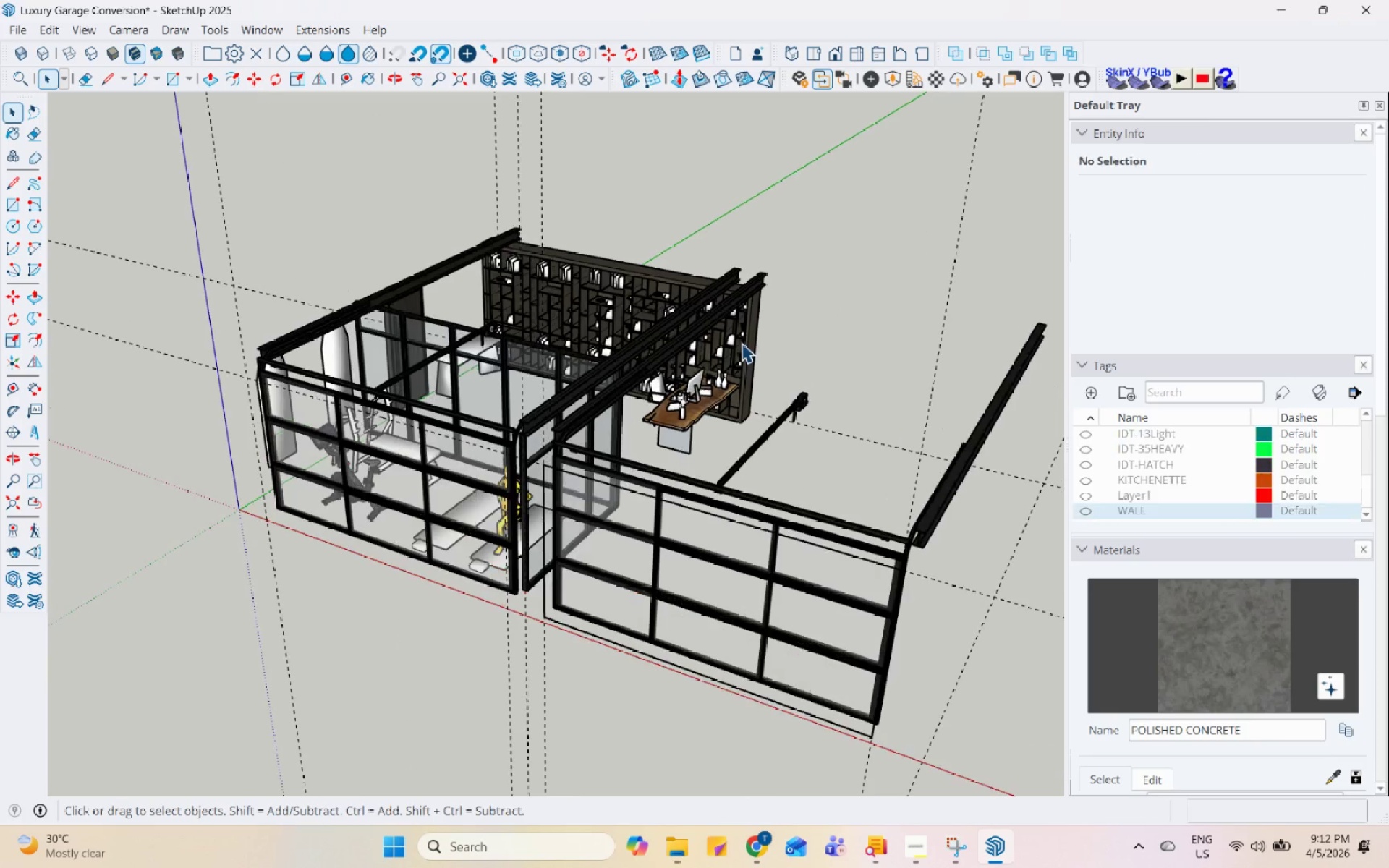 
left_click([752, 344])
 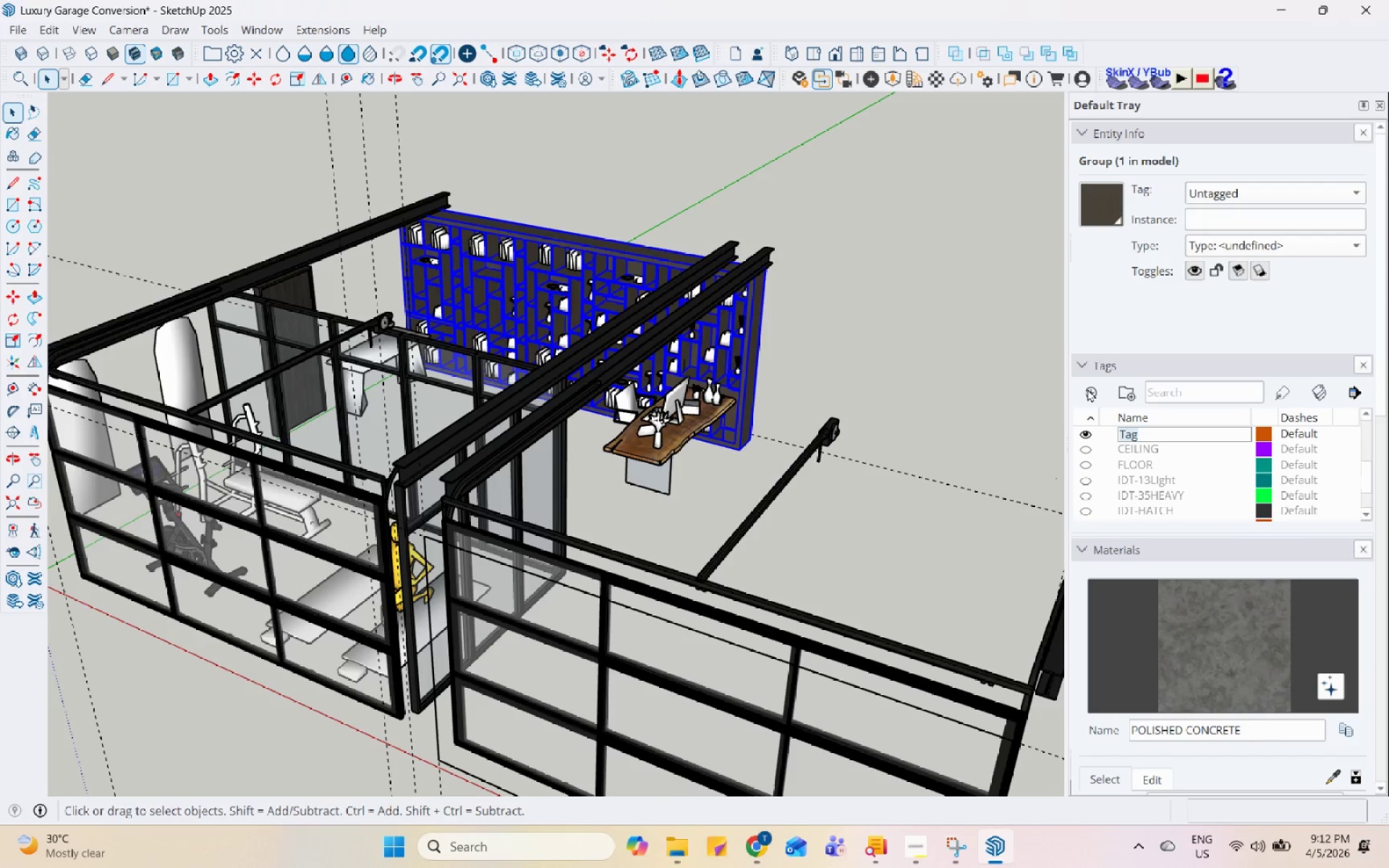 
scroll: coordinate [747, 343], scroll_direction: up, amount: 3.0
 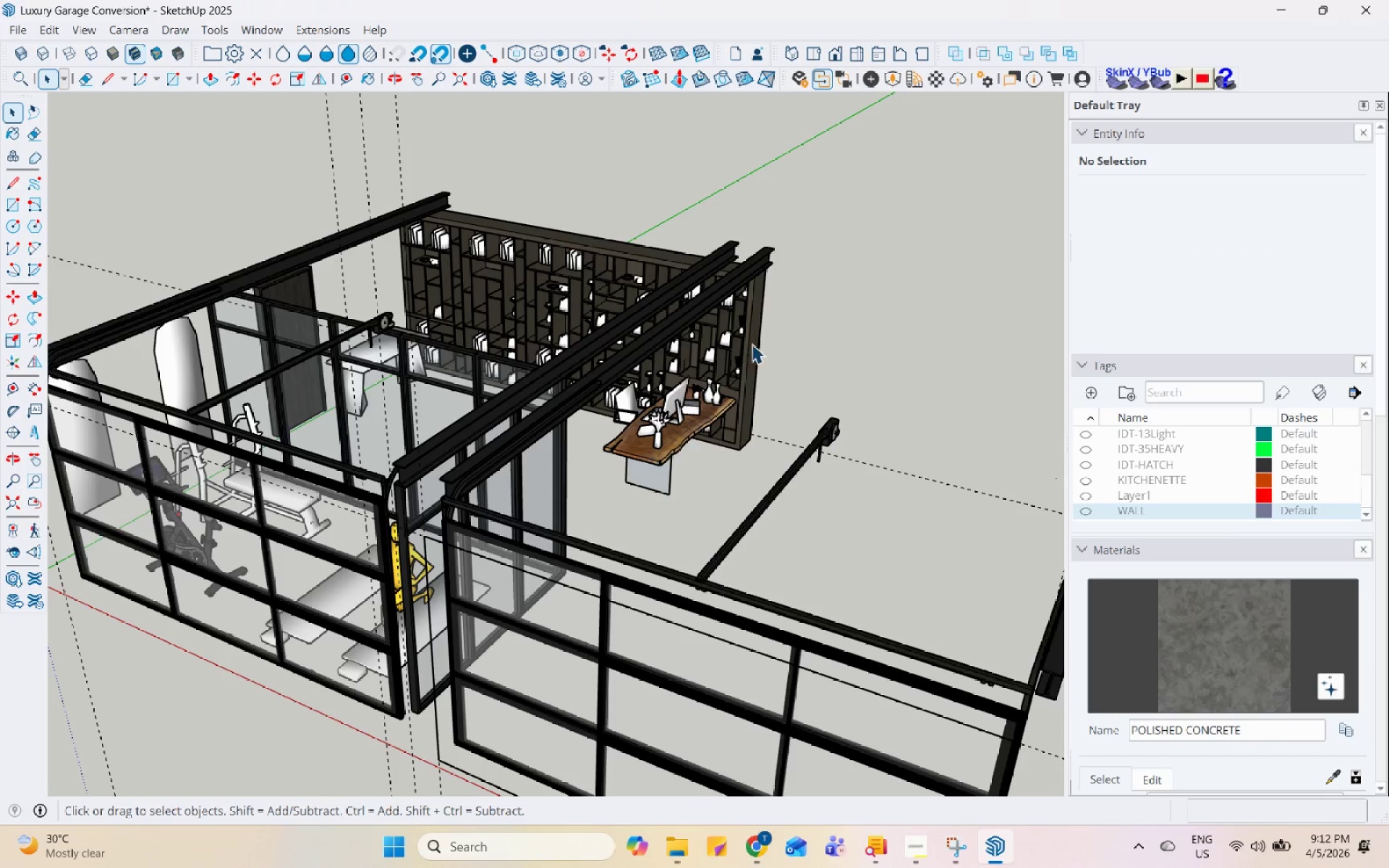 
type(LIBRARY WALL)
 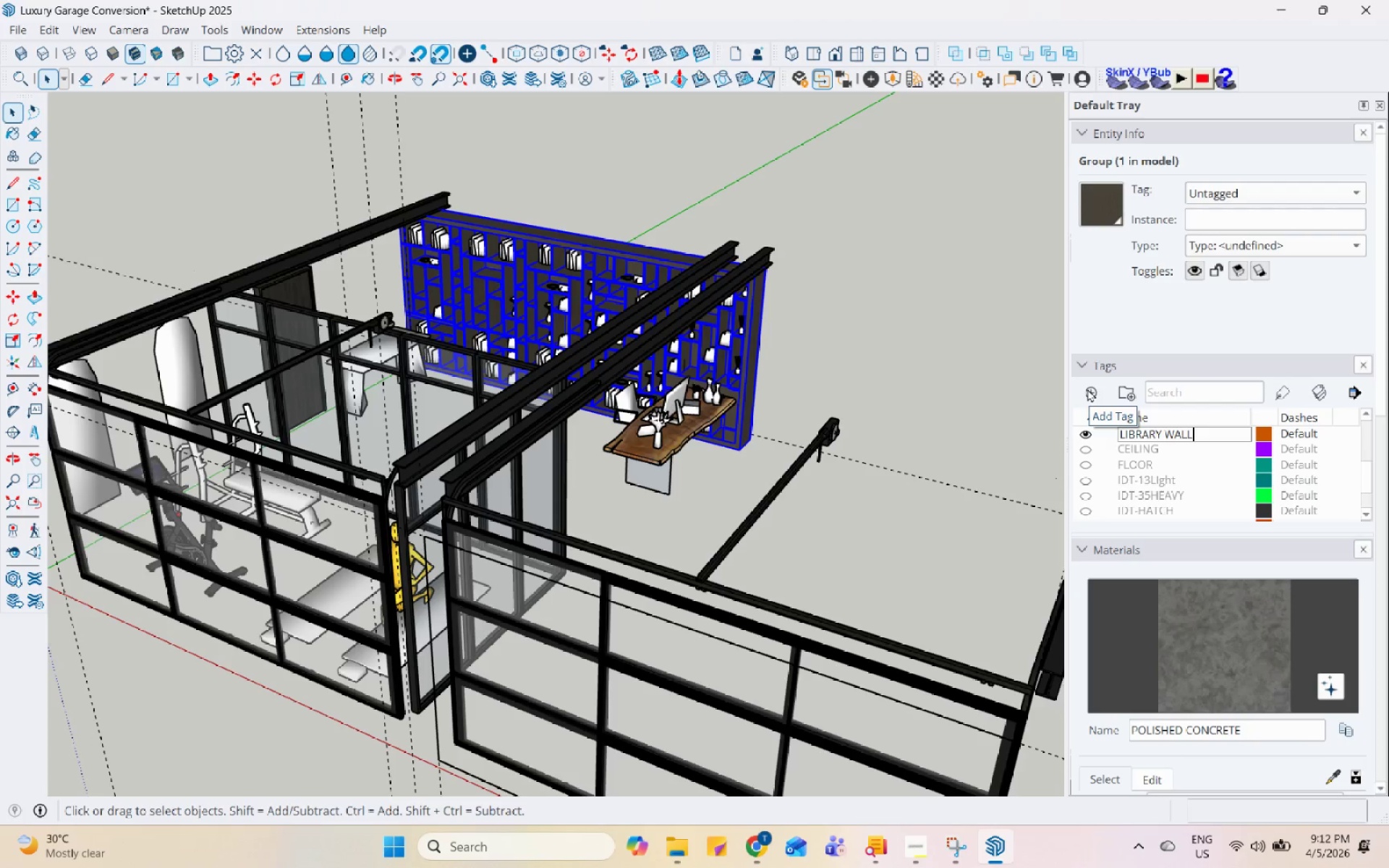 
key(Enter)
 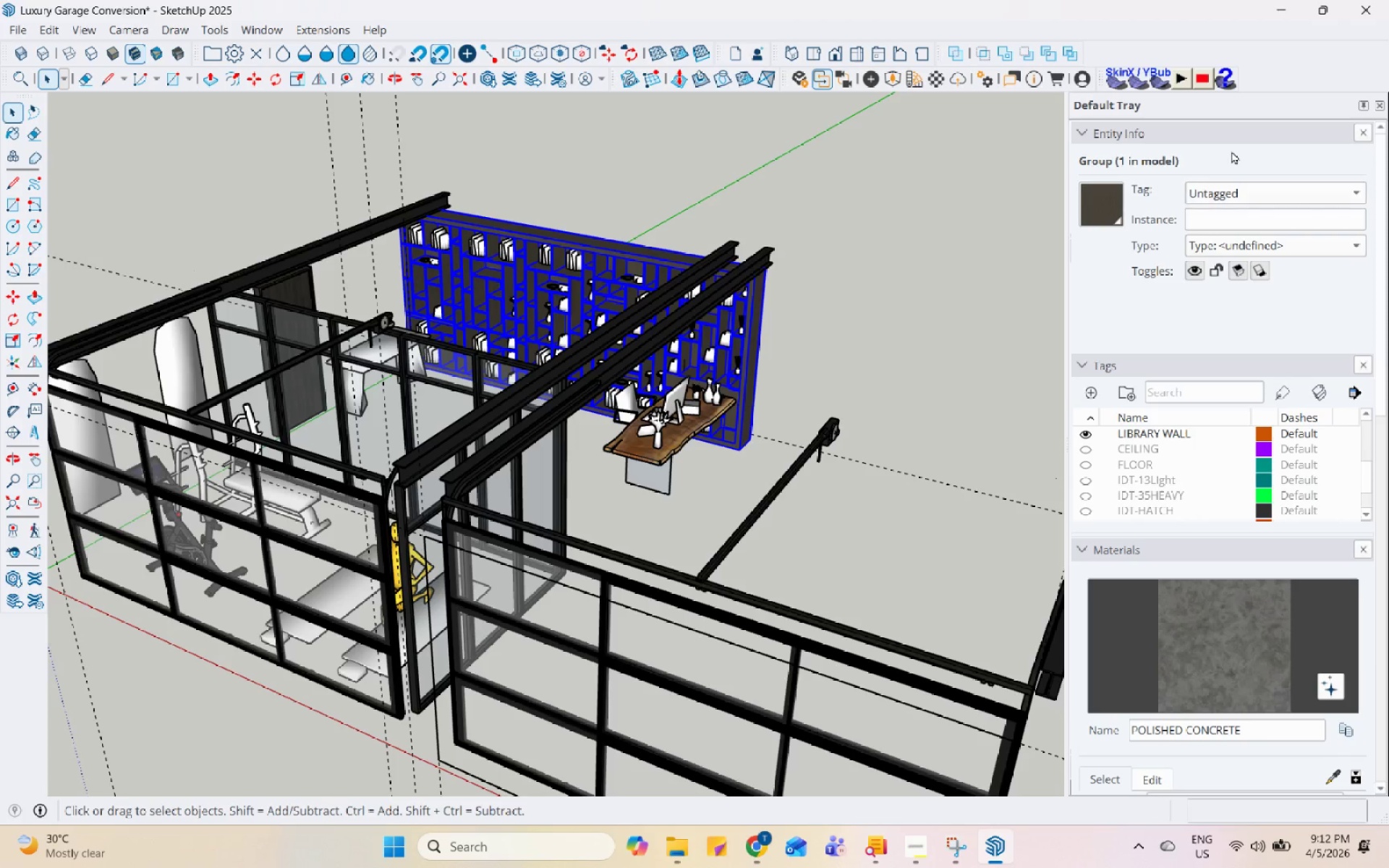 
left_click([1262, 189])
 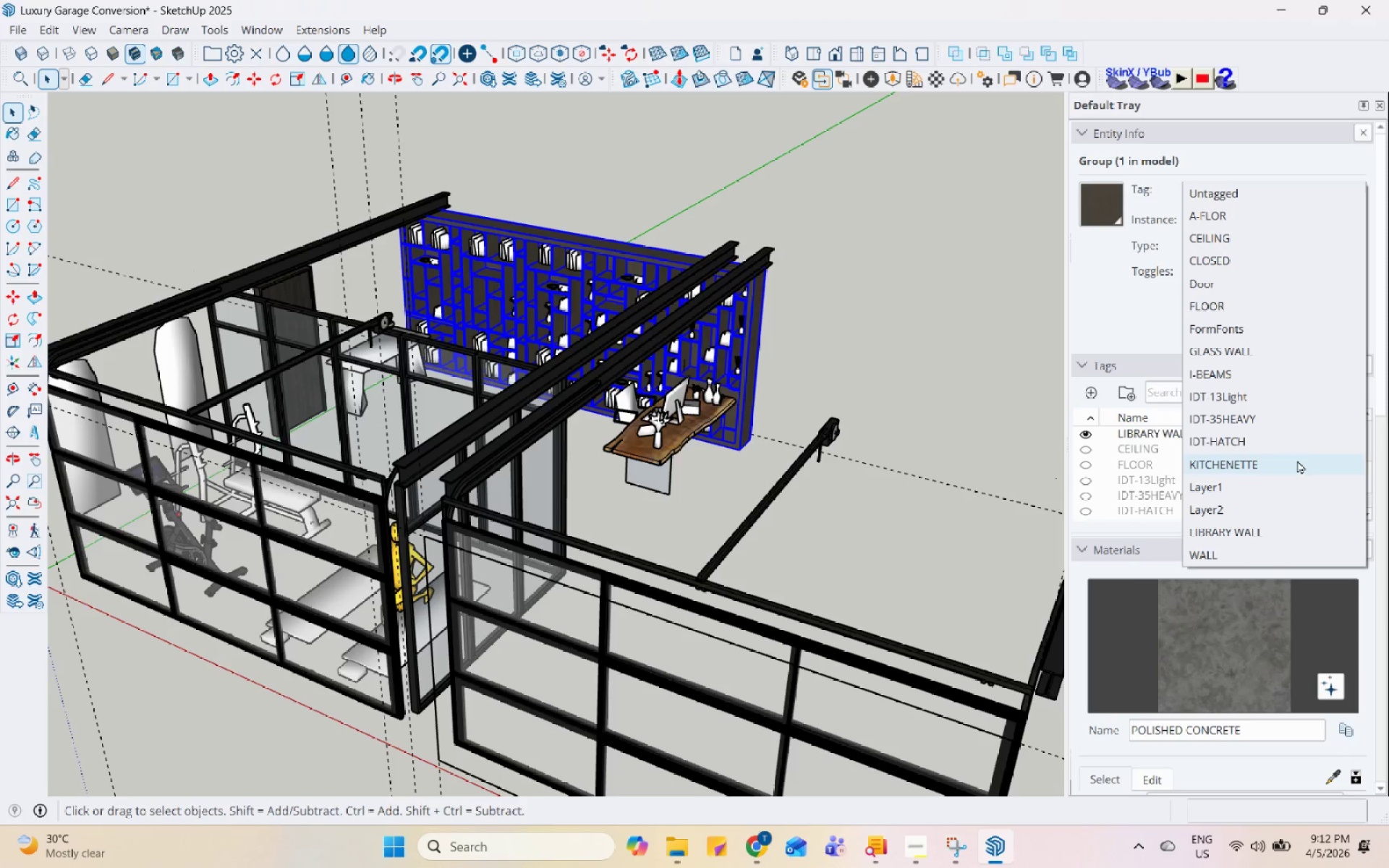 
left_click([1291, 527])
 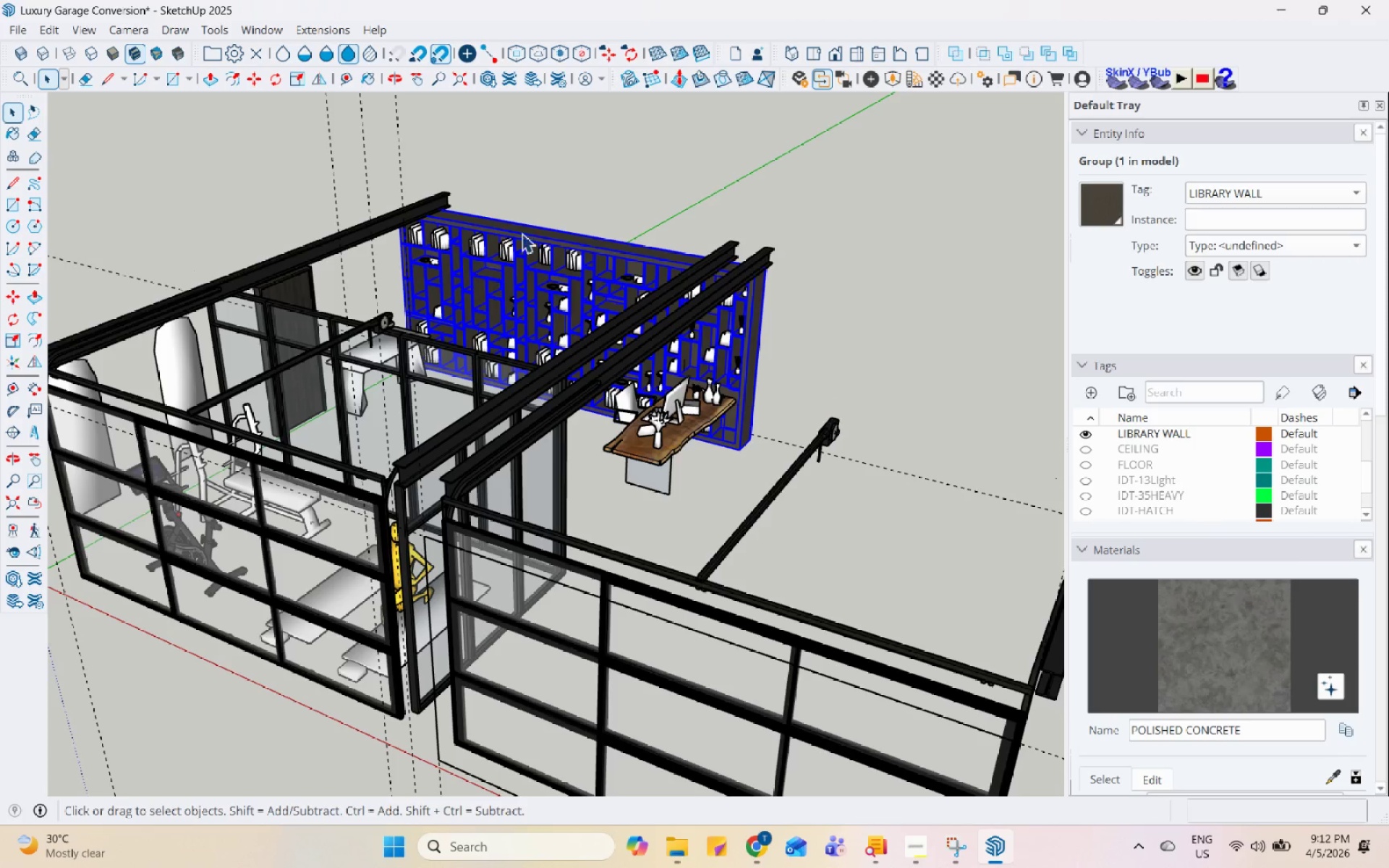 
scroll: coordinate [528, 433], scroll_direction: up, amount: 3.0
 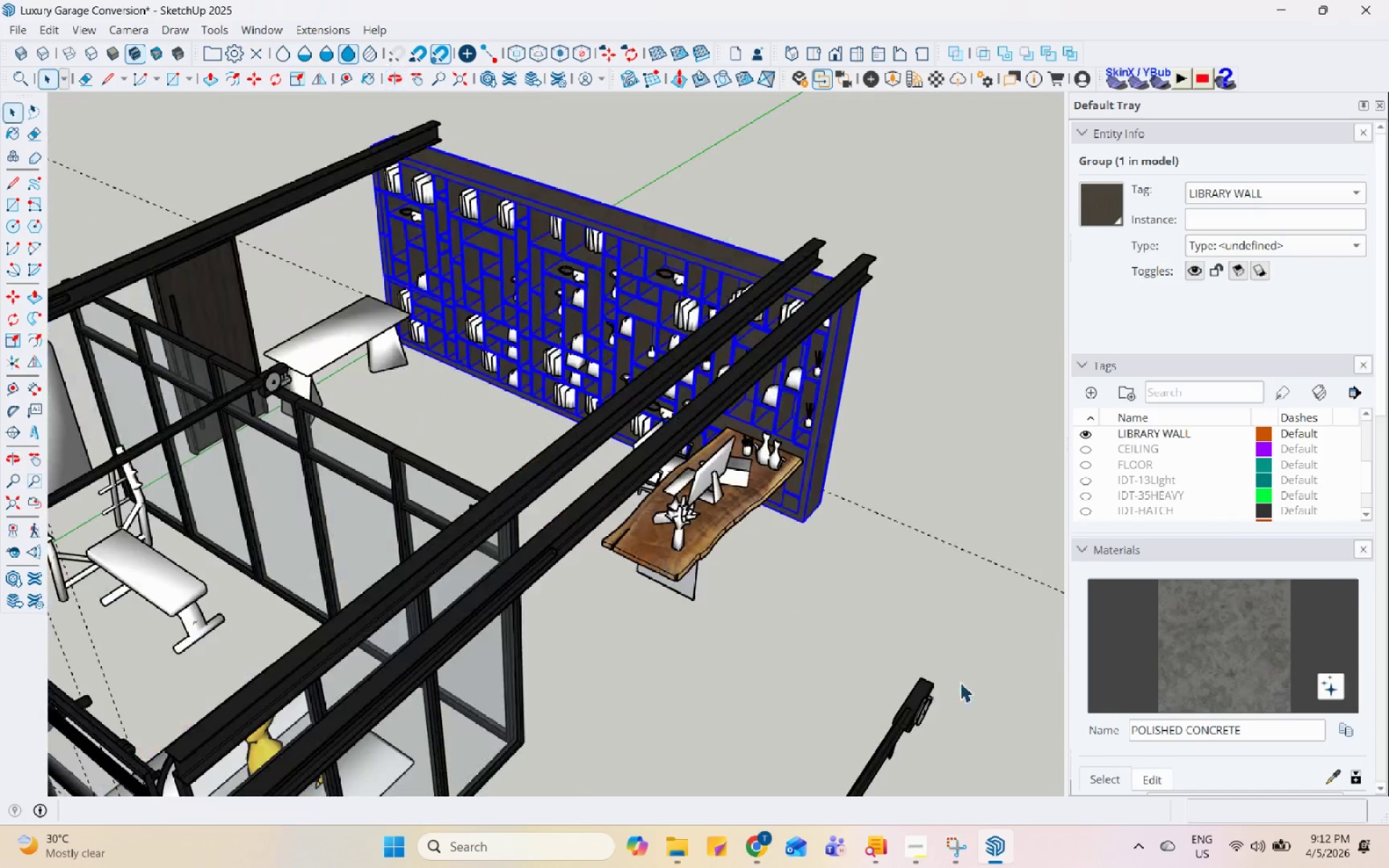 
left_click([697, 448])
 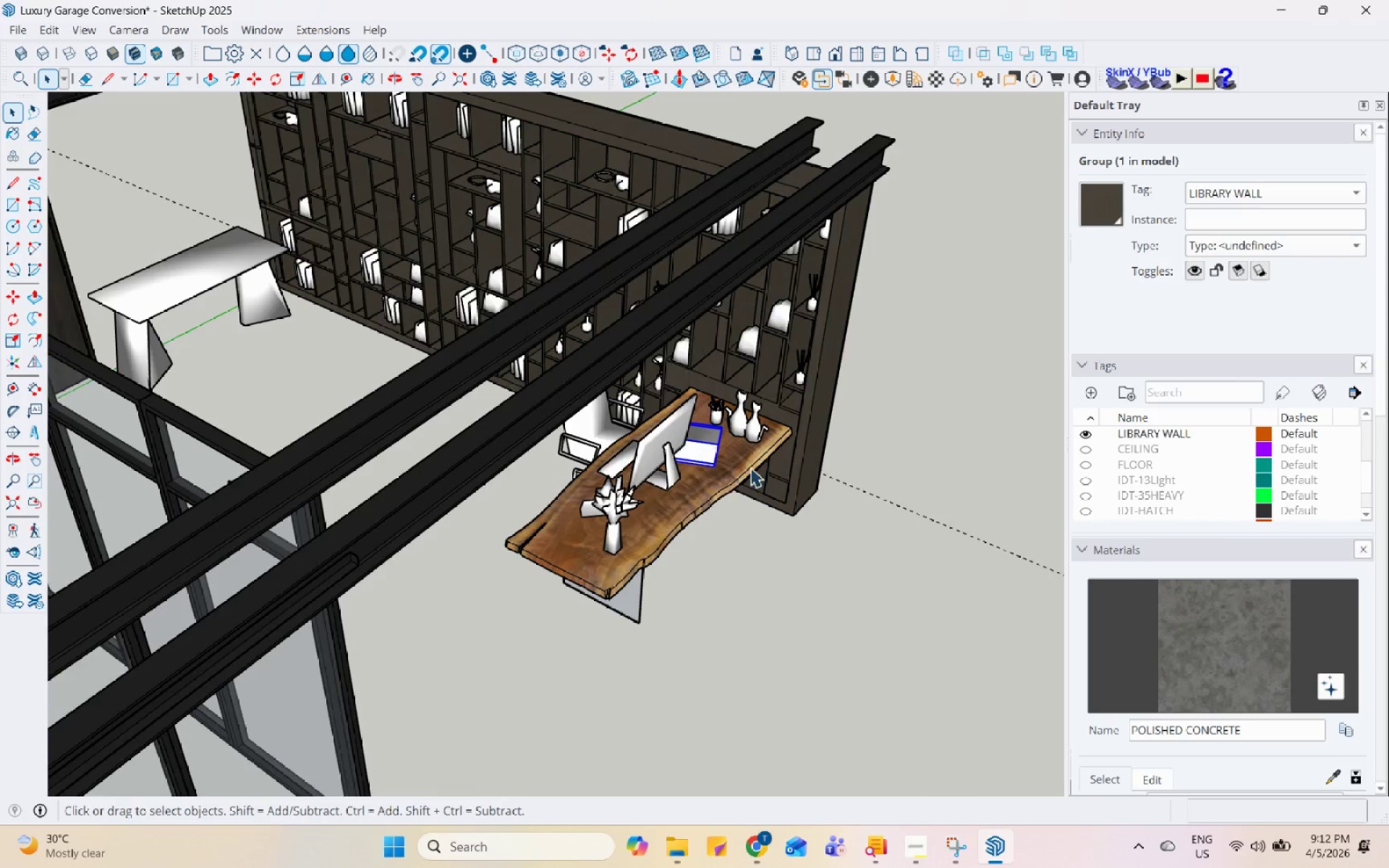 
scroll: coordinate [829, 540], scroll_direction: up, amount: 3.0
 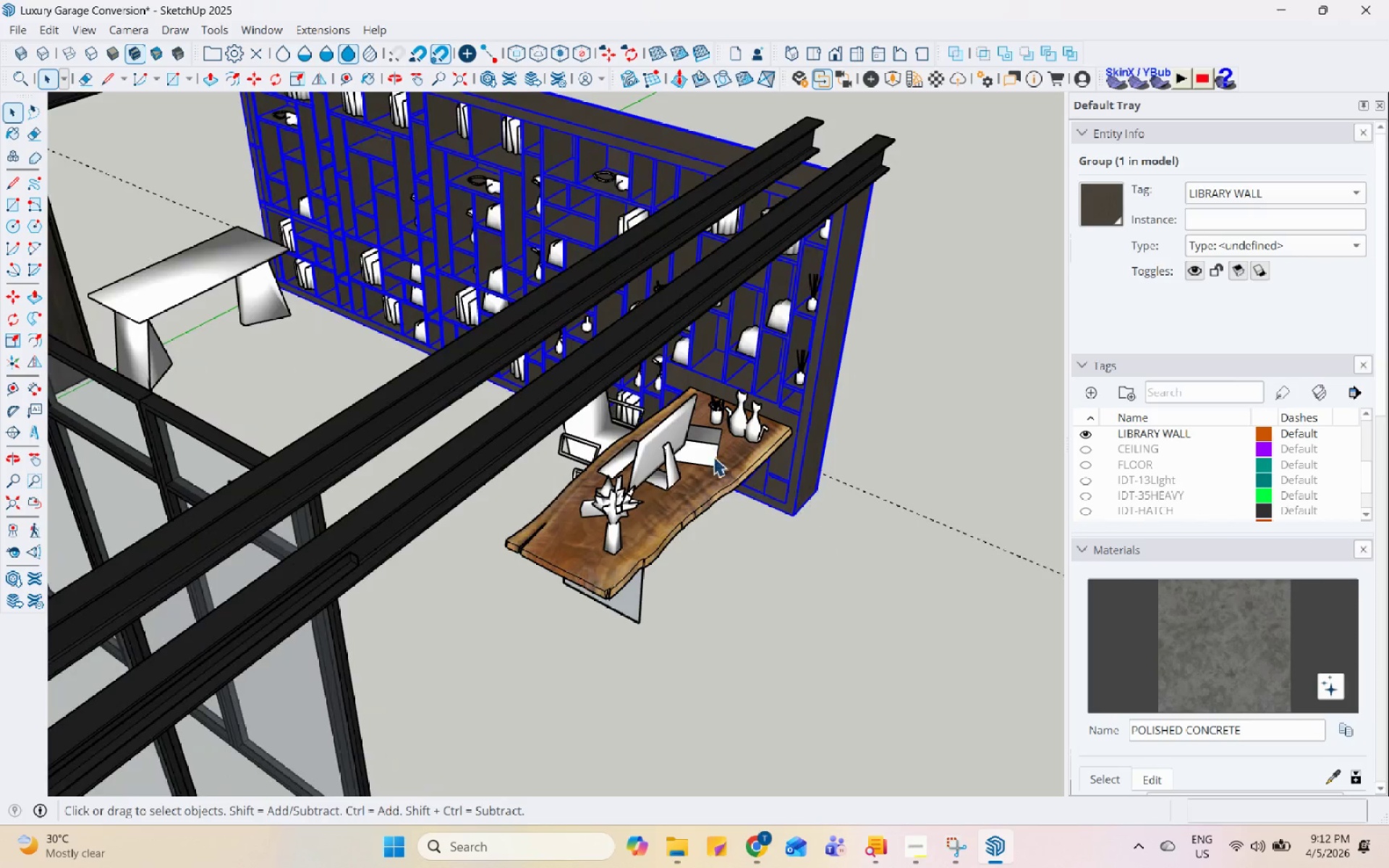 
double_click([750, 462])
 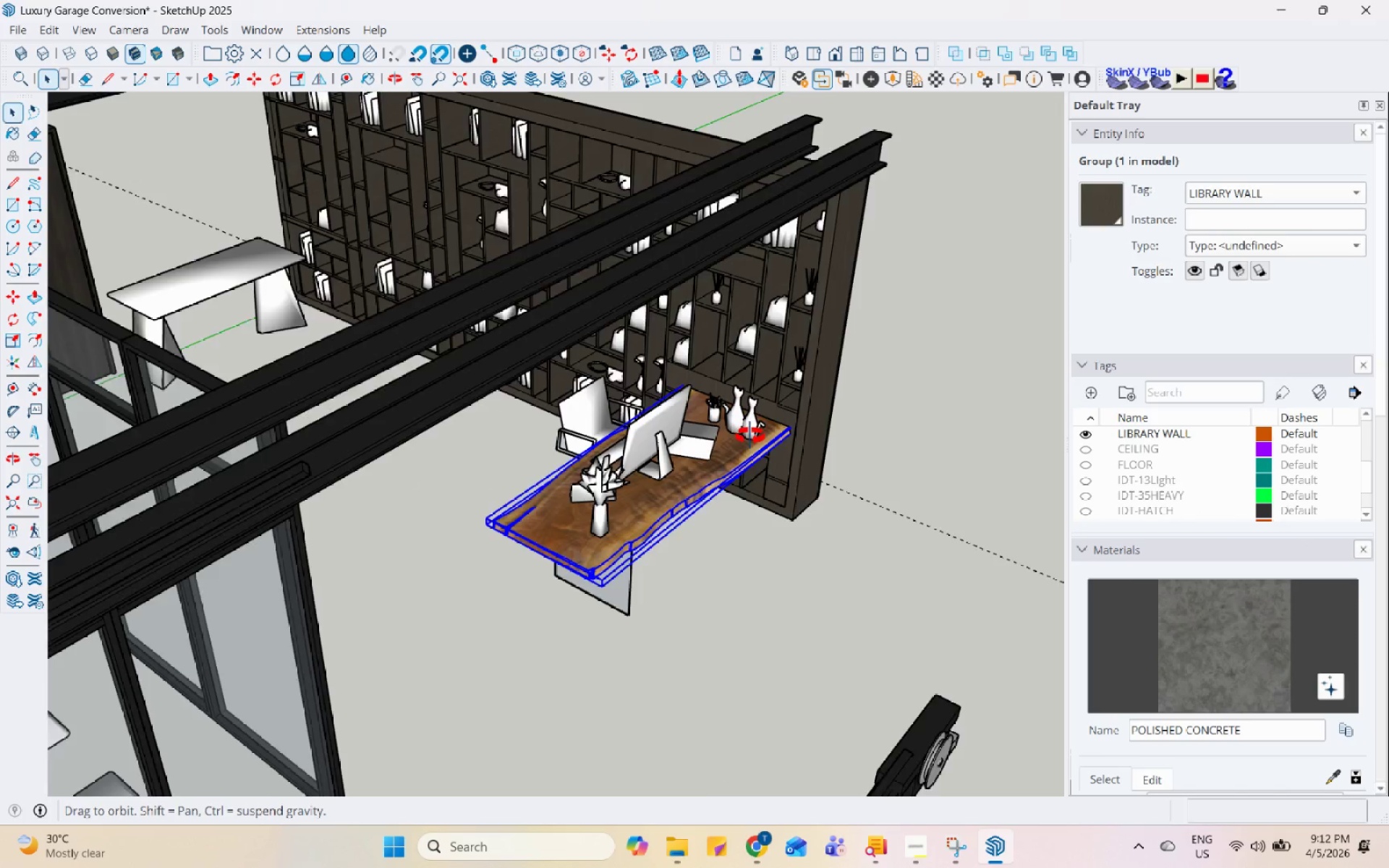 
scroll: coordinate [672, 430], scroll_direction: up, amount: 4.0
 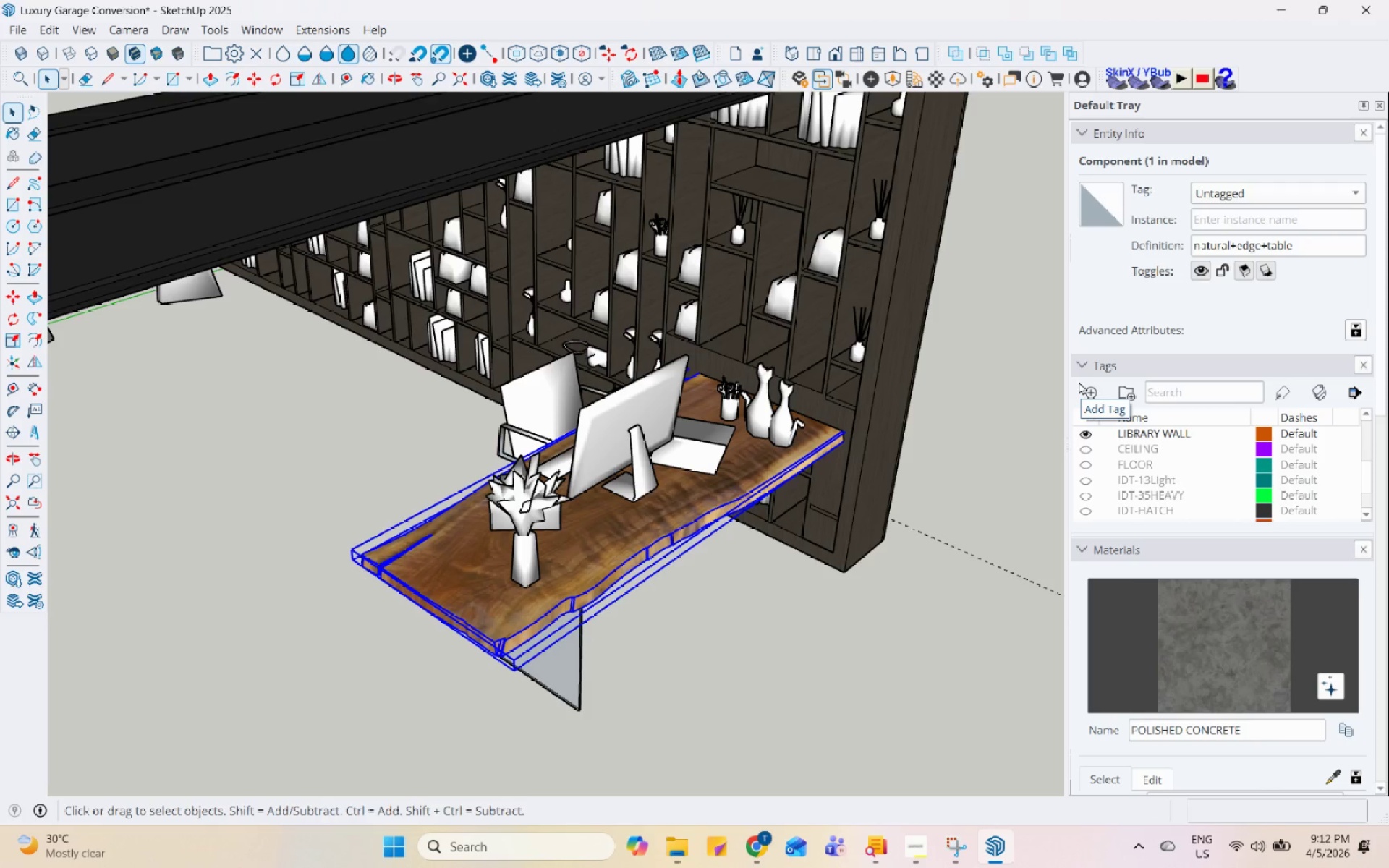 
hold_key(key=ControlLeft, duration=0.47)
left_click([547, 645])
 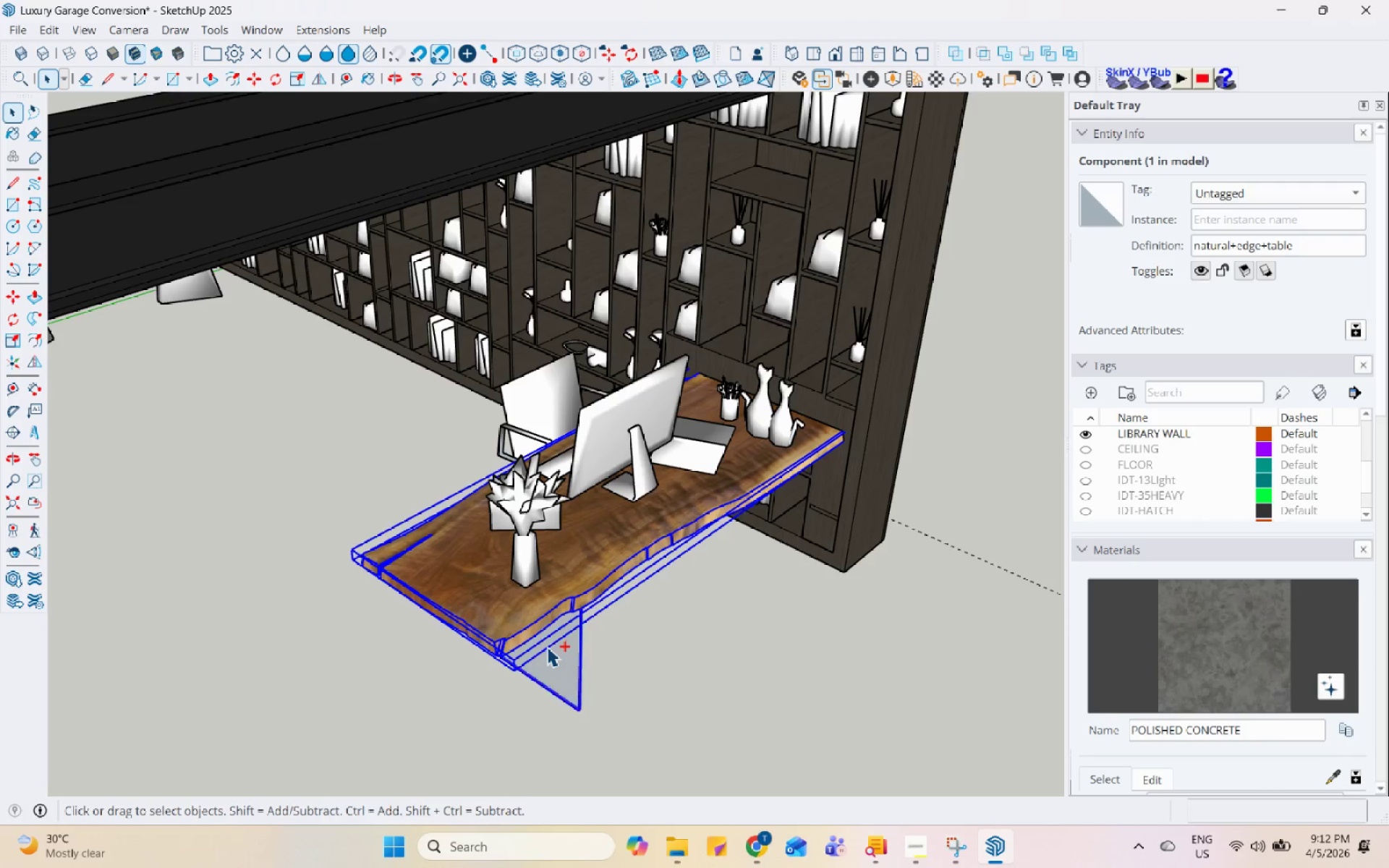 
right_click([547, 647])
 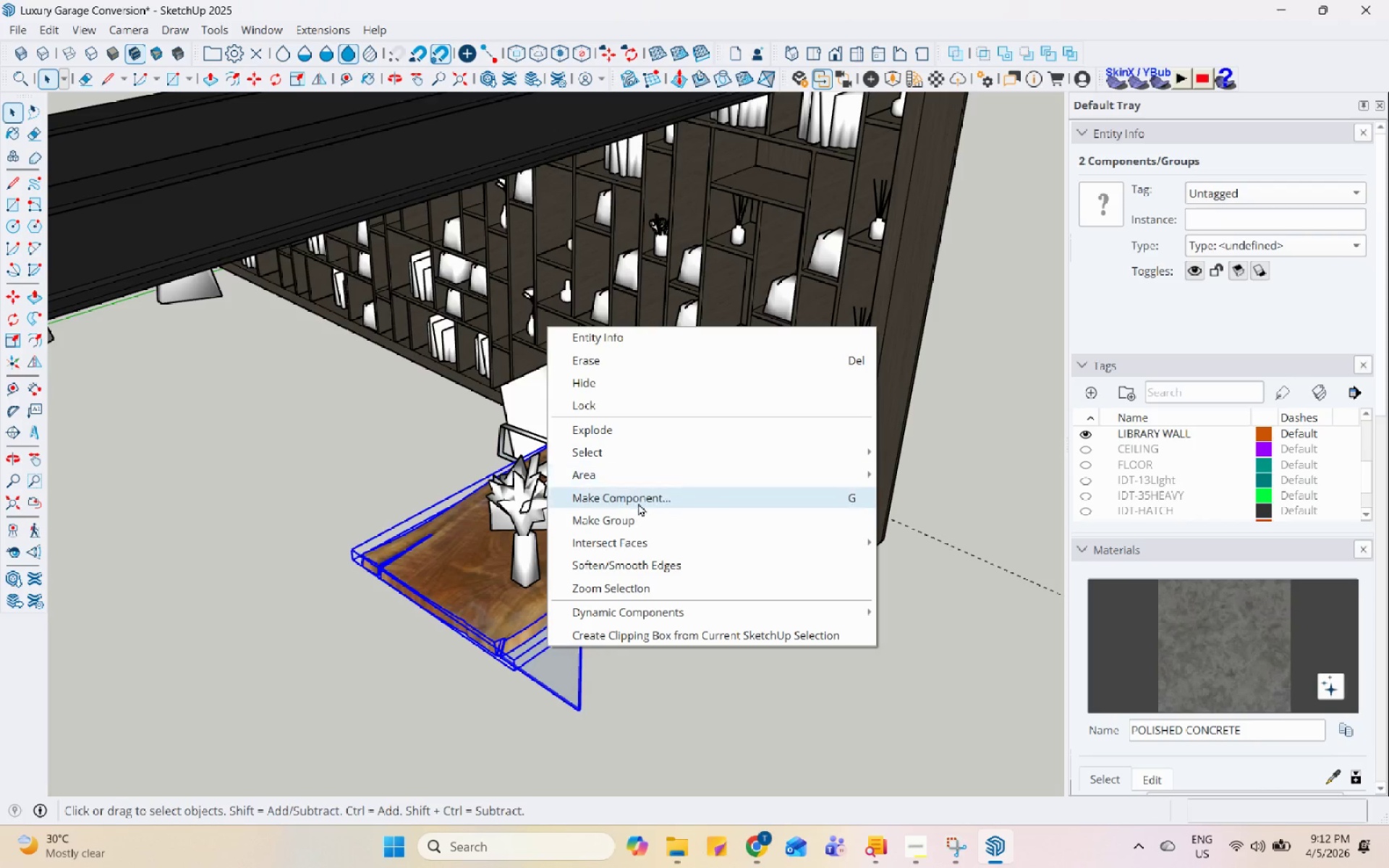 
left_click([642, 523])
 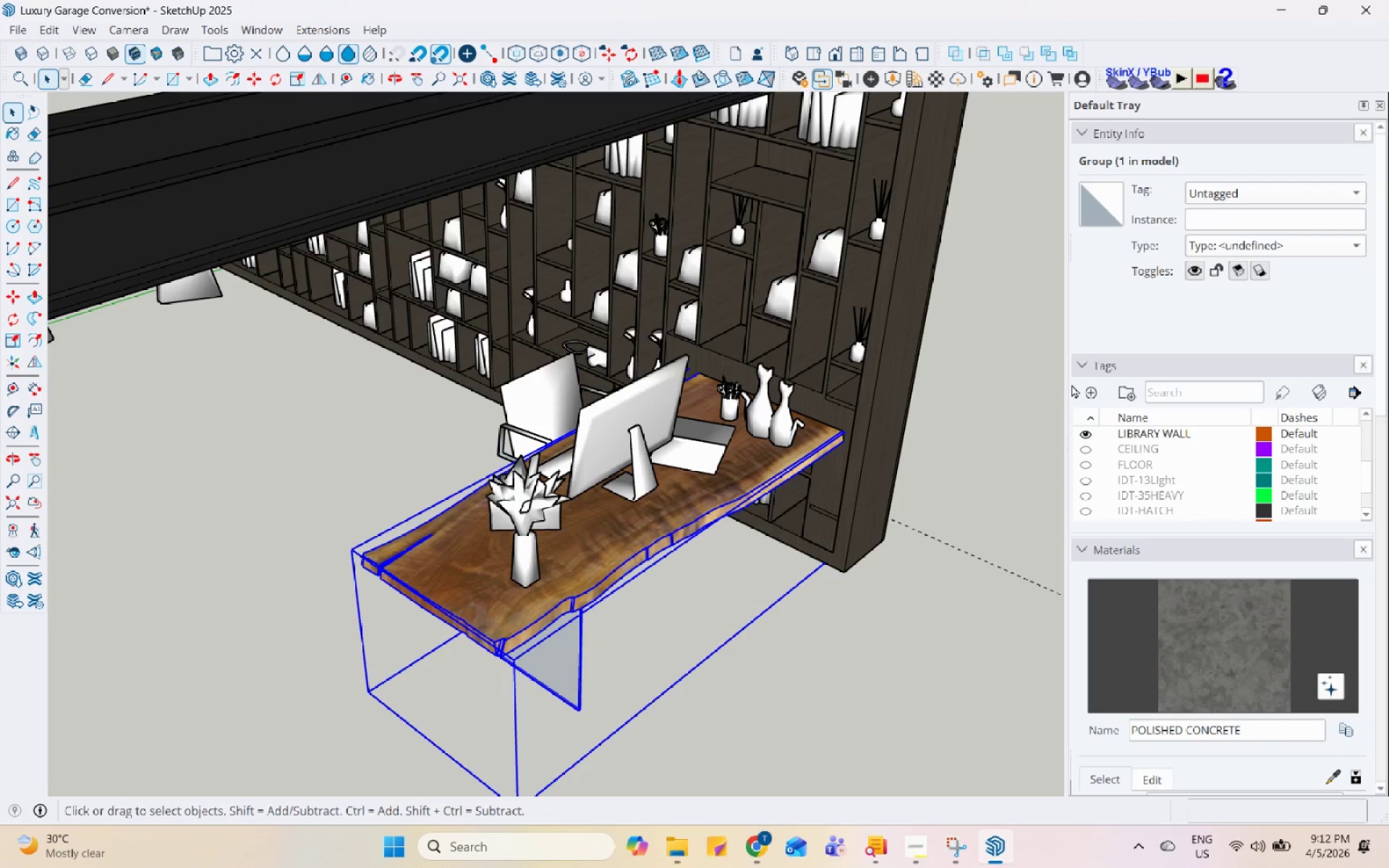 
double_click([1076, 384])
 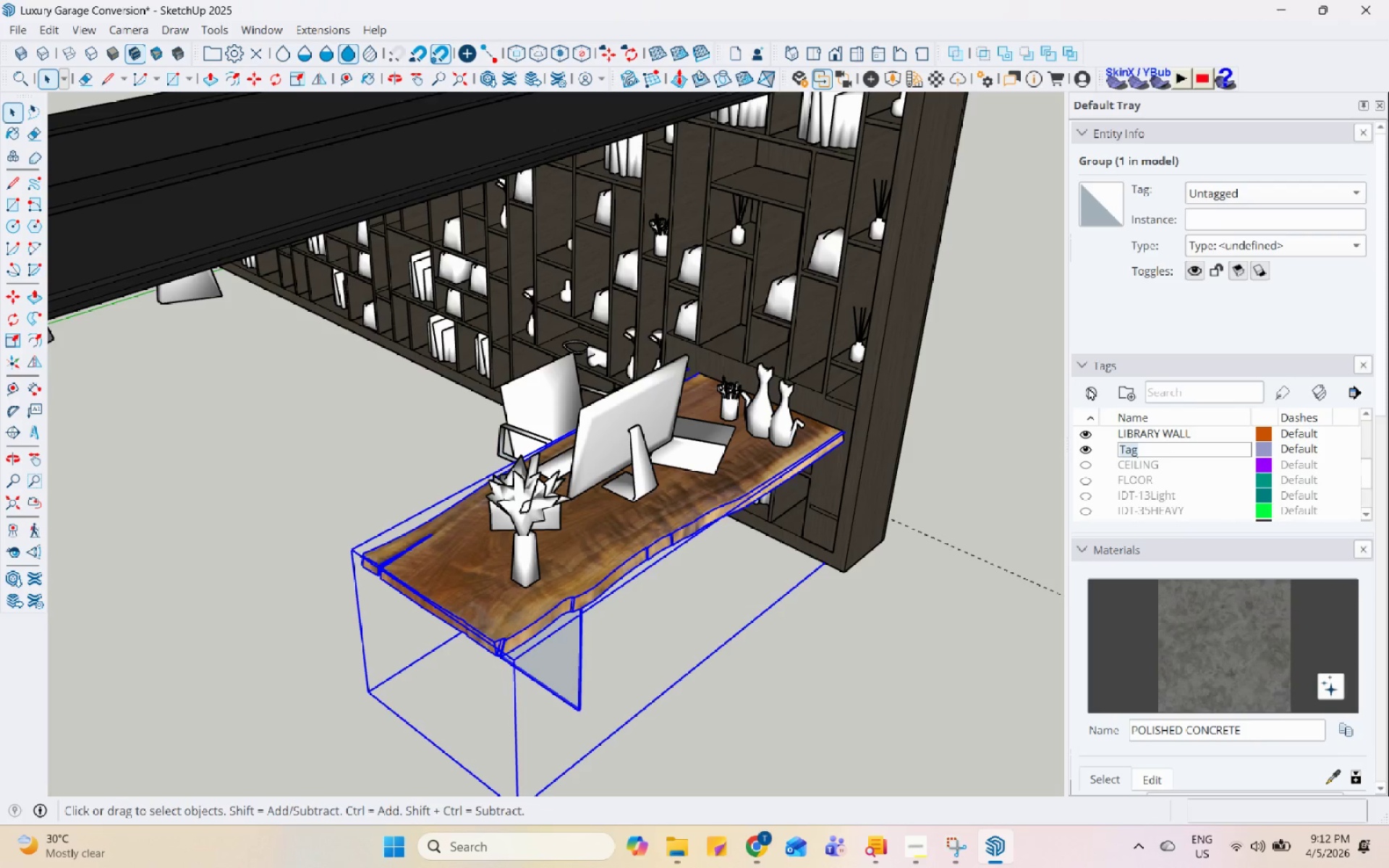 
type(LIVE-EDGE DESK)
 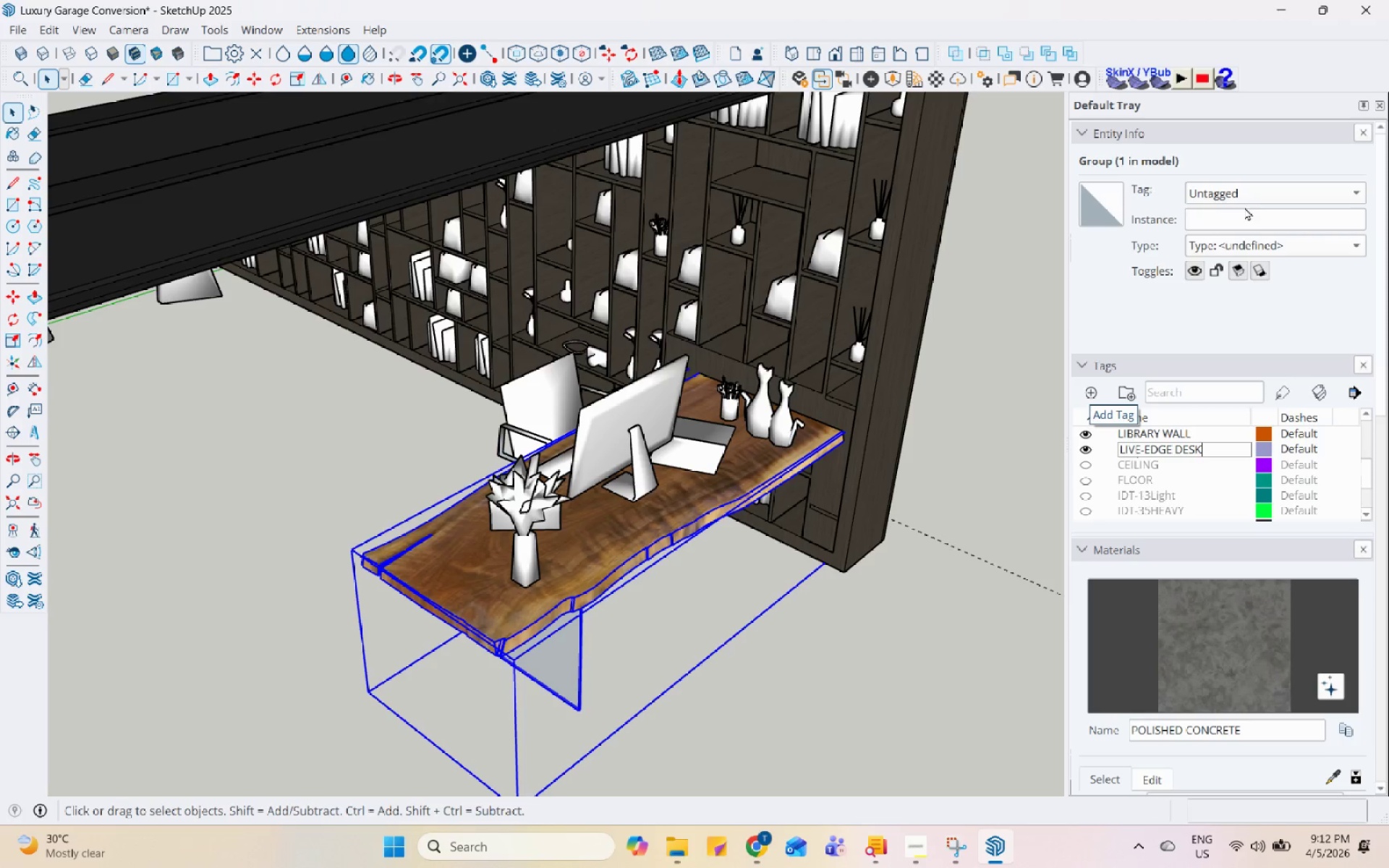 
left_click([1275, 191])
 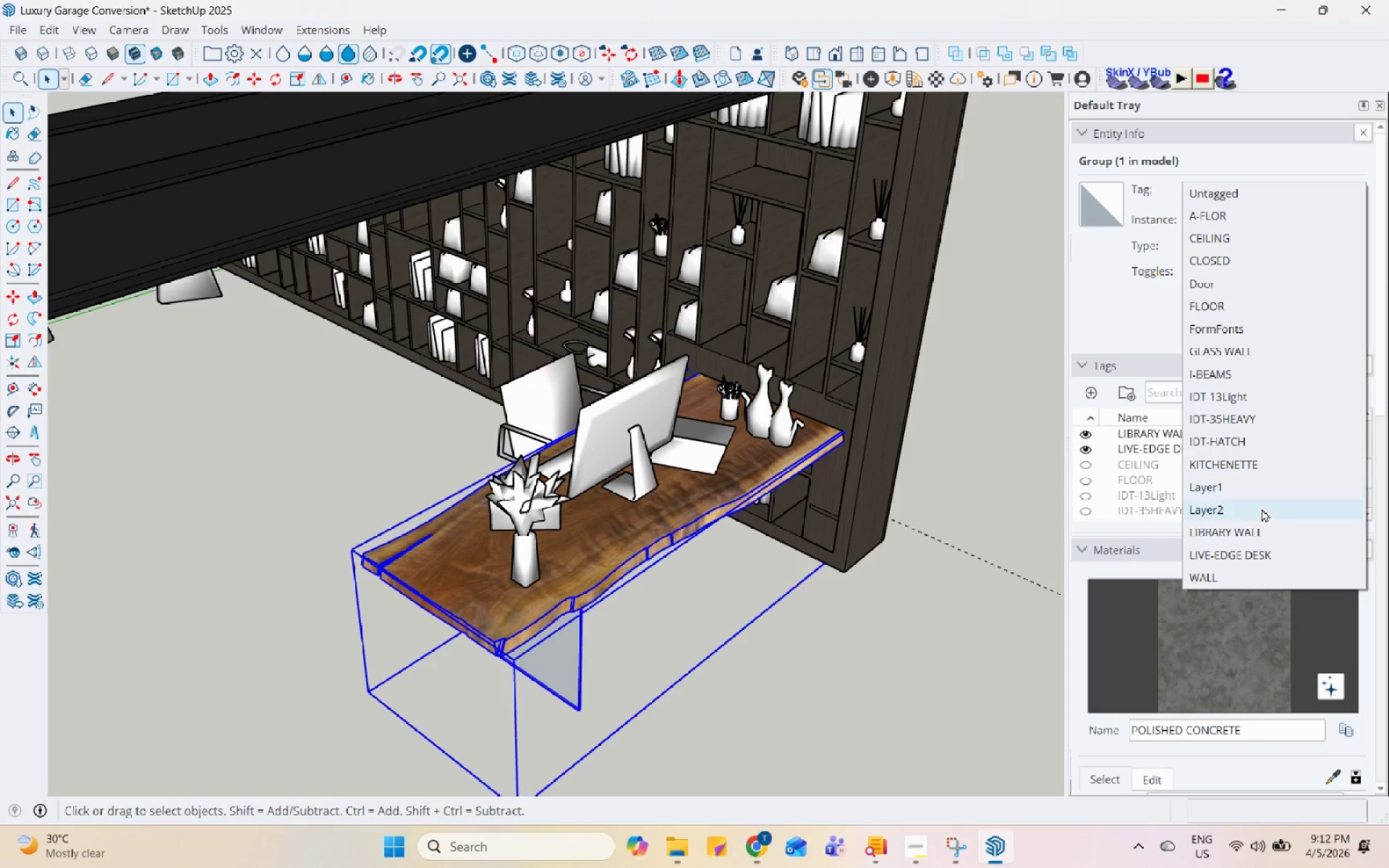 
left_click([1270, 556])
 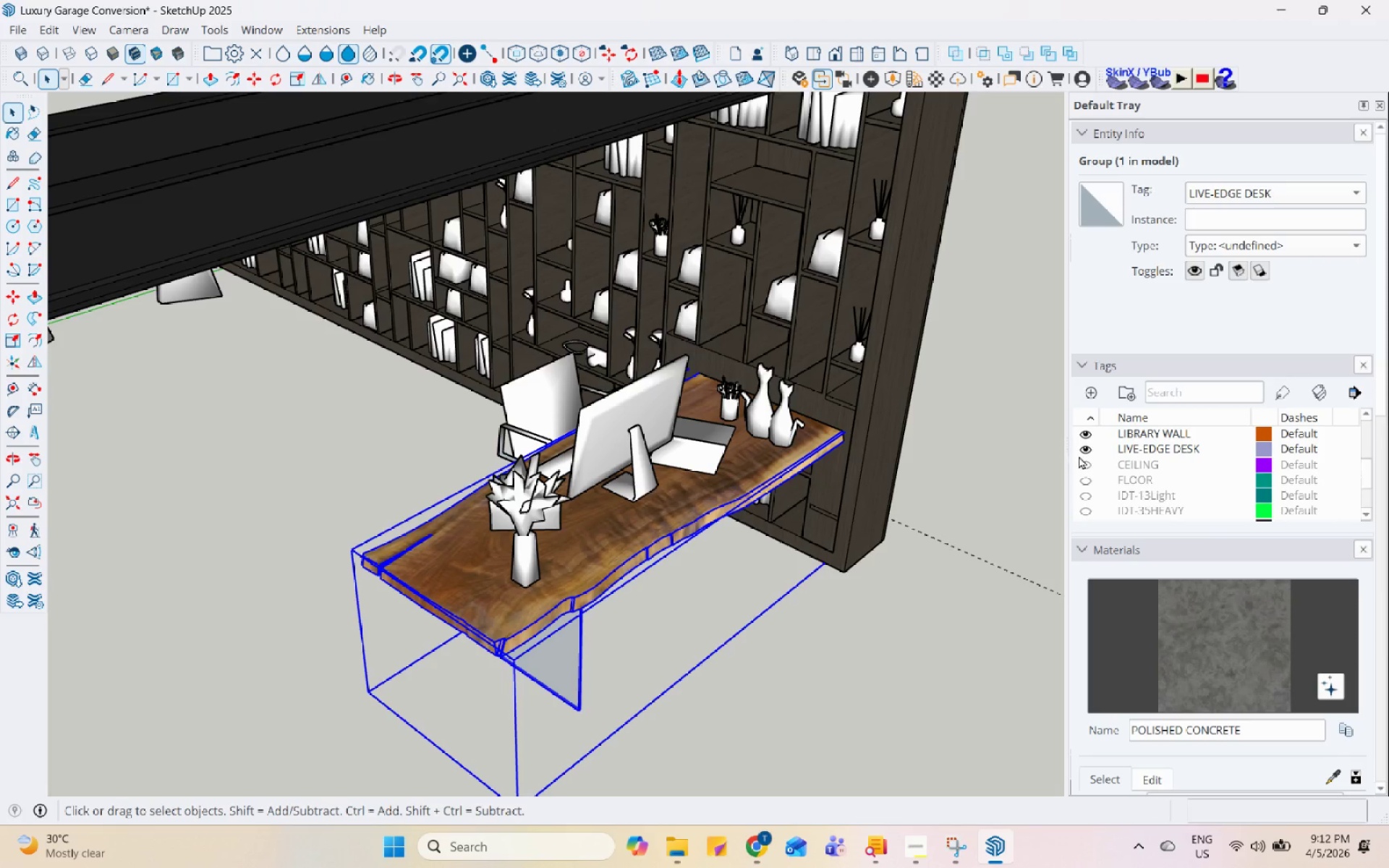 
left_click([1081, 448])
 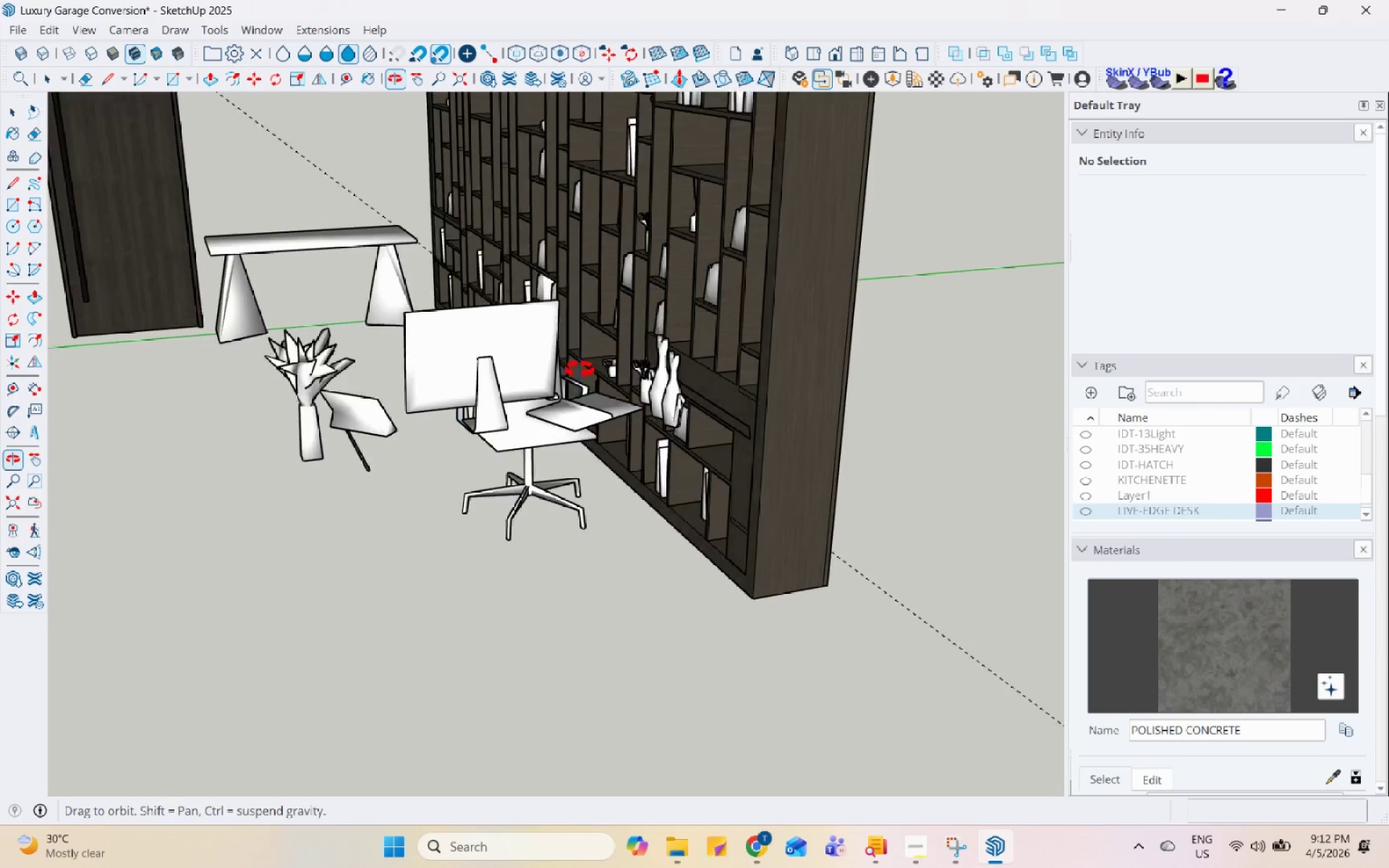 
scroll: coordinate [431, 453], scroll_direction: up, amount: 7.0
 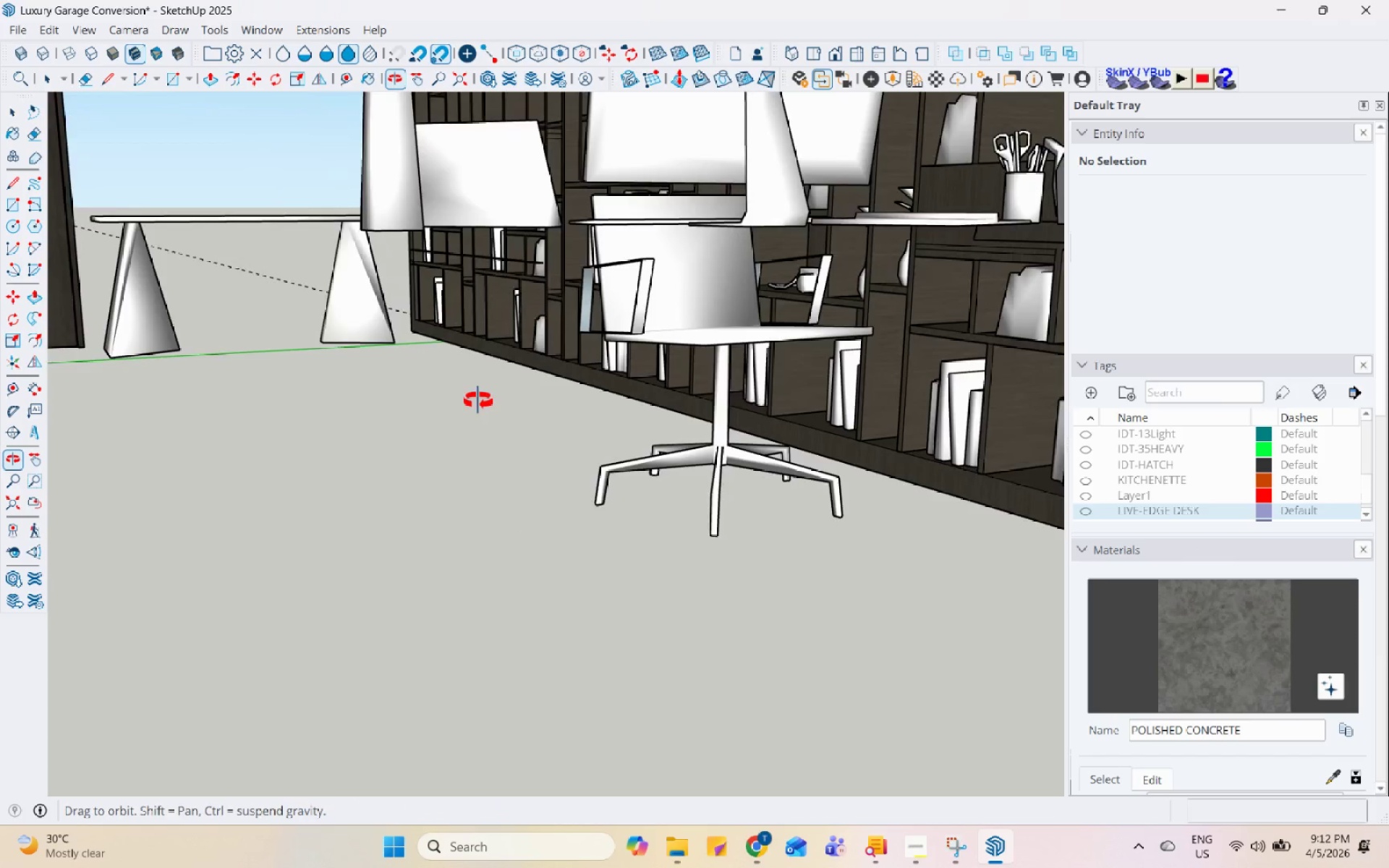 
scroll: coordinate [499, 456], scroll_direction: down, amount: 9.0
 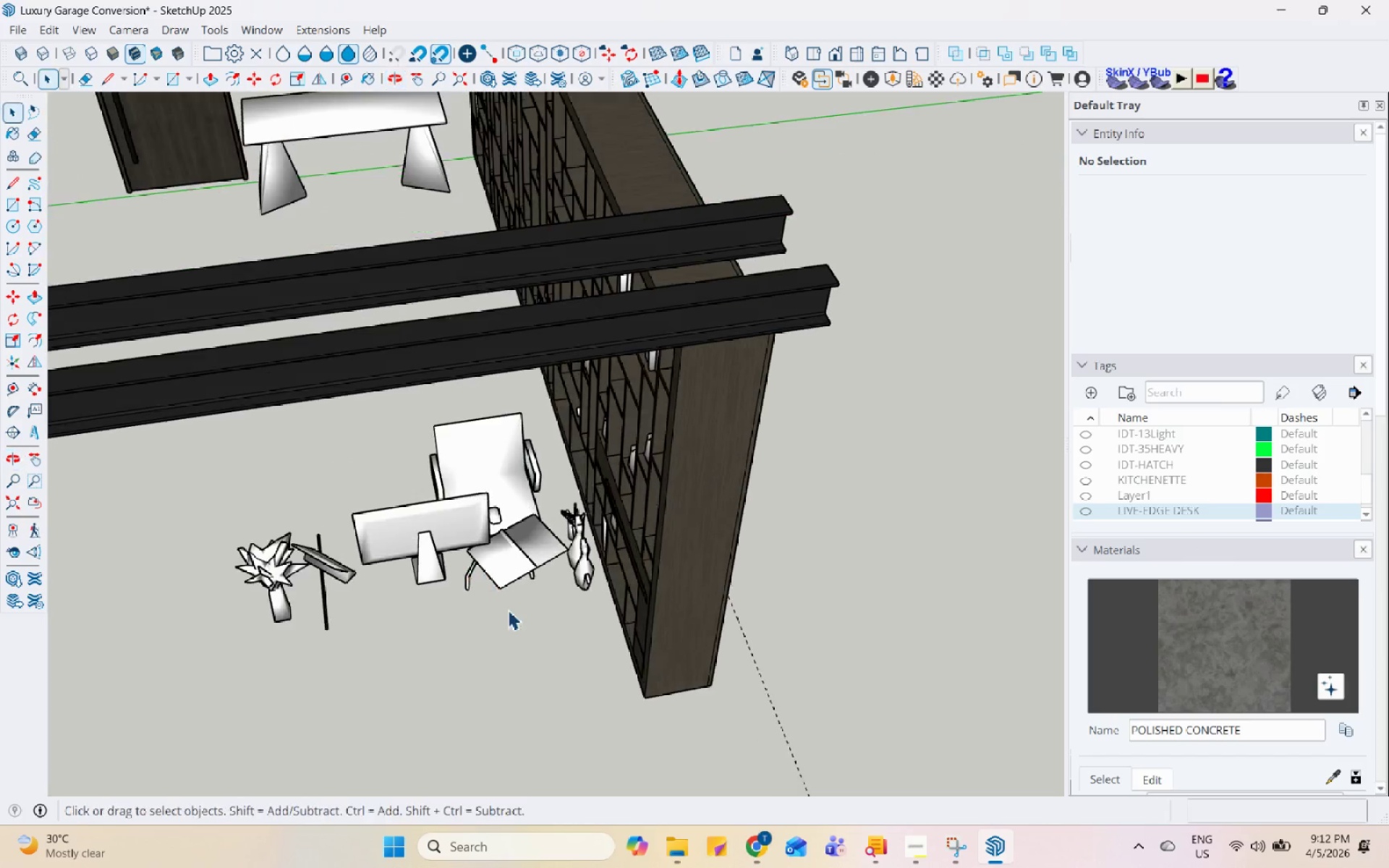 
left_click([432, 268])
 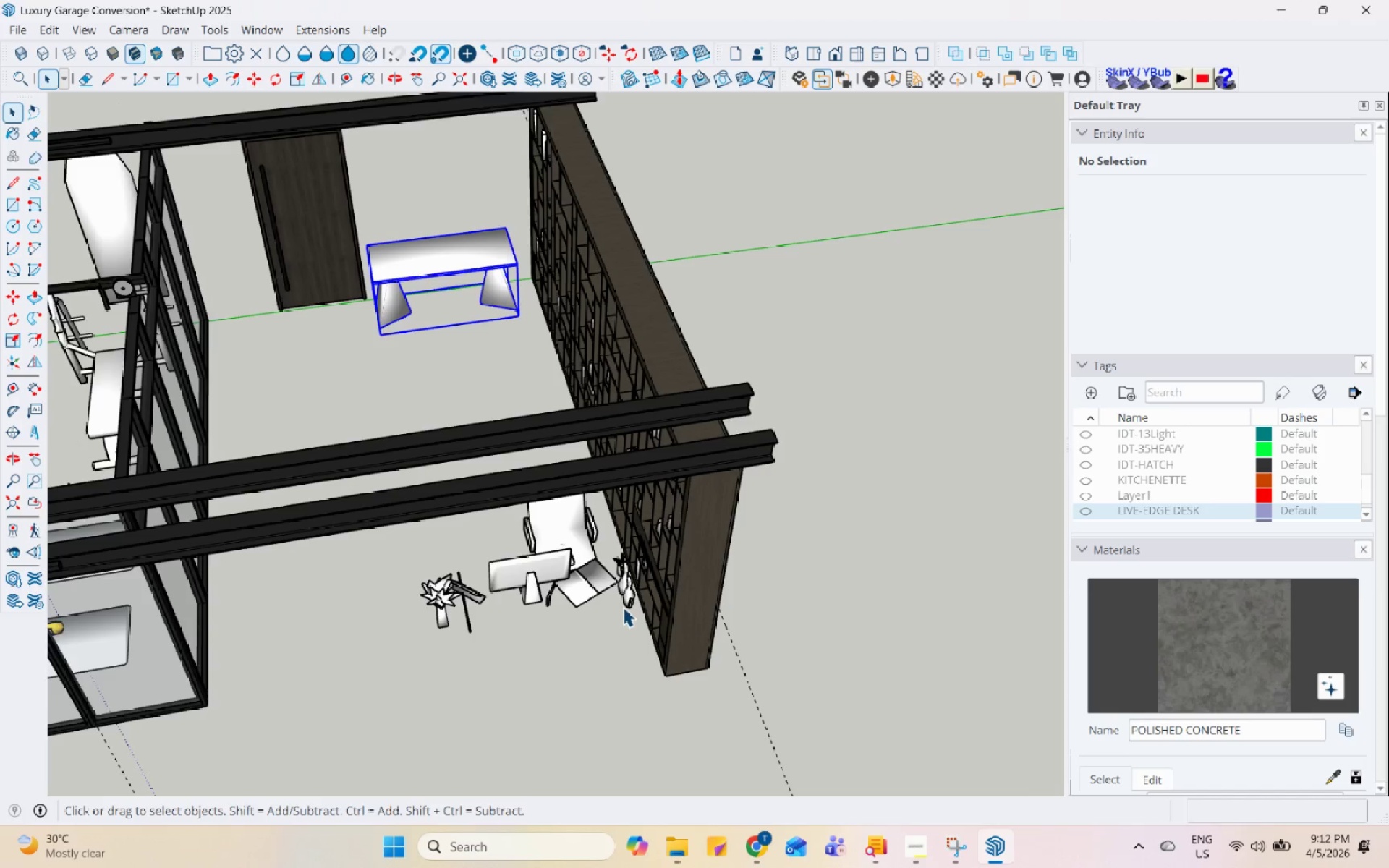 
scroll: coordinate [703, 637], scroll_direction: down, amount: 5.0
 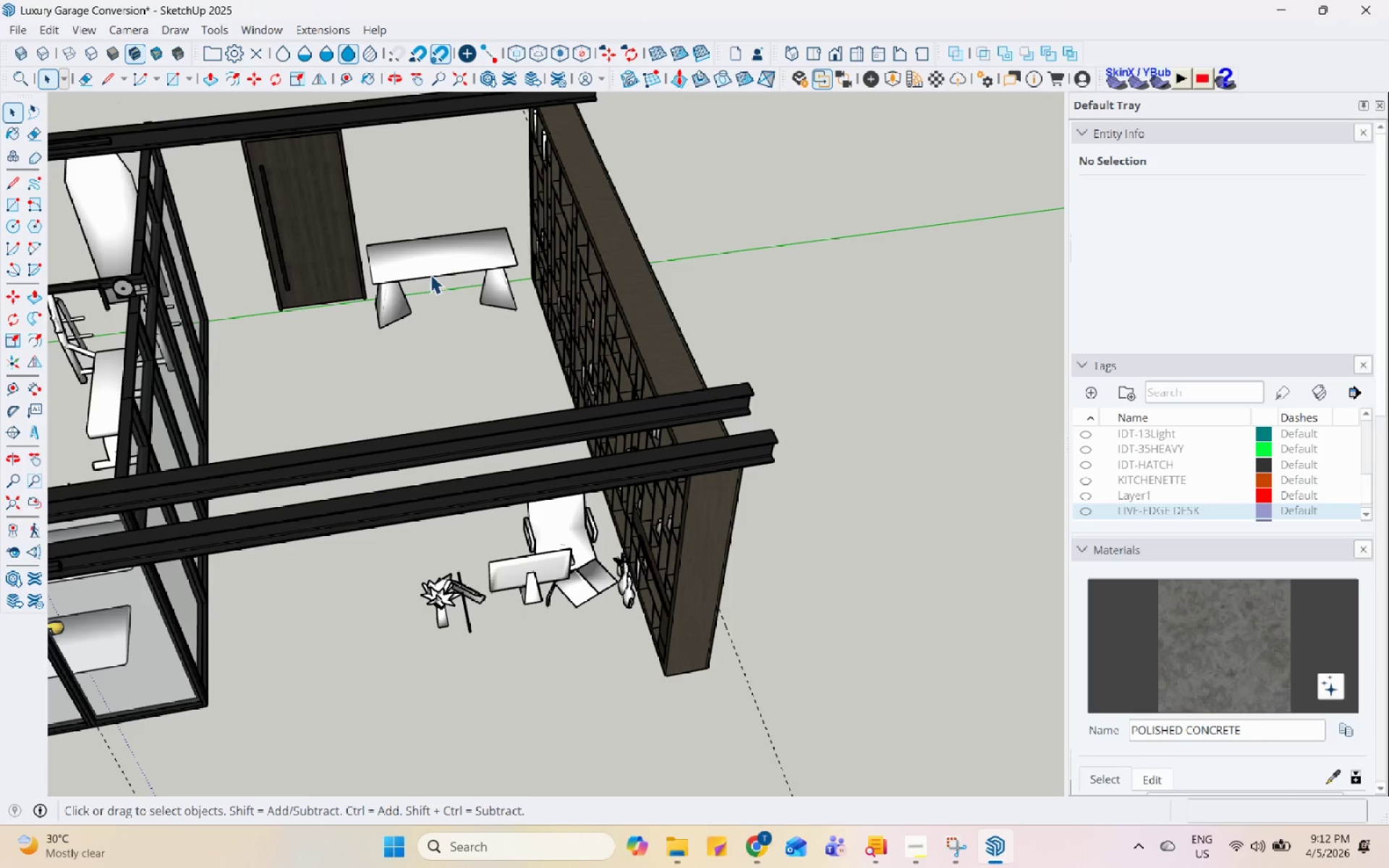 
hold_key(key=ControlLeft, duration=0.36)
 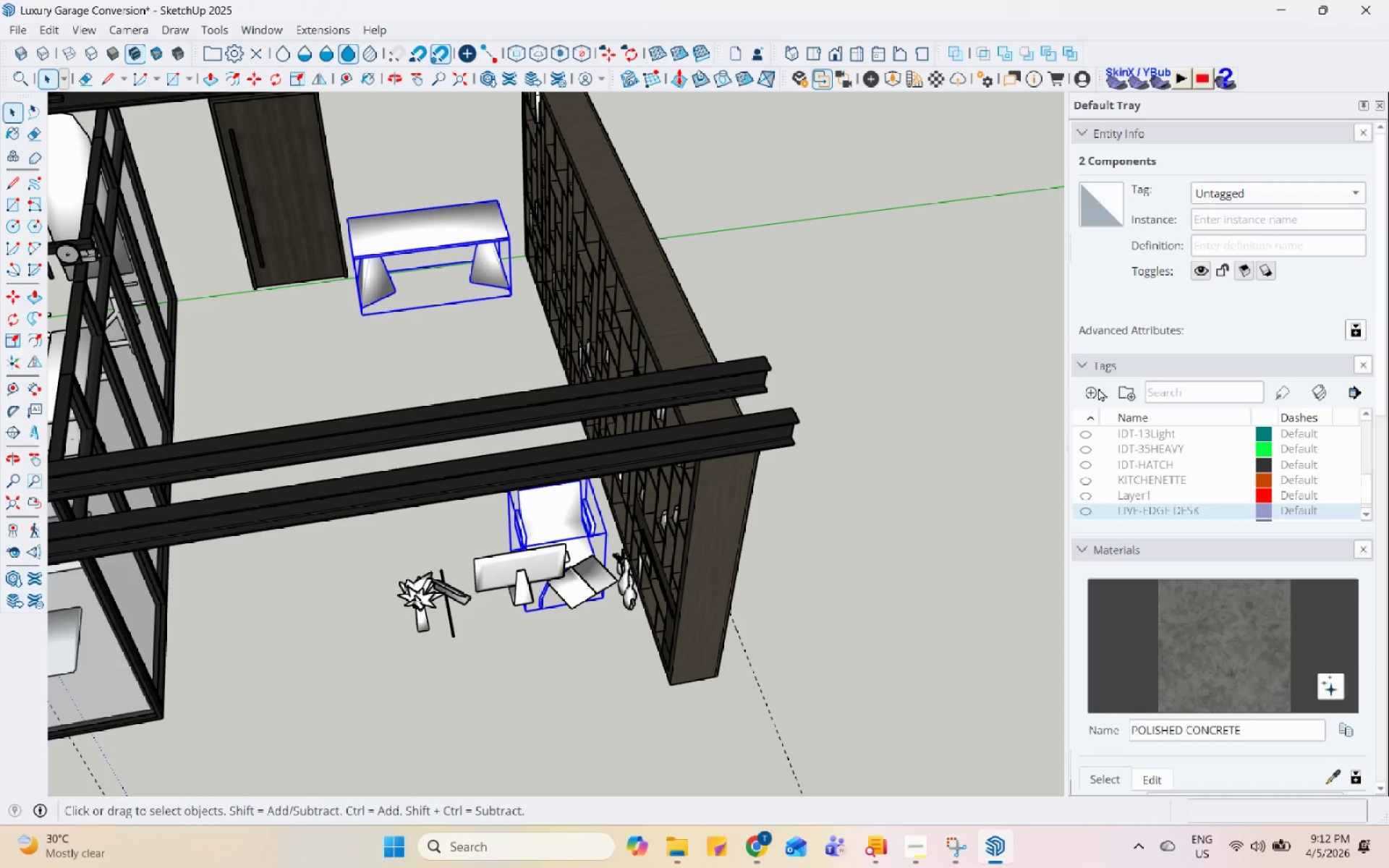 
scroll: coordinate [619, 592], scroll_direction: up, amount: 1.0
 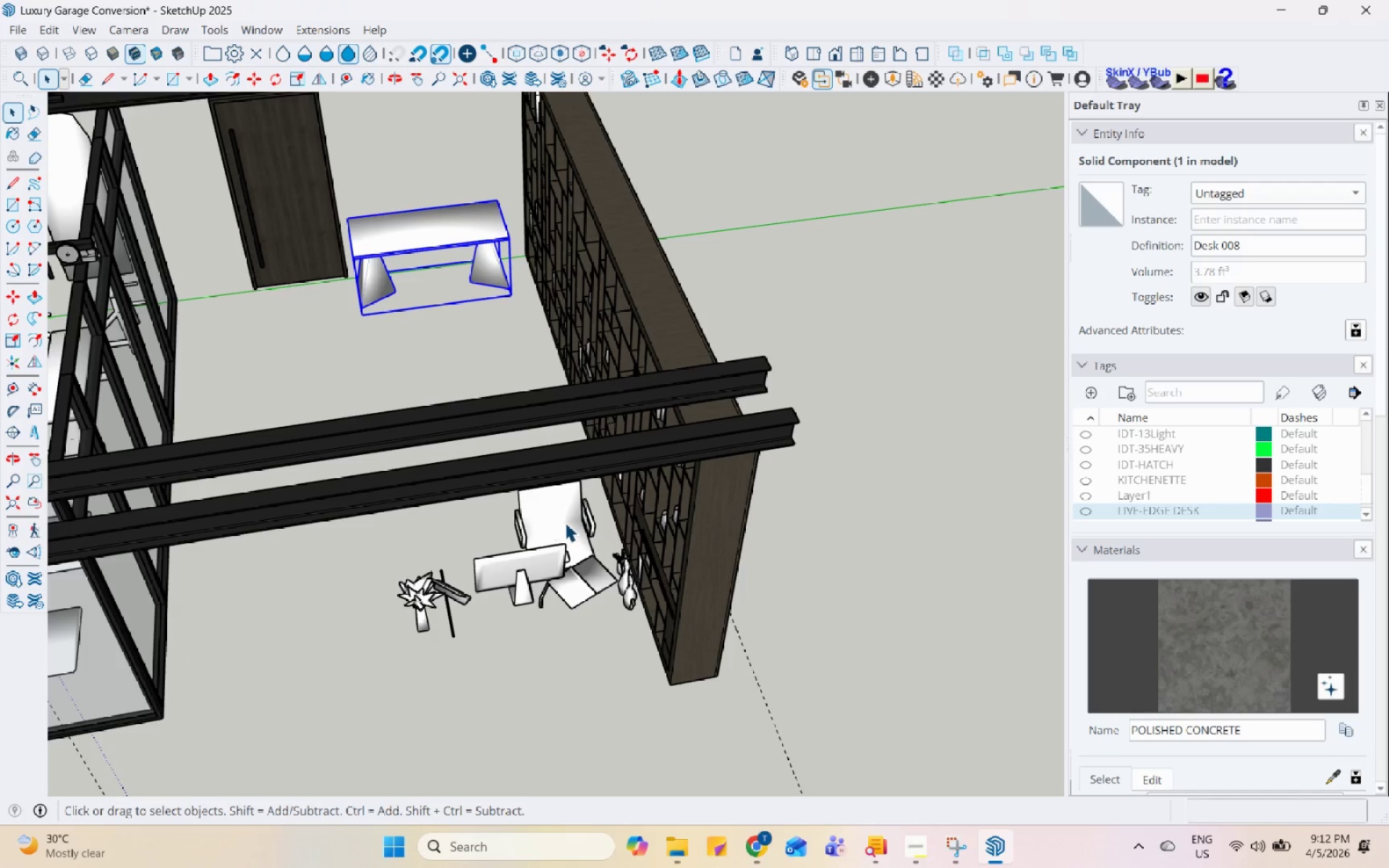 
left_click([565, 517])
 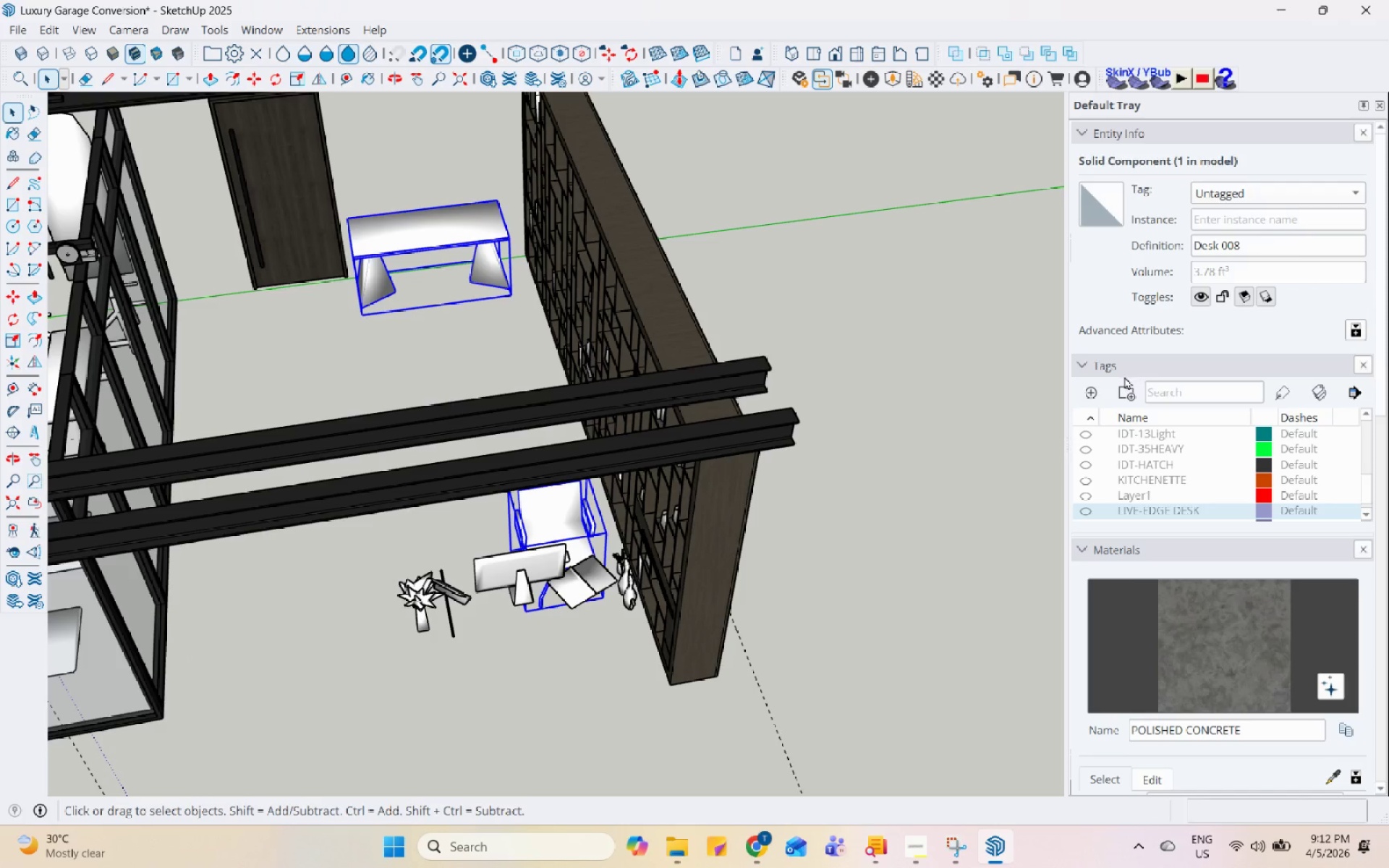 
left_click([1093, 390])
 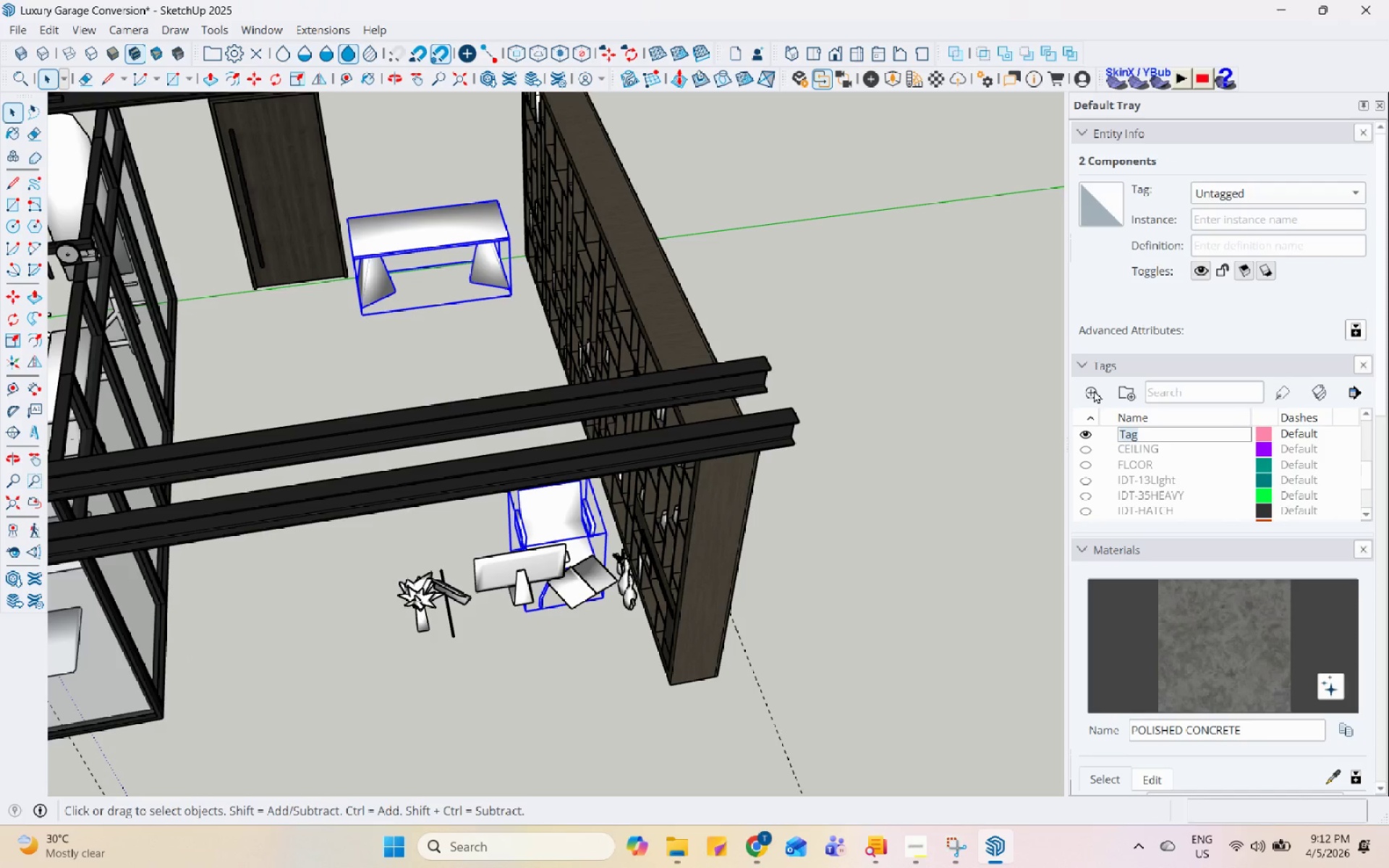 
type(FURNITURE)
key(Backspace)
type(ES)
 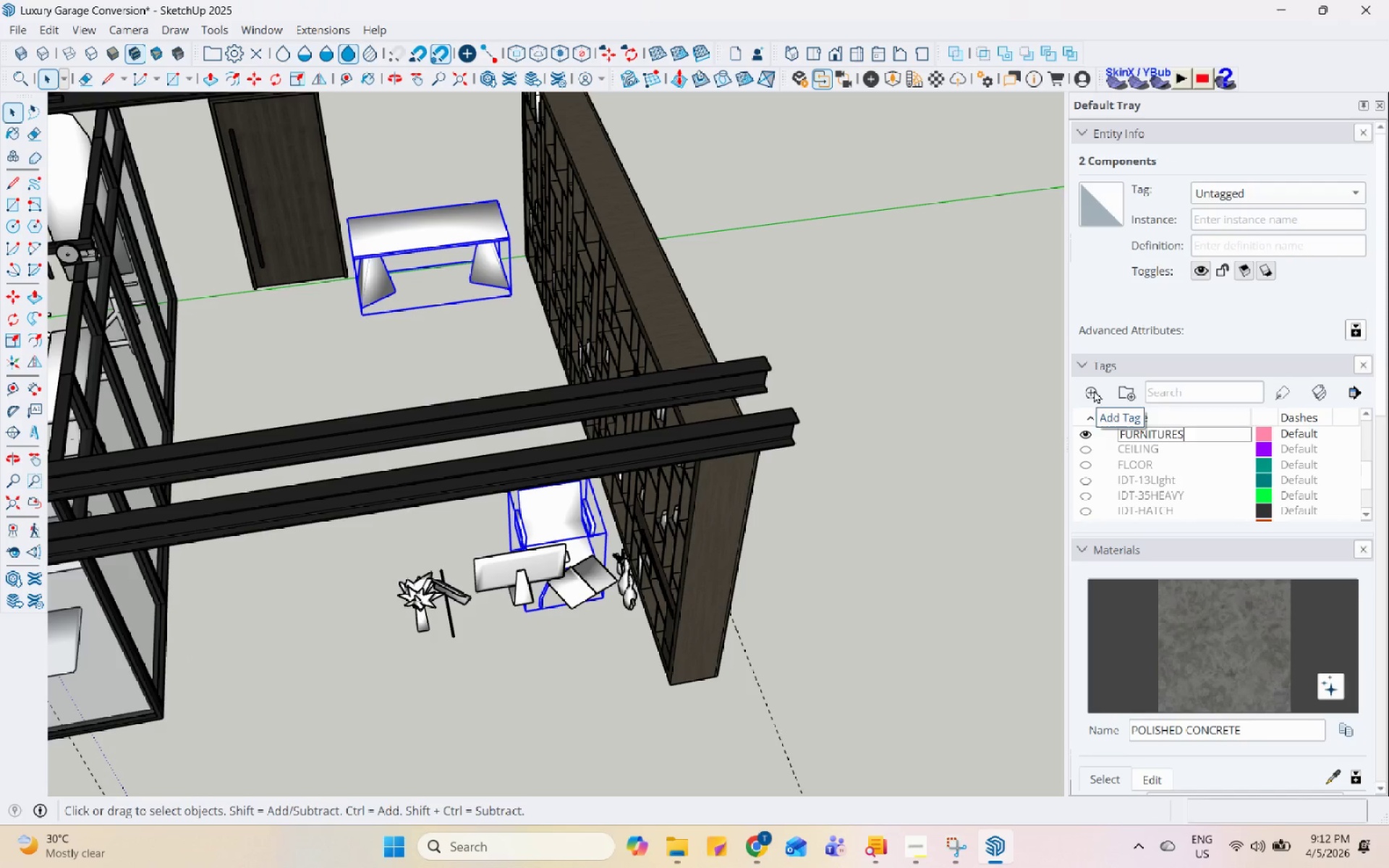 
key(Enter)
 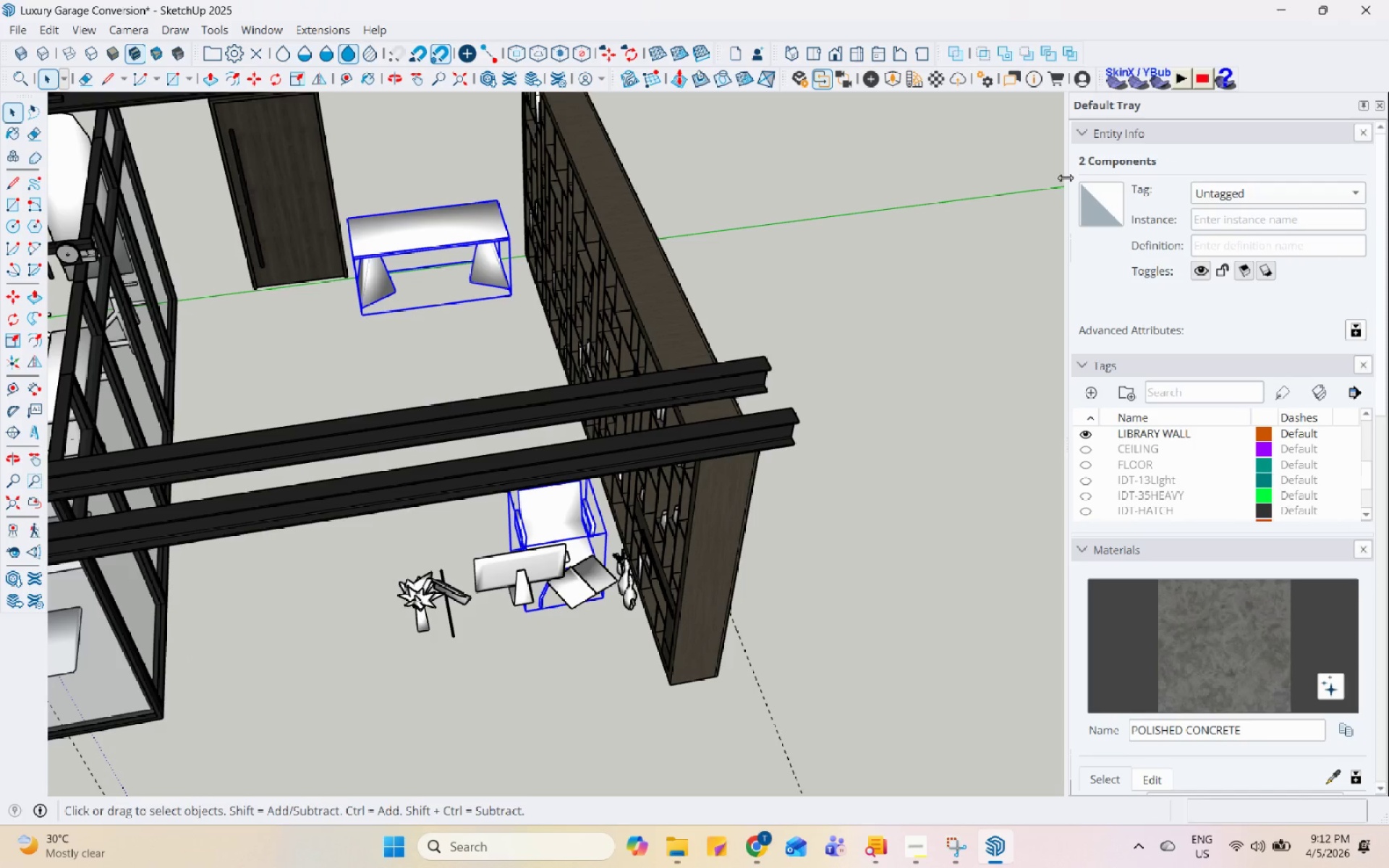 
left_click([1237, 196])
 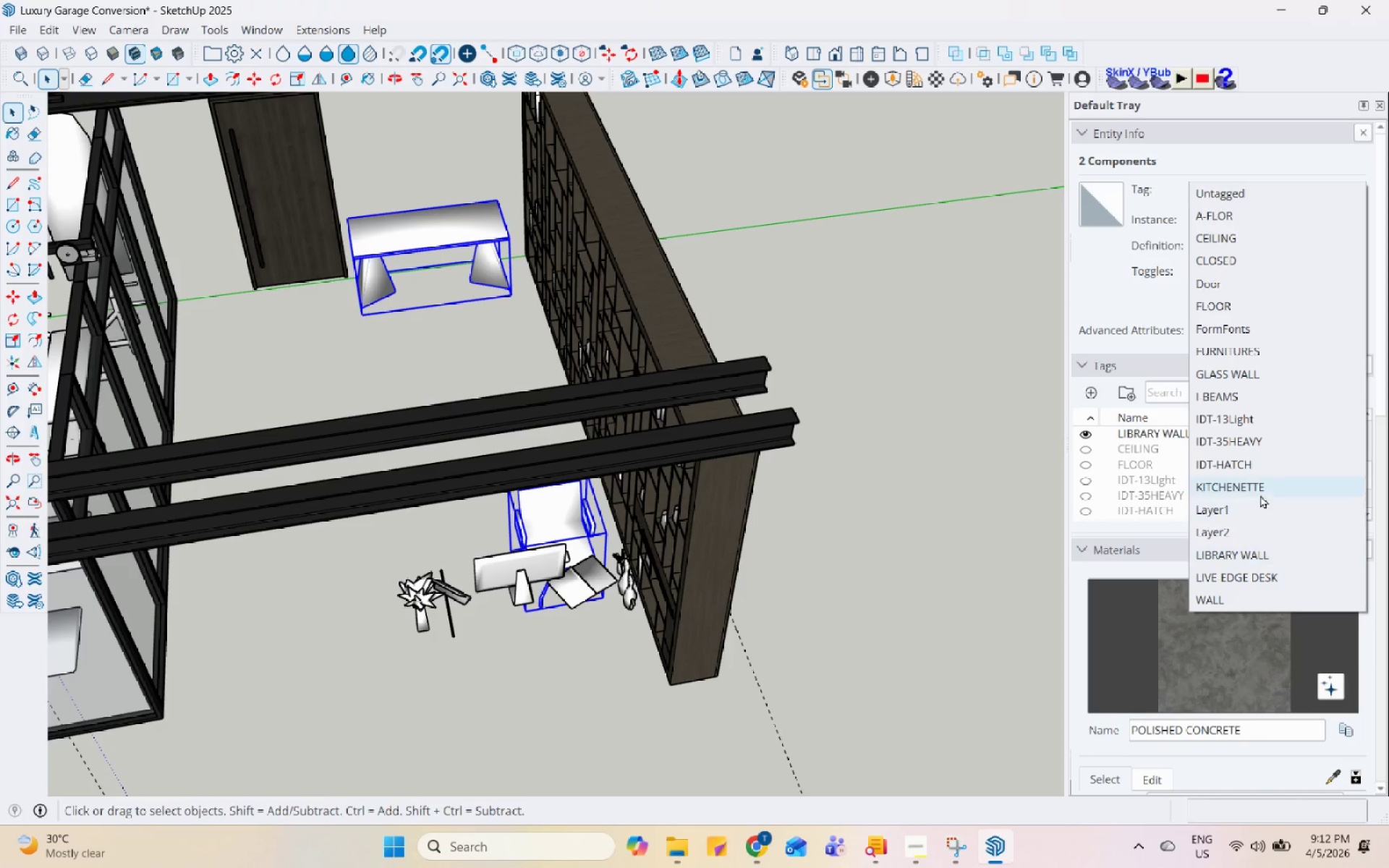 
left_click([1247, 350])
 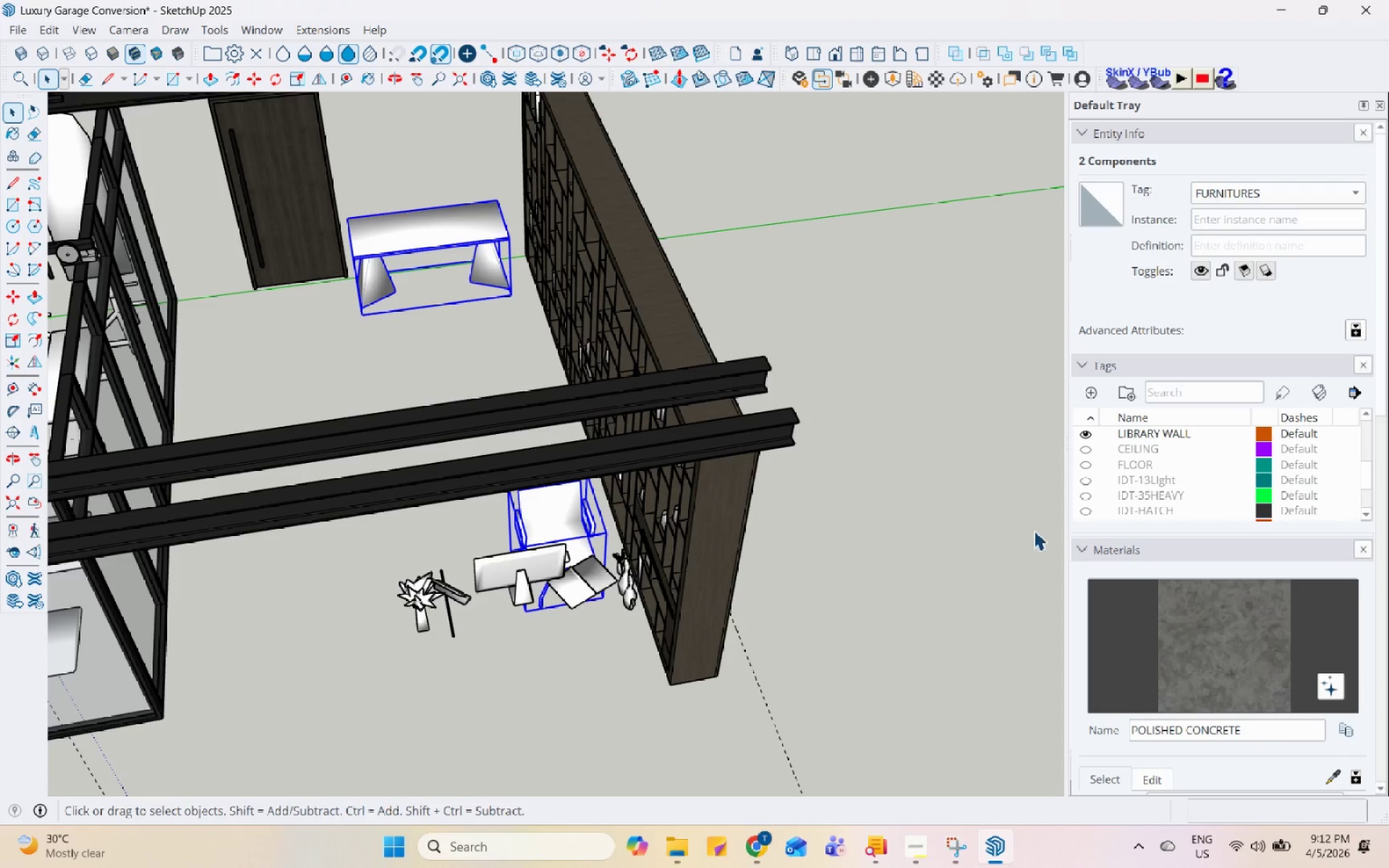 
scroll: coordinate [1104, 475], scroll_direction: up, amount: 2.0
 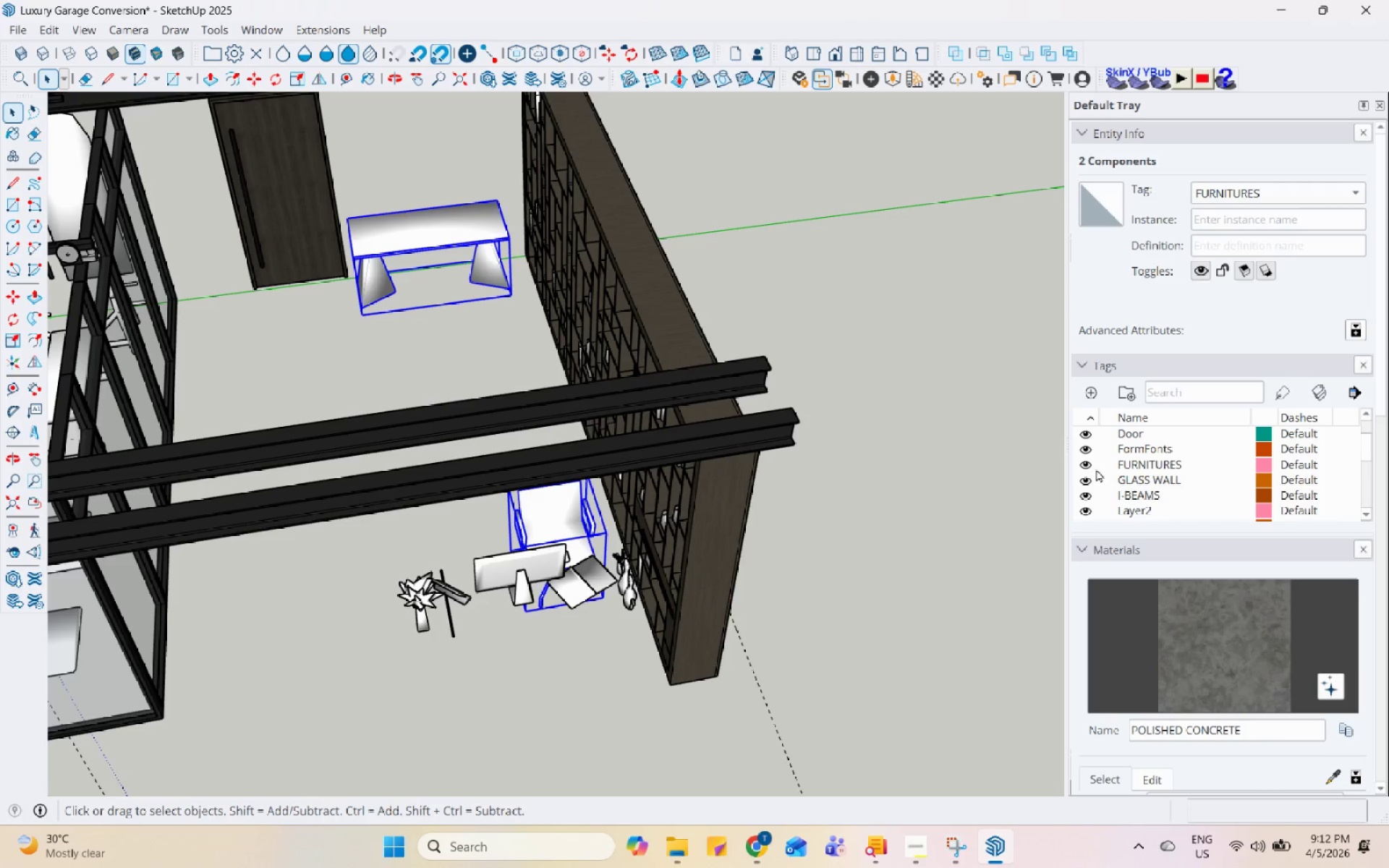 
left_click([1083, 462])
 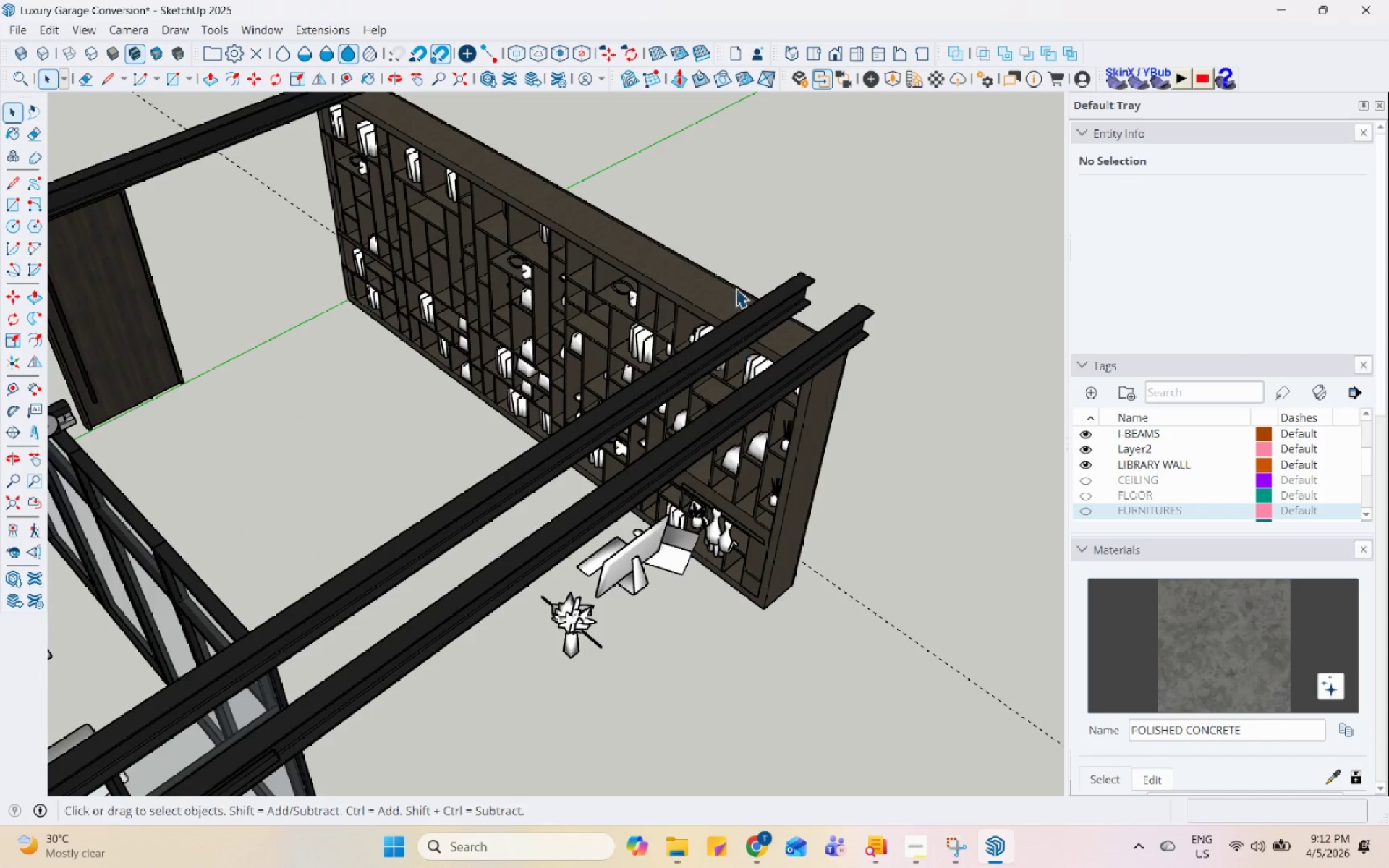 
left_click([676, 270])
 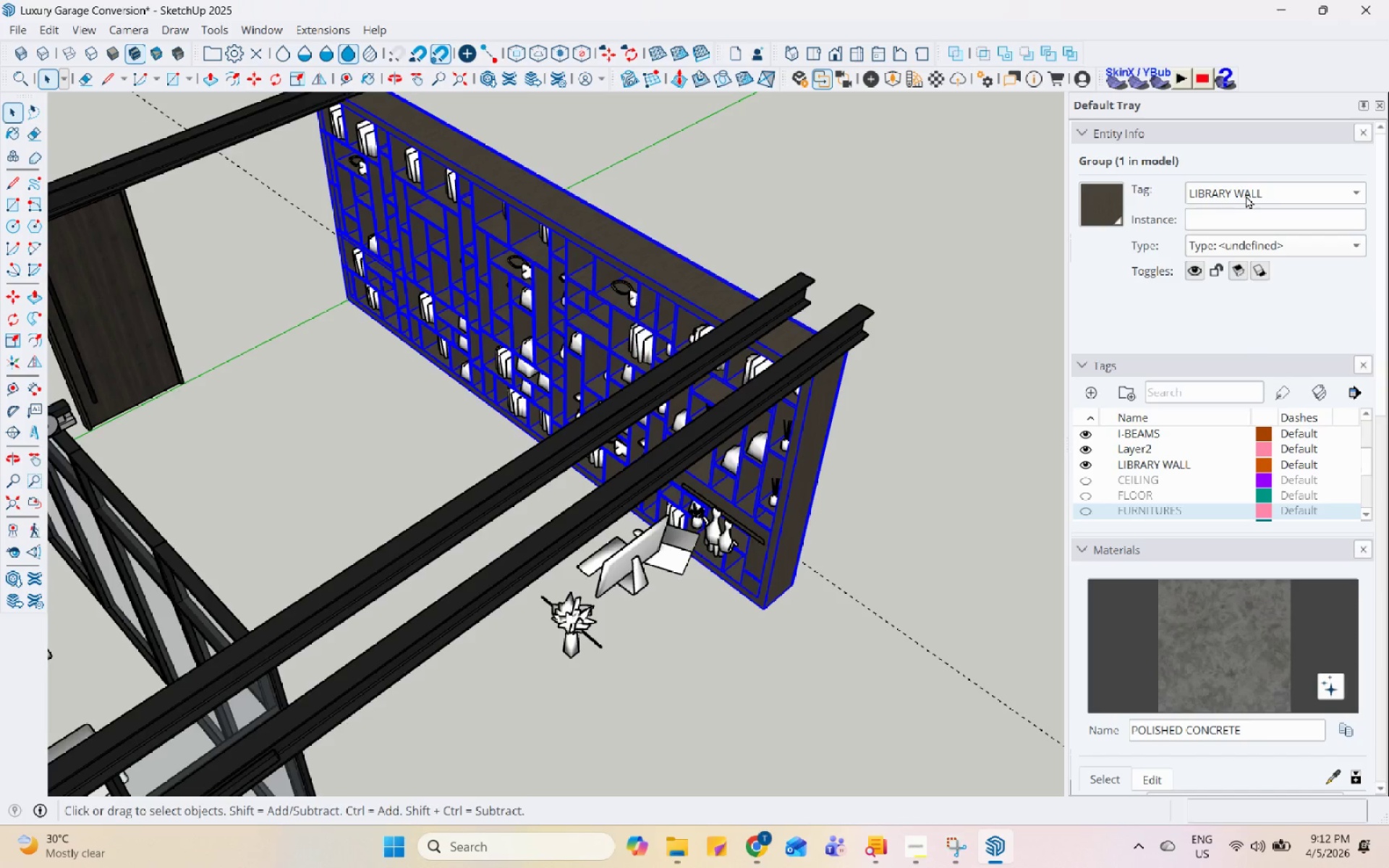 
left_click([1246, 195])
 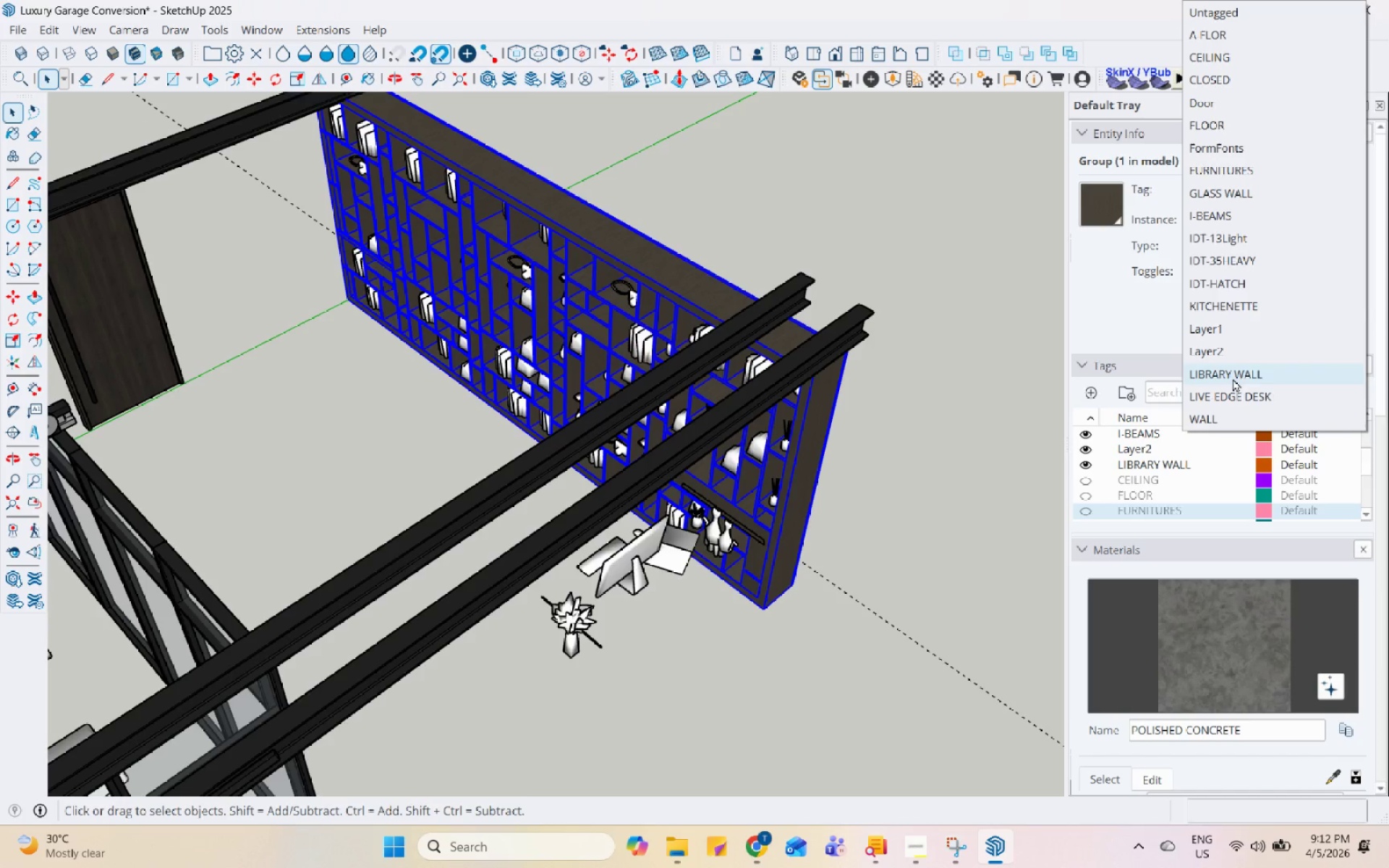 
left_click([1237, 370])
 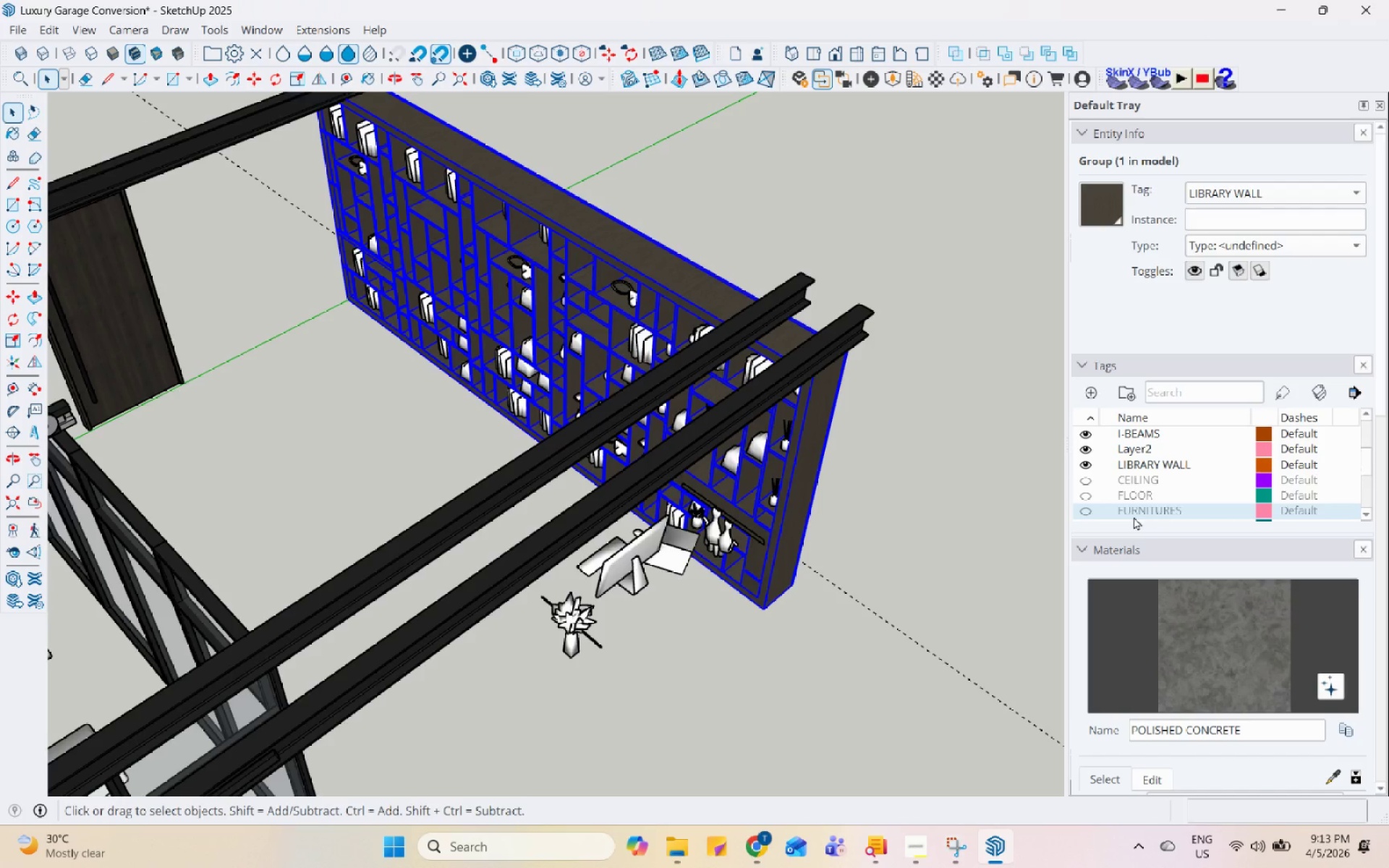 
left_click([1078, 467])
 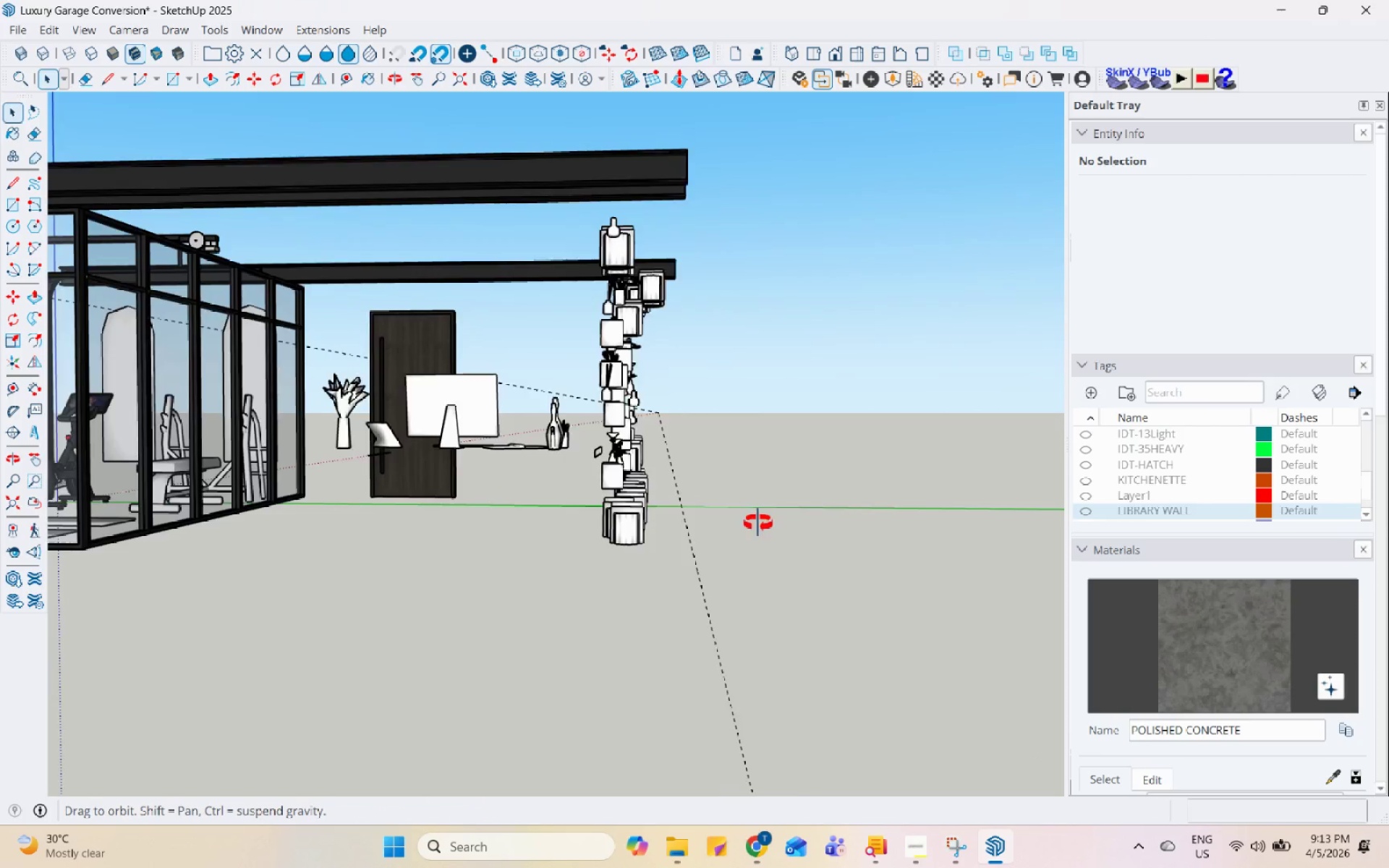 
scroll: coordinate [833, 574], scroll_direction: down, amount: 2.0
 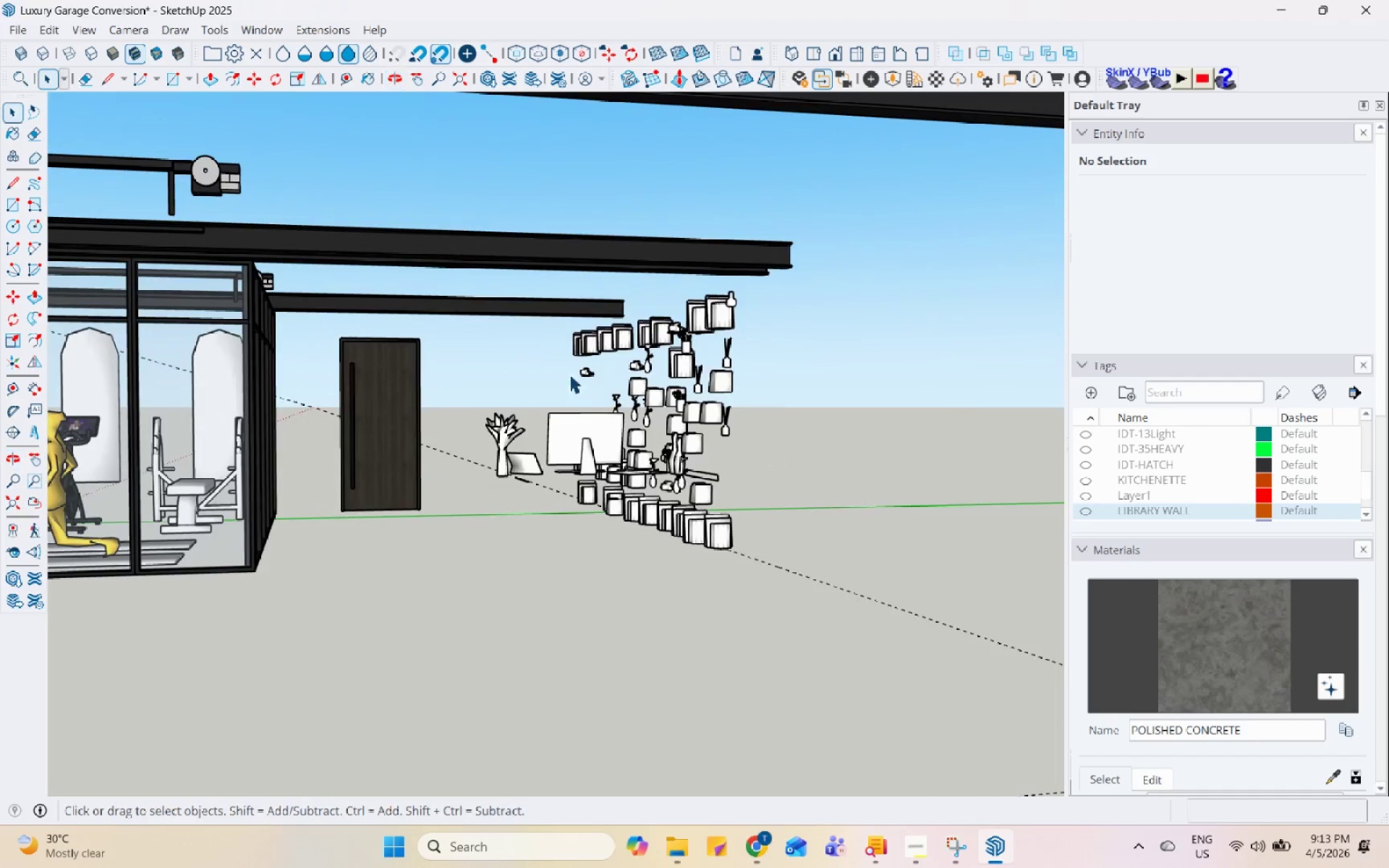 
left_click_drag(start_coordinate=[876, 631], to_coordinate=[475, 326])
 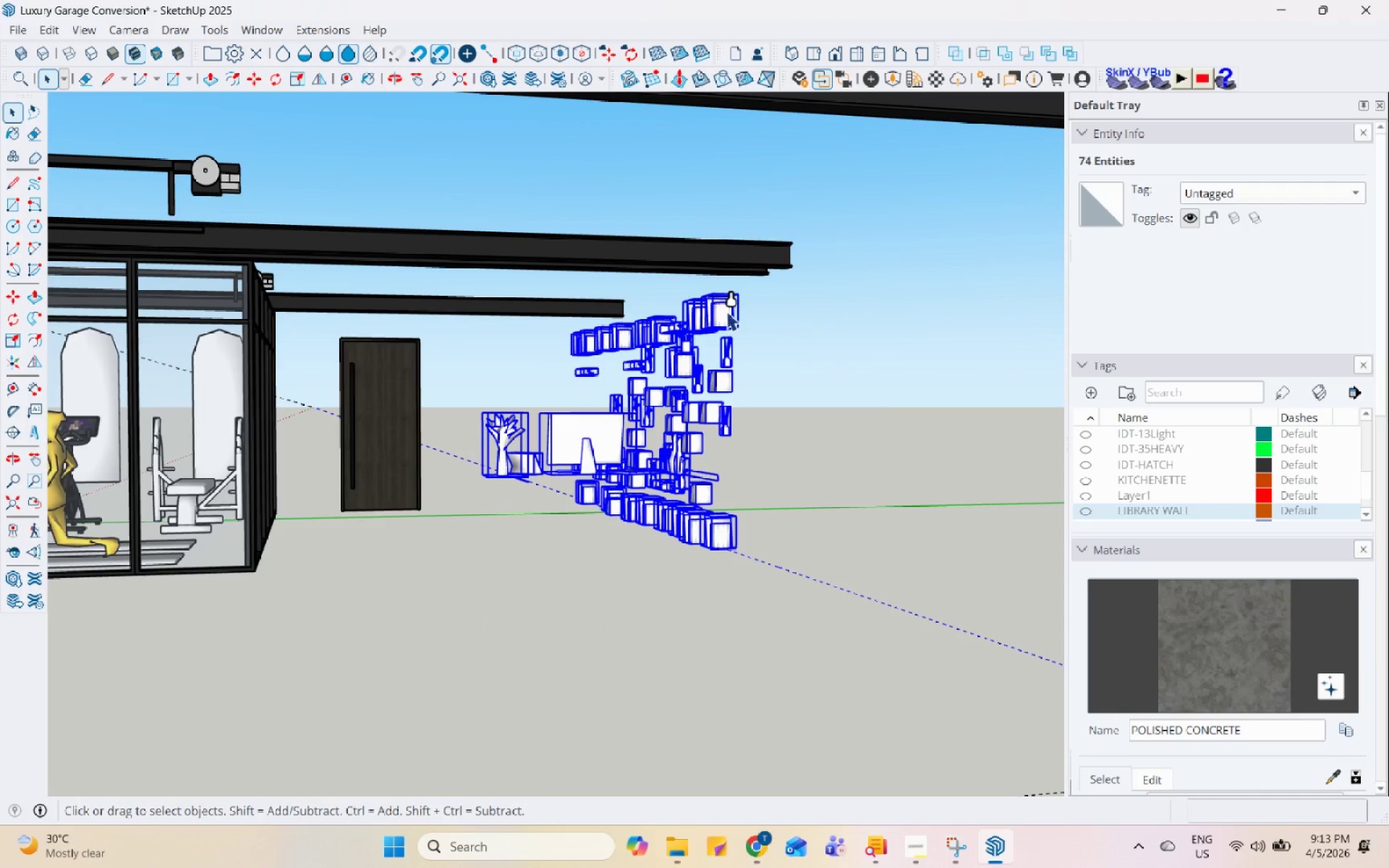 
hold_key(key=ControlLeft, duration=0.5)
left_click([730, 302])
 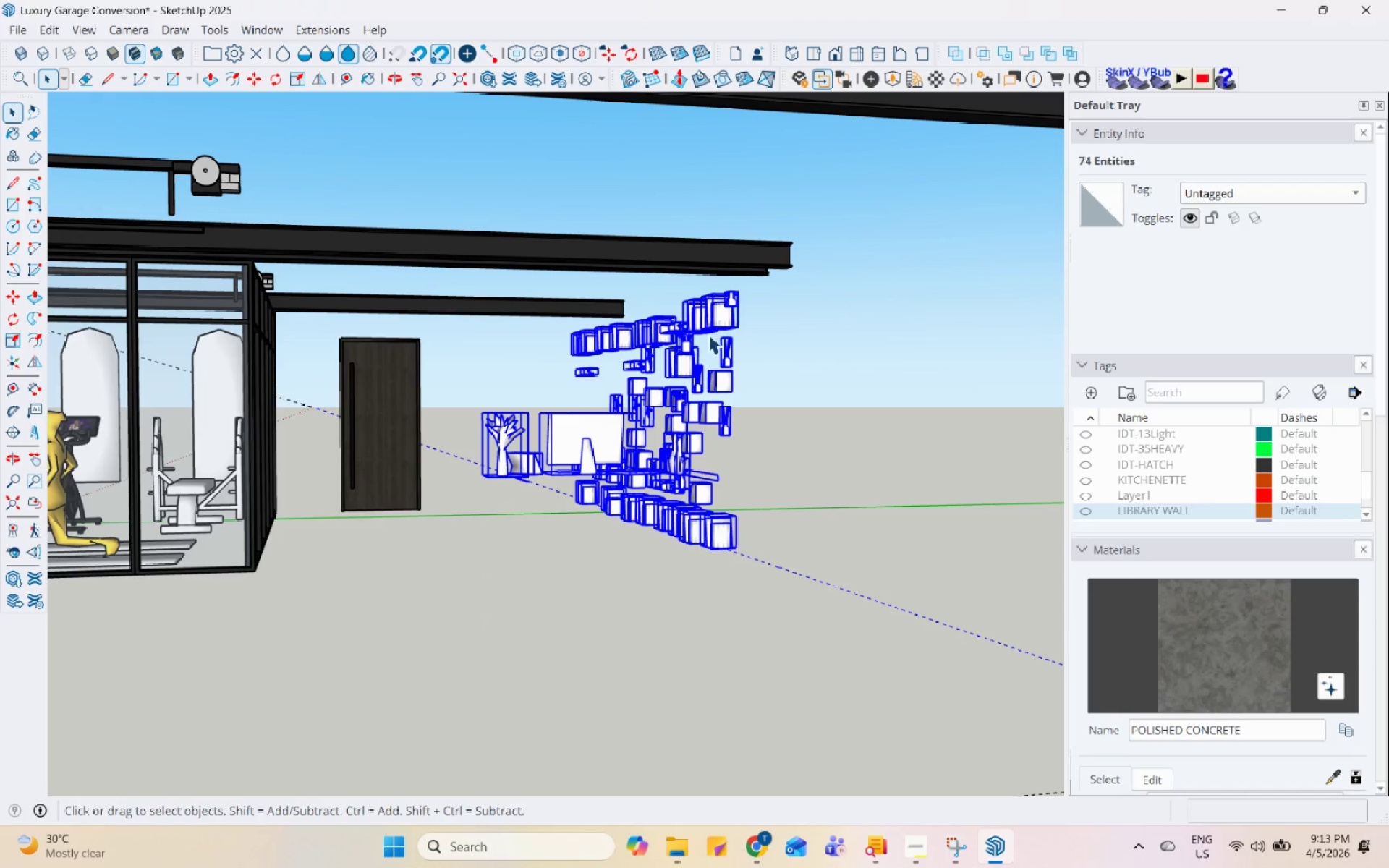 
right_click([708, 334])
 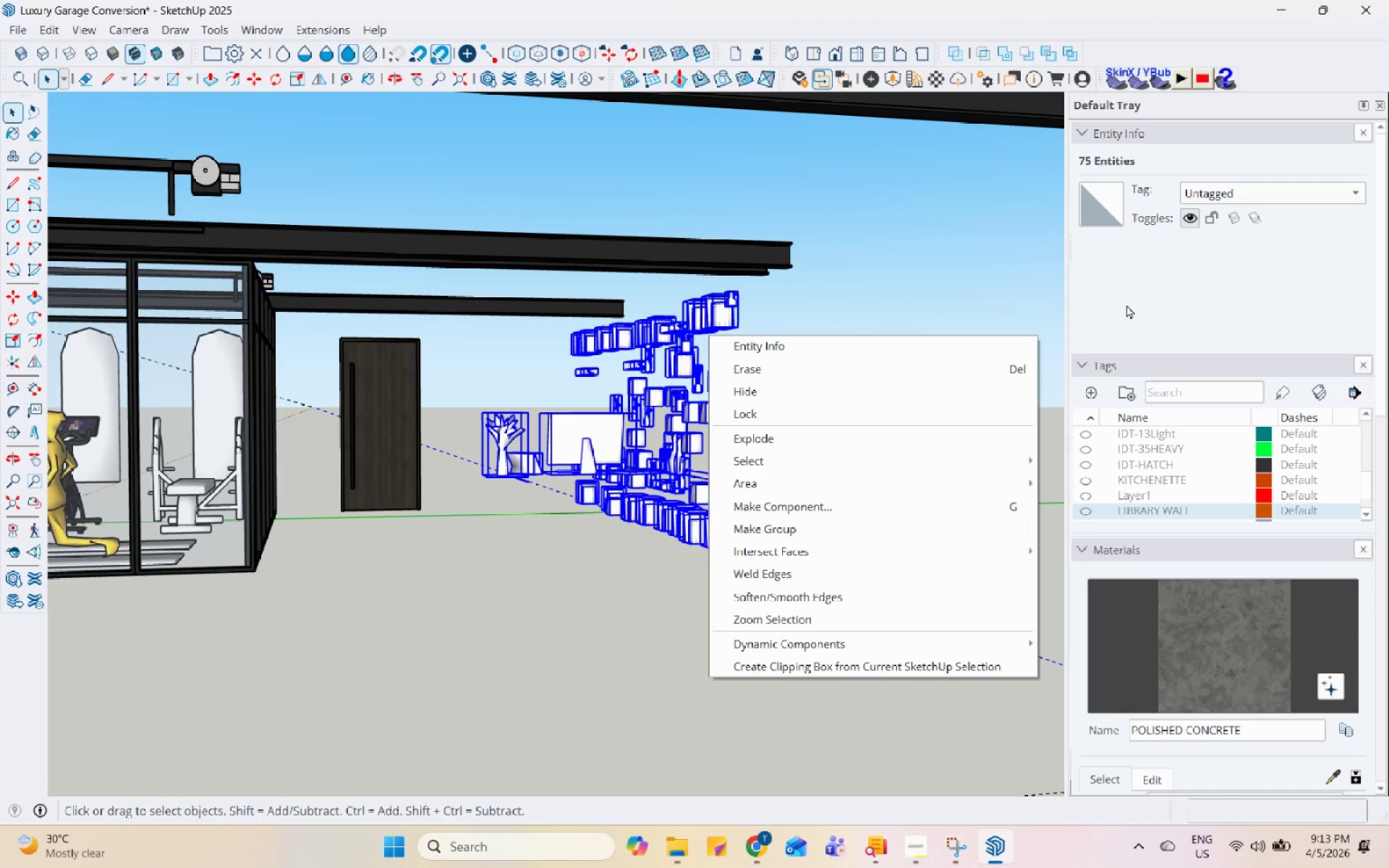 
left_click([1098, 390])
 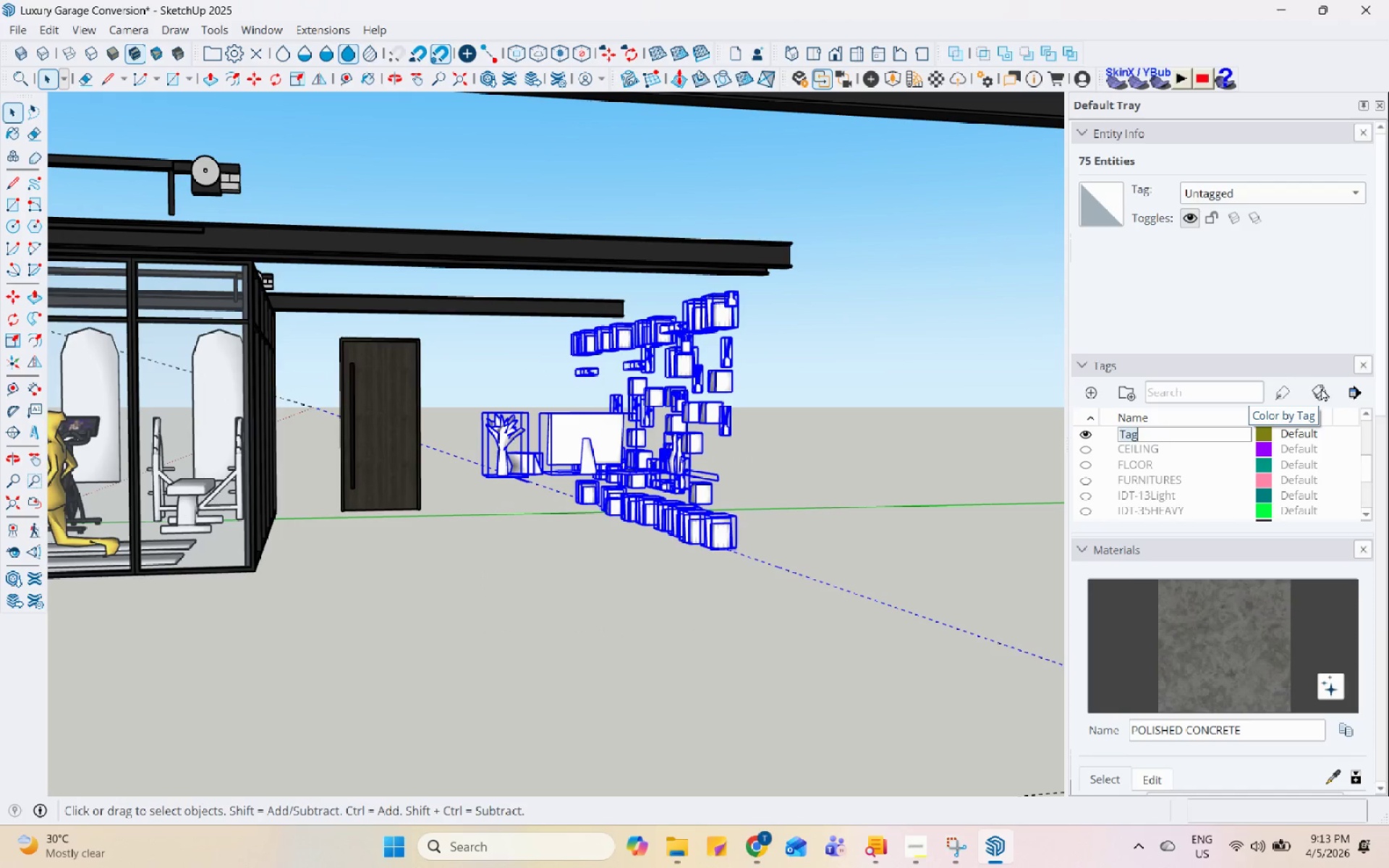 
type(ACCESSORIES)
 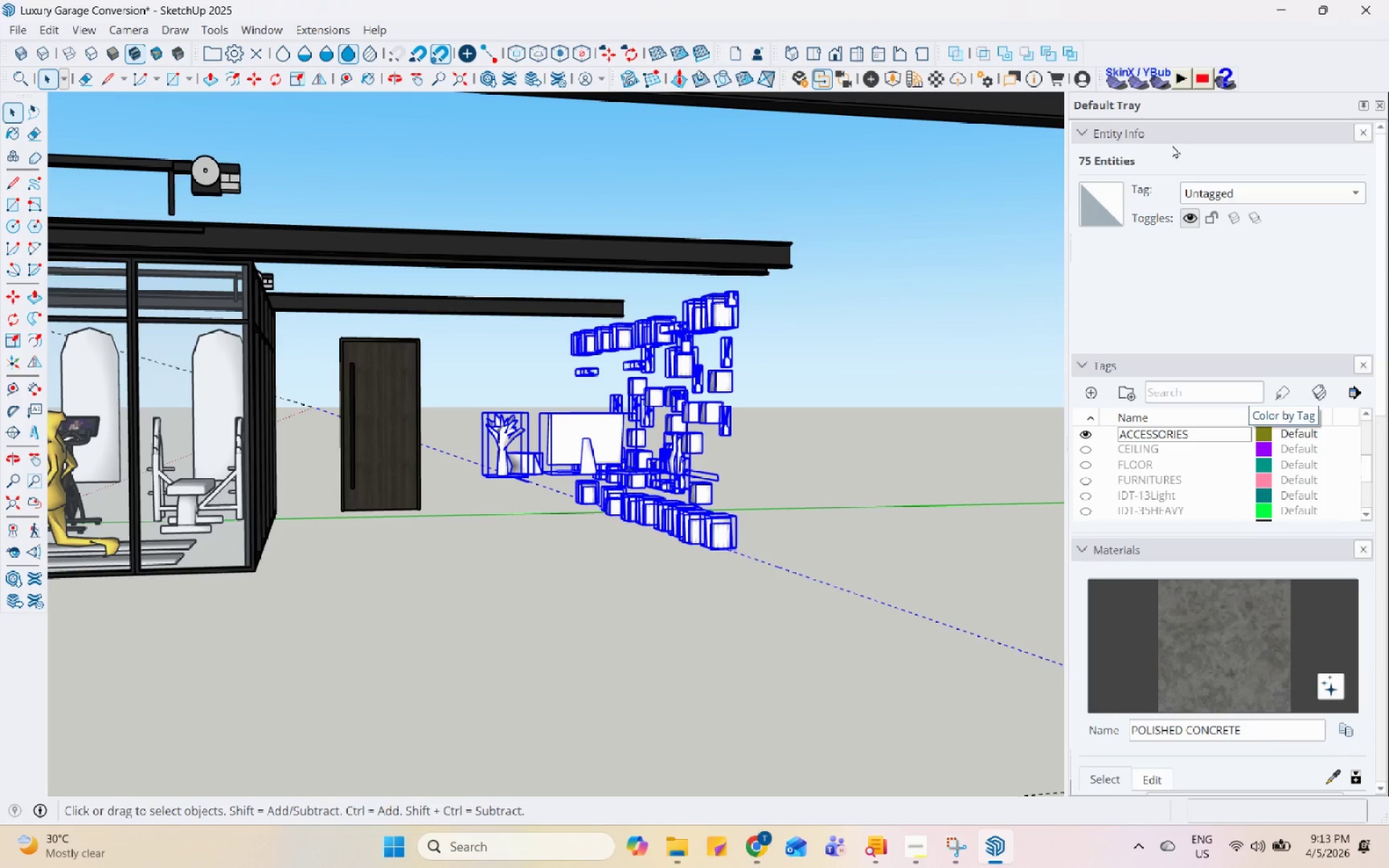 
left_click([1183, 258])
 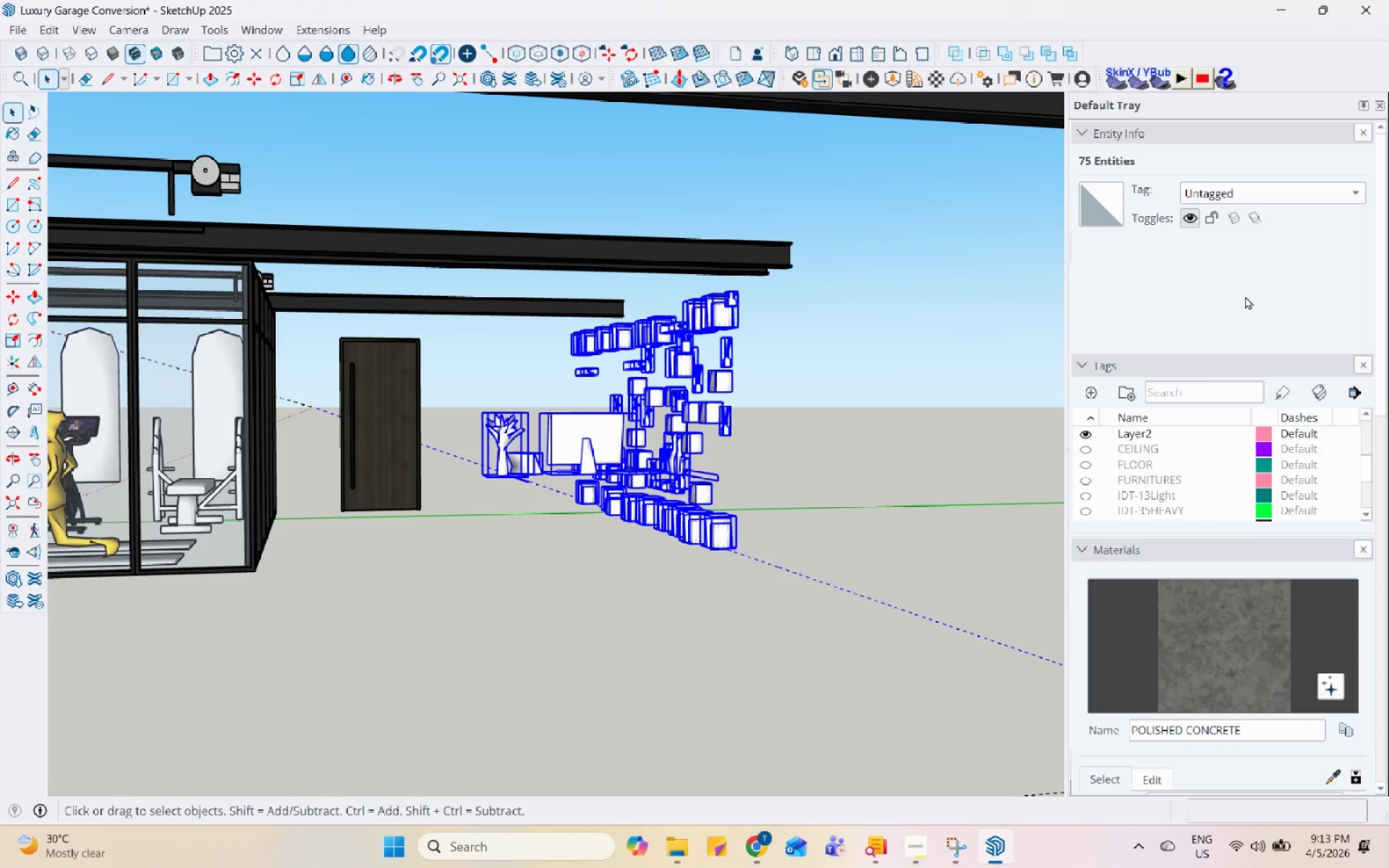 
scroll: coordinate [1183, 435], scroll_direction: up, amount: 5.0
 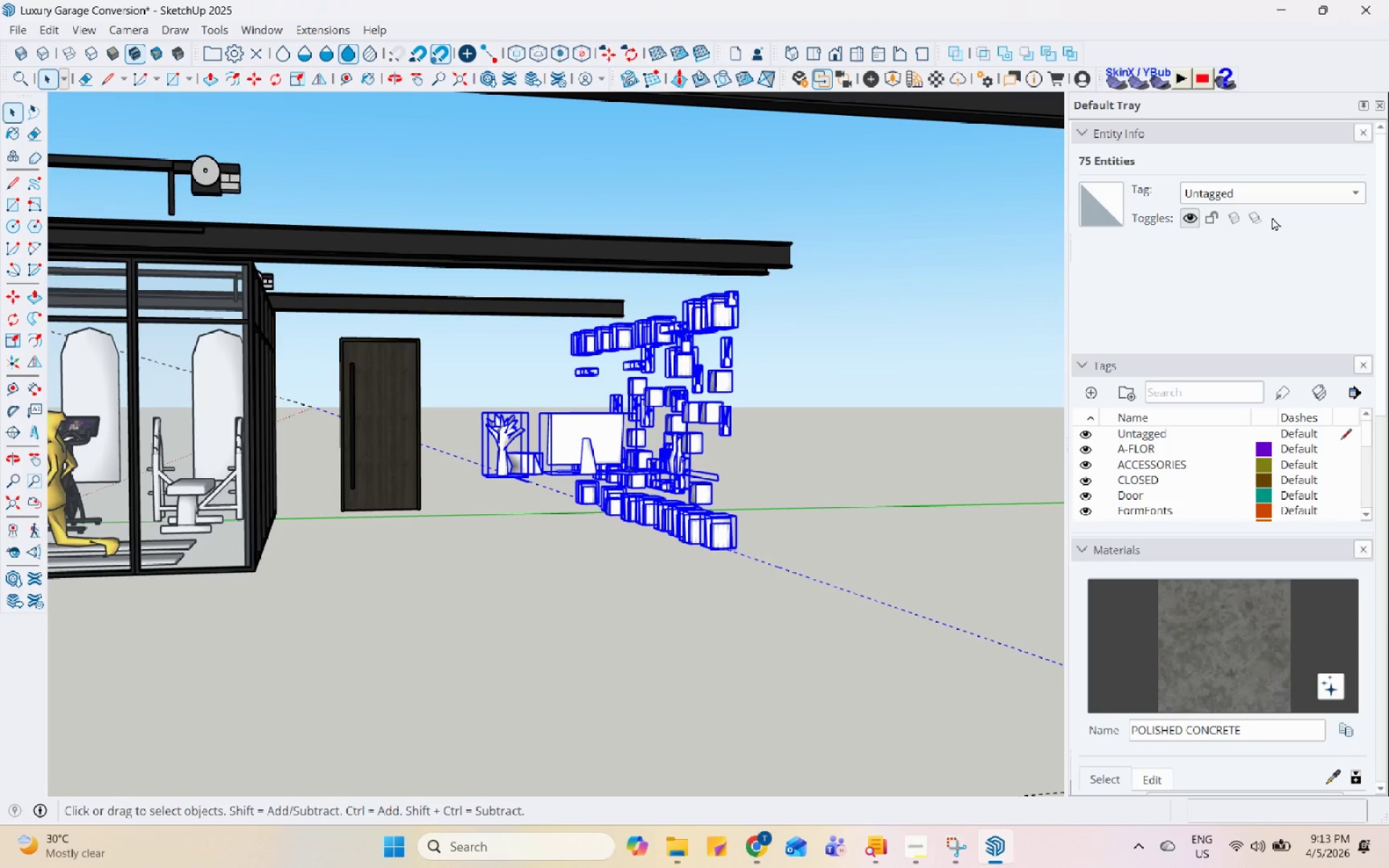 
left_click([1282, 191])
 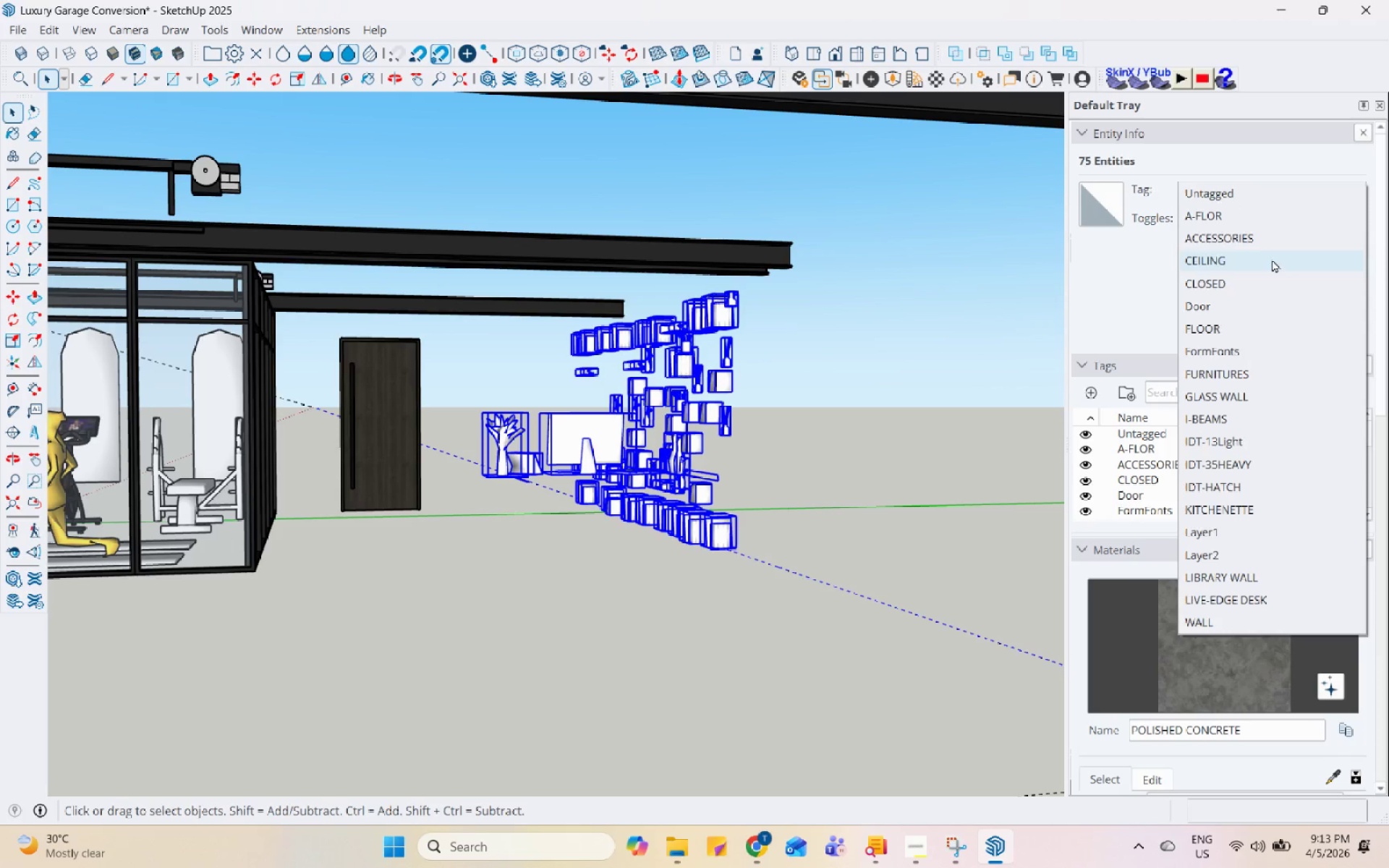 
left_click([1272, 236])
 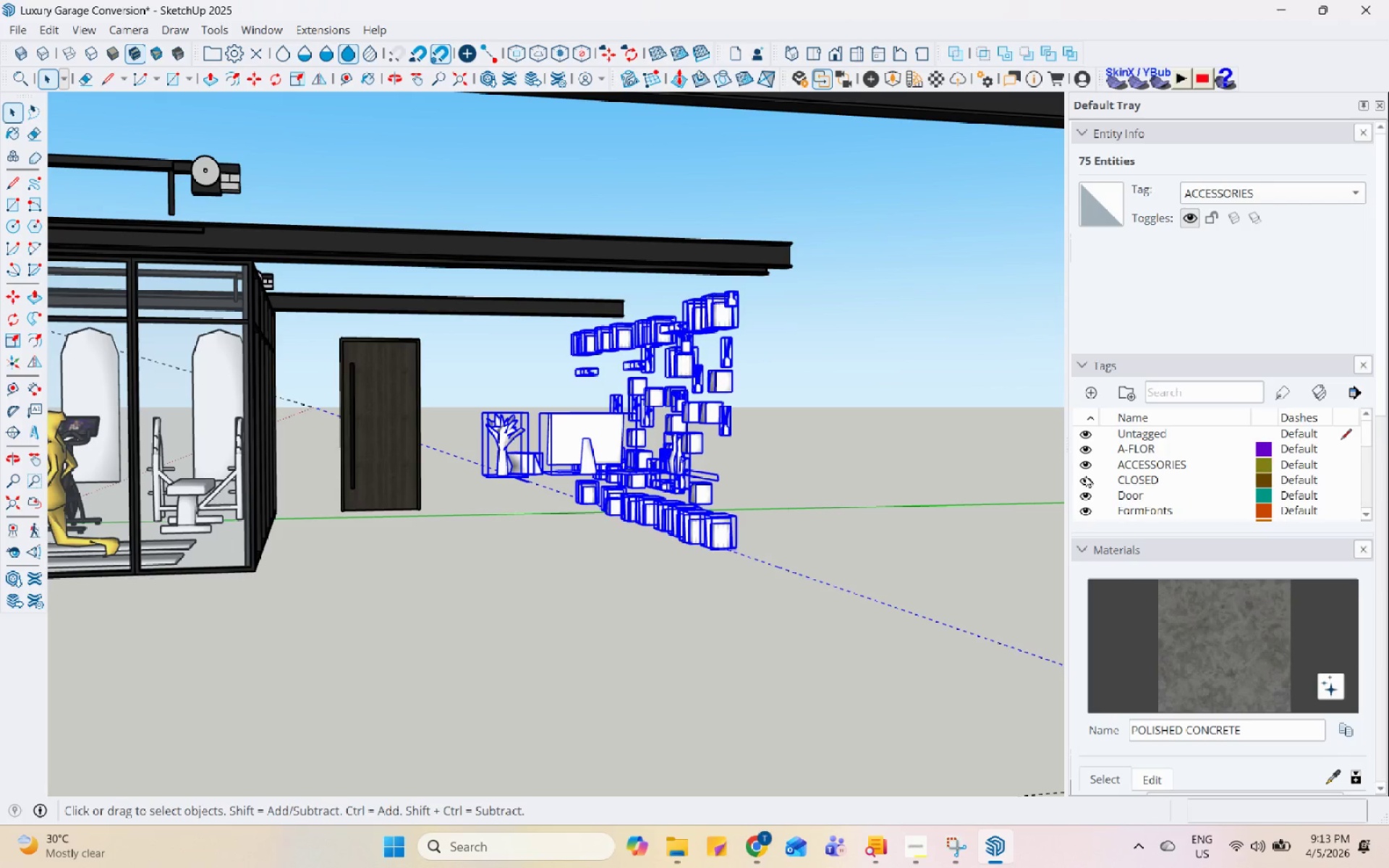 
left_click([1084, 464])
 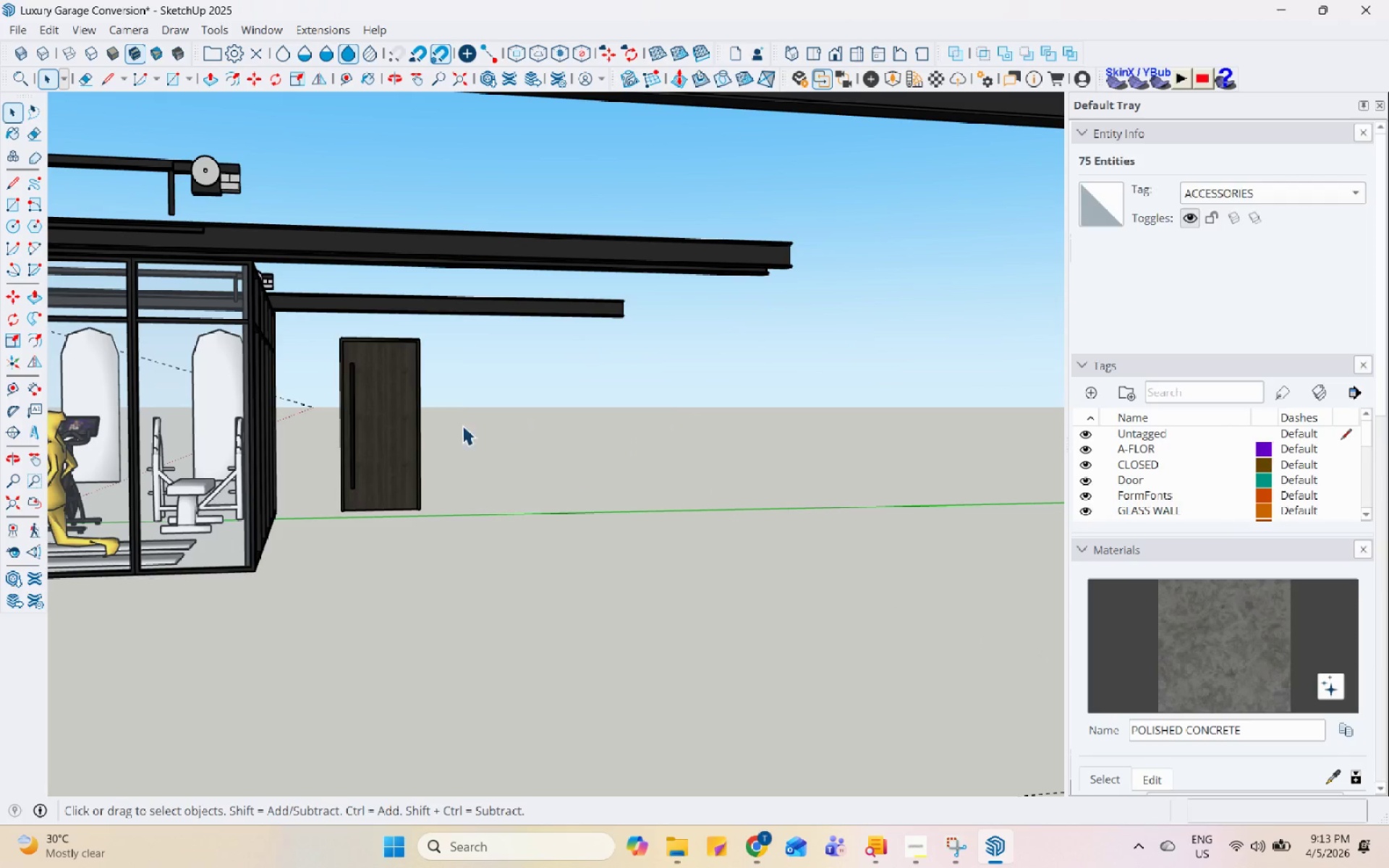 
left_click([366, 422])
 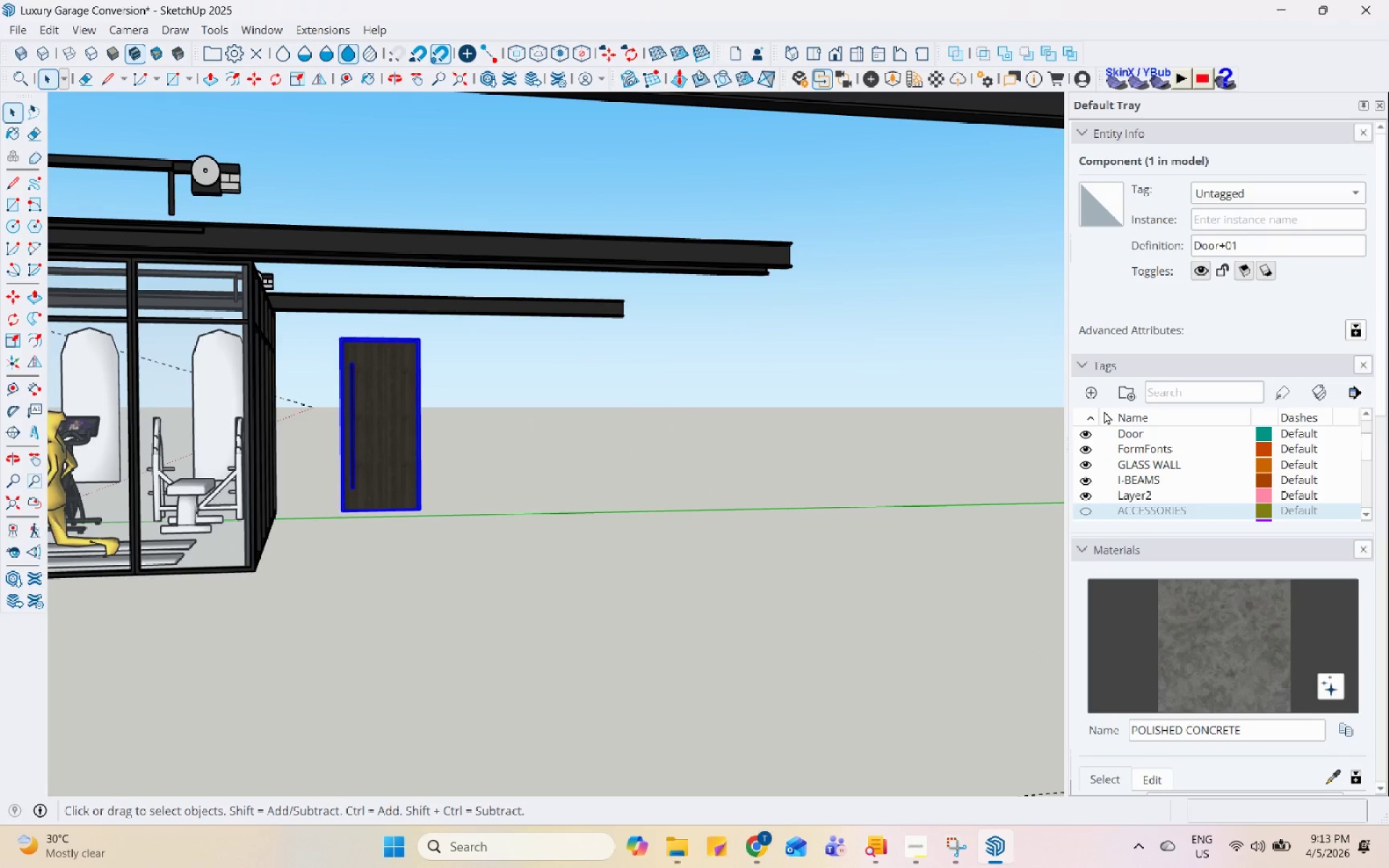 
scroll: coordinate [1122, 434], scroll_direction: up, amount: 1.0
 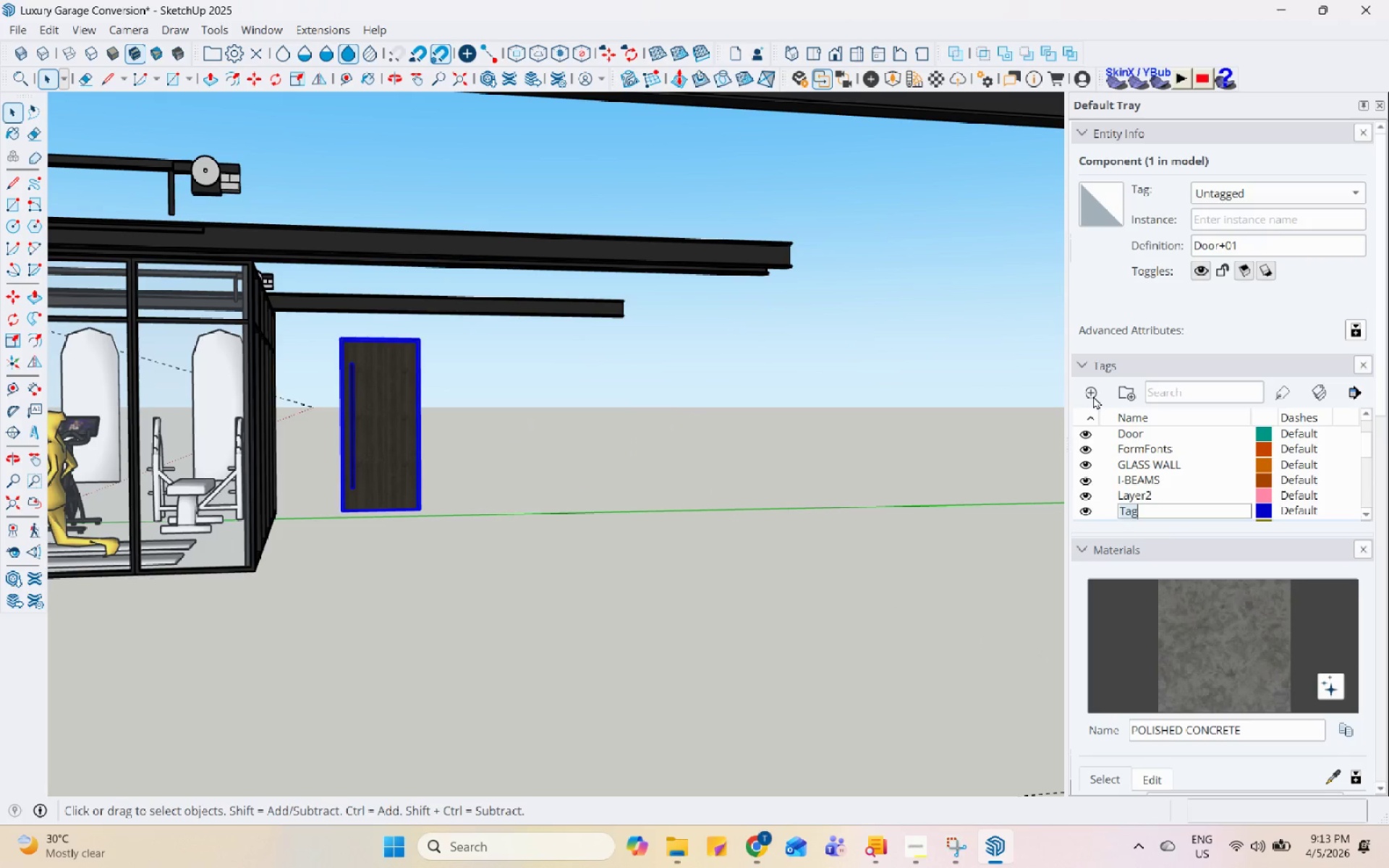 
type(DOOR)
 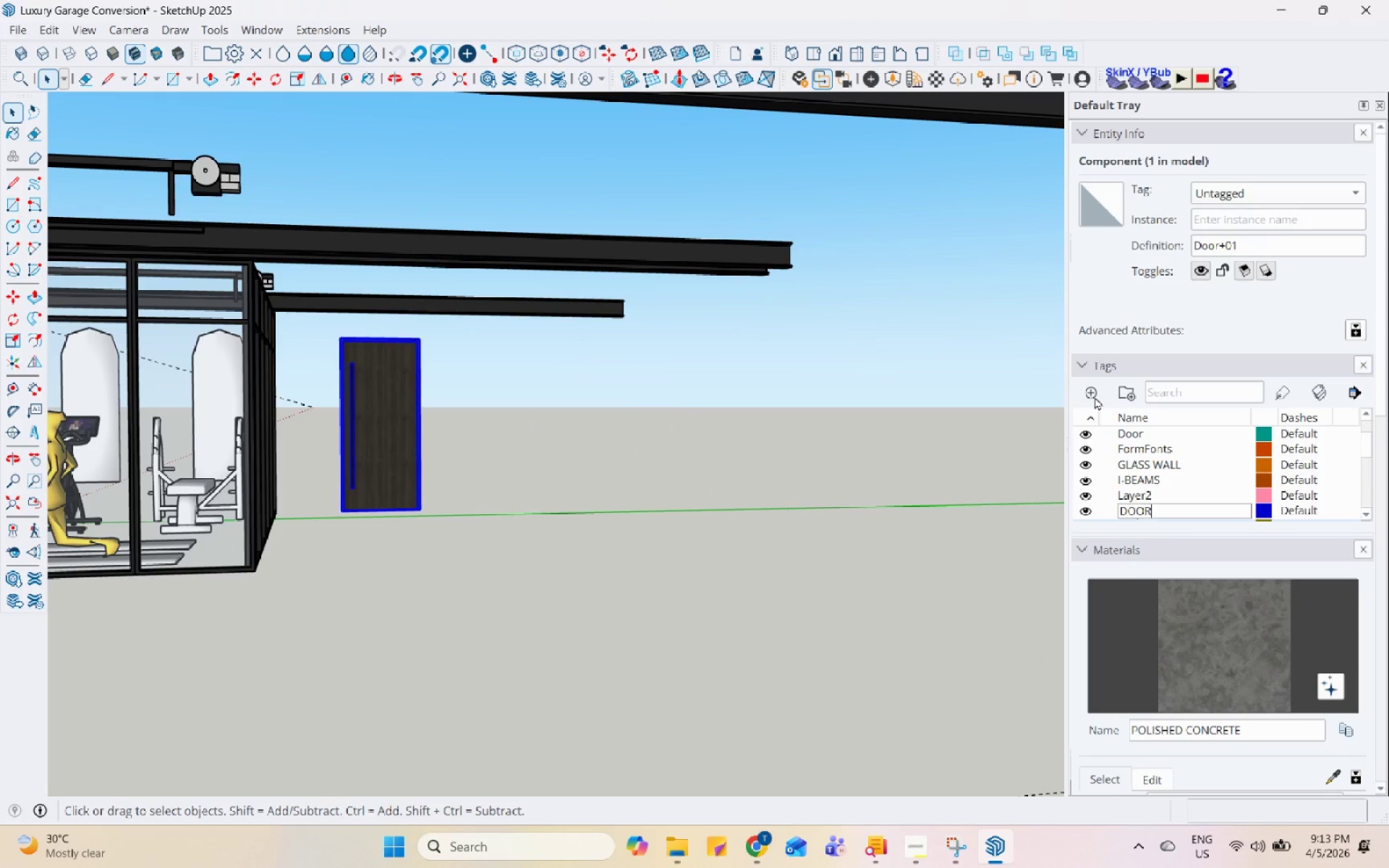 
key(Enter)
 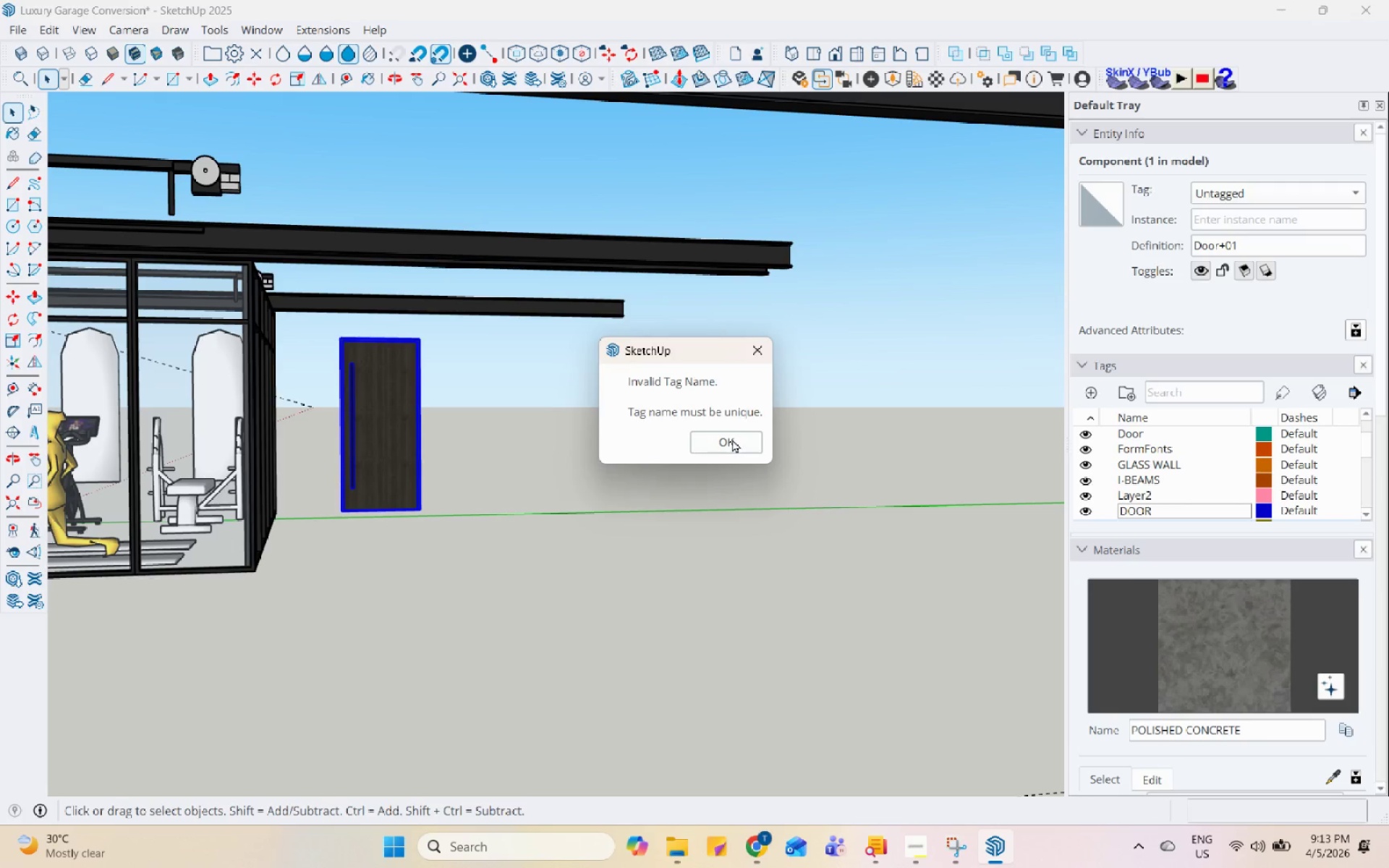 
scroll: coordinate [1186, 486], scroll_direction: up, amount: 2.0
 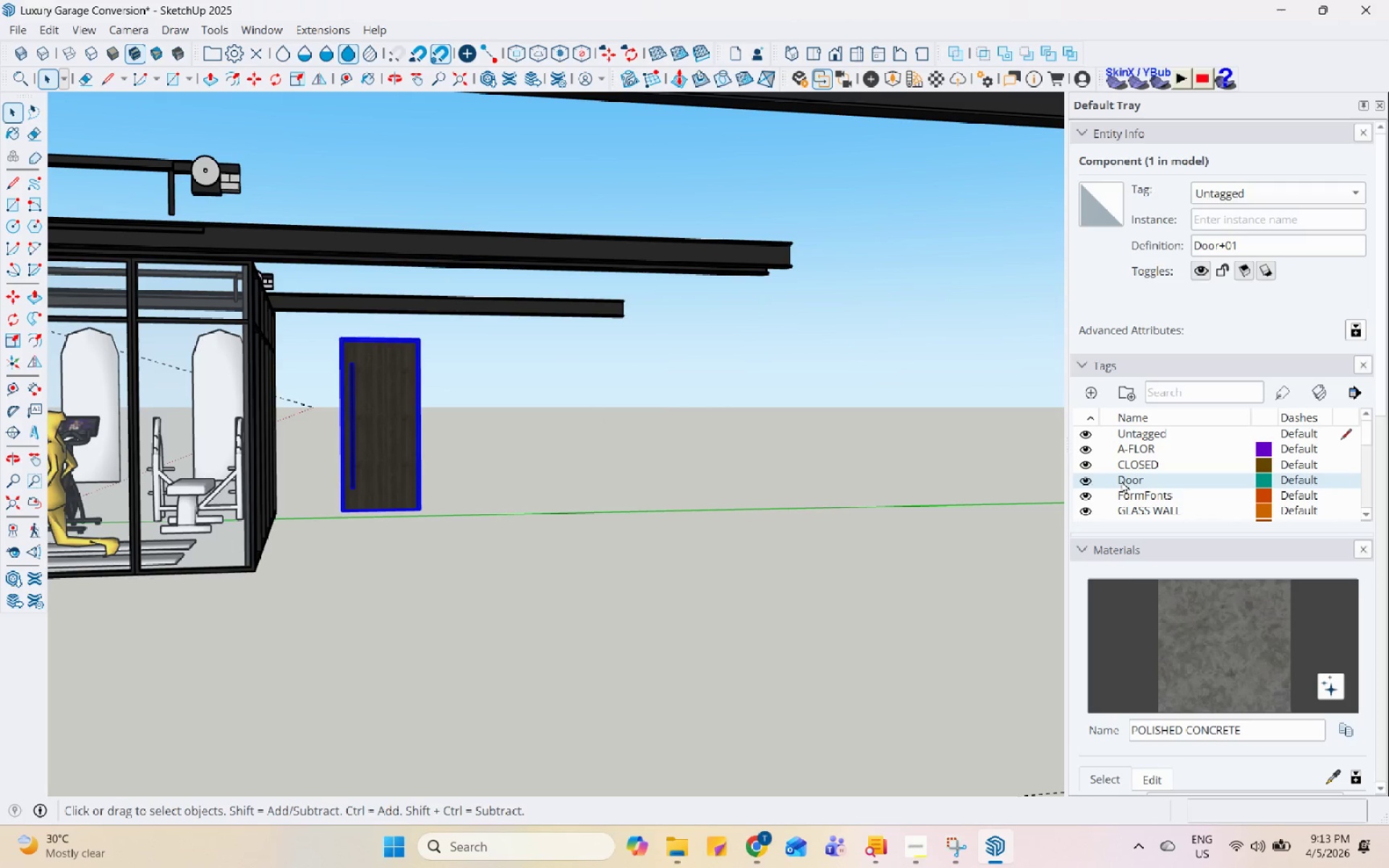 
double_click([1123, 480])
 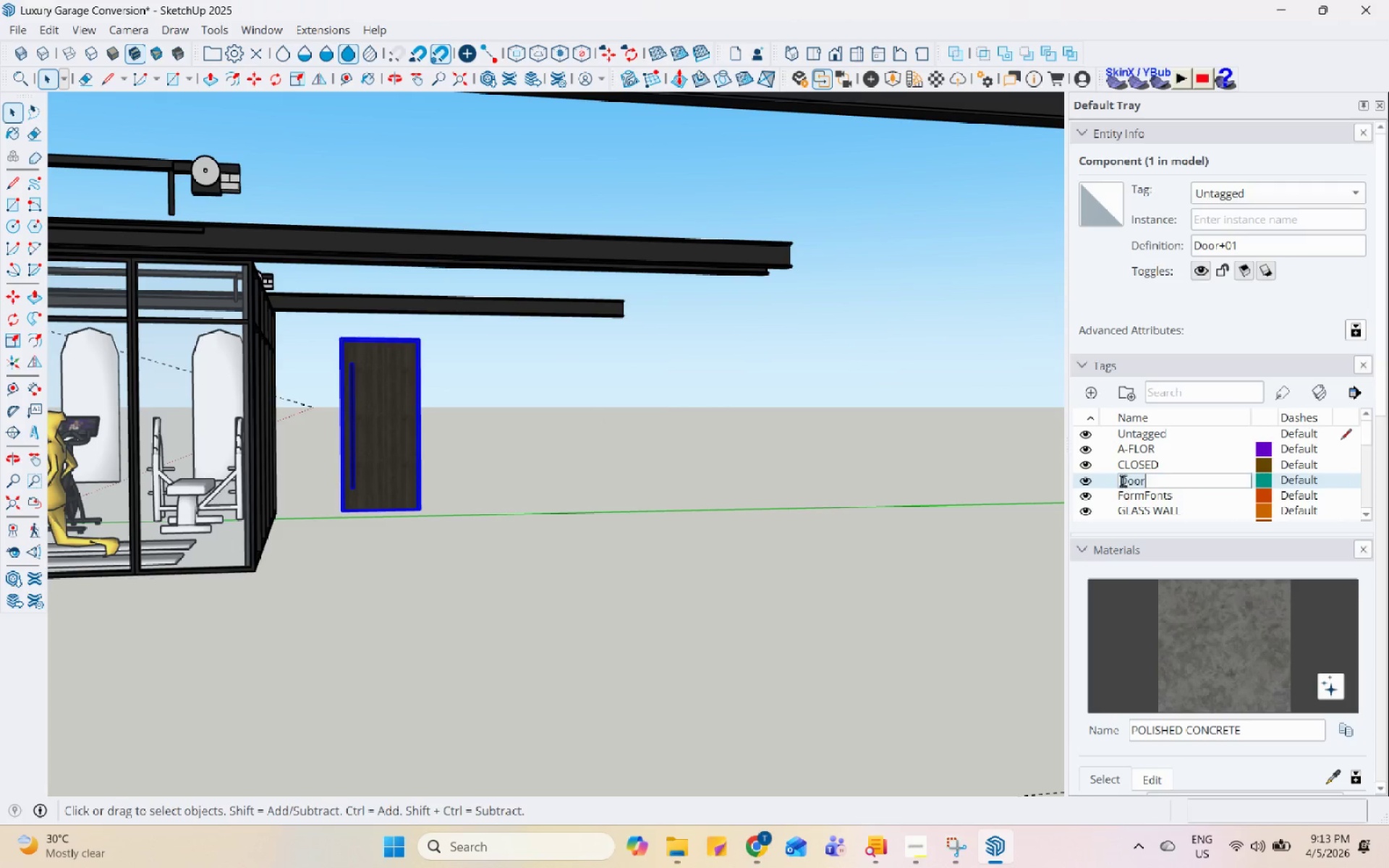 
triple_click([1123, 480])
 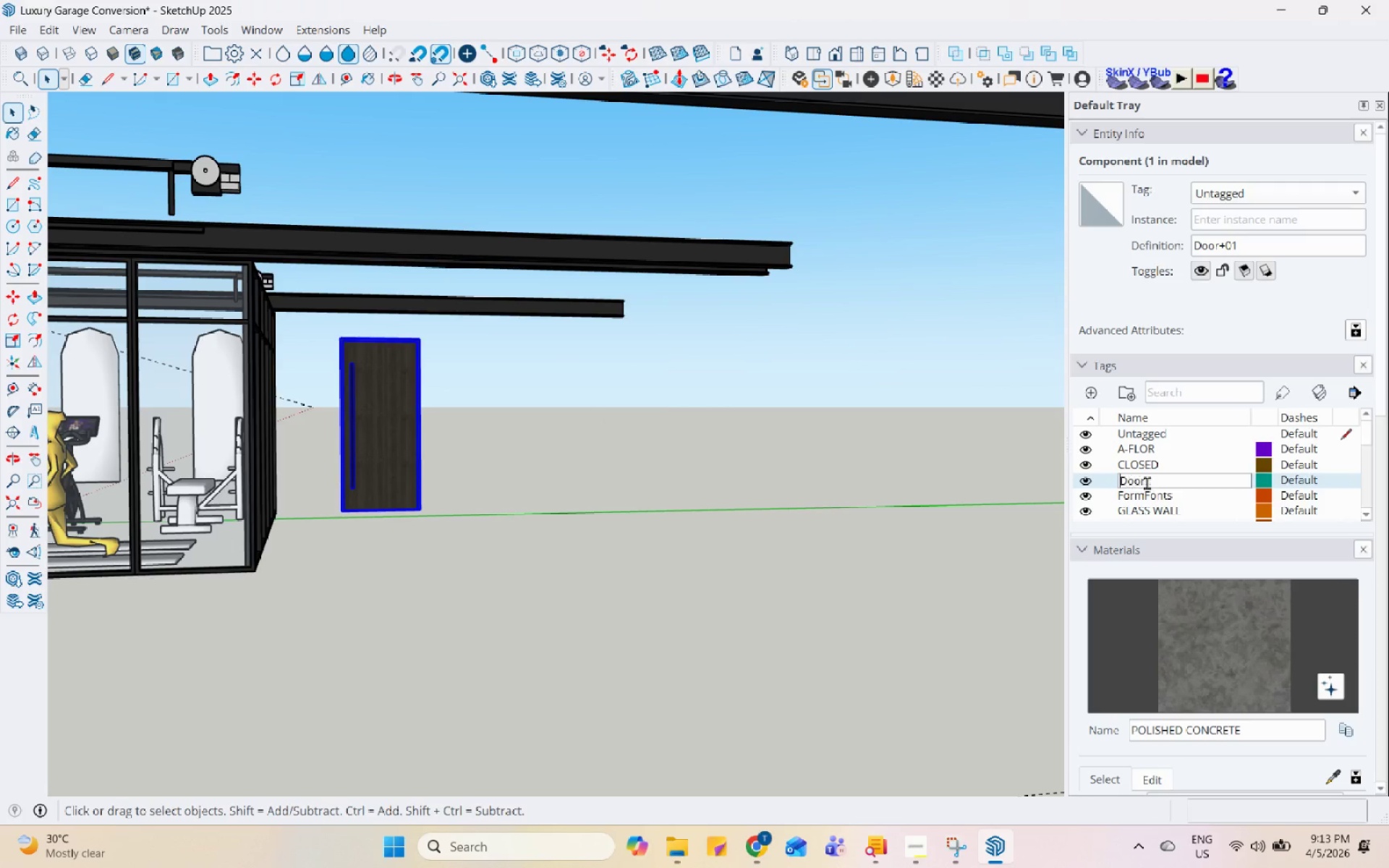 
left_click_drag(start_coordinate=[1160, 482], to_coordinate=[1083, 482])
 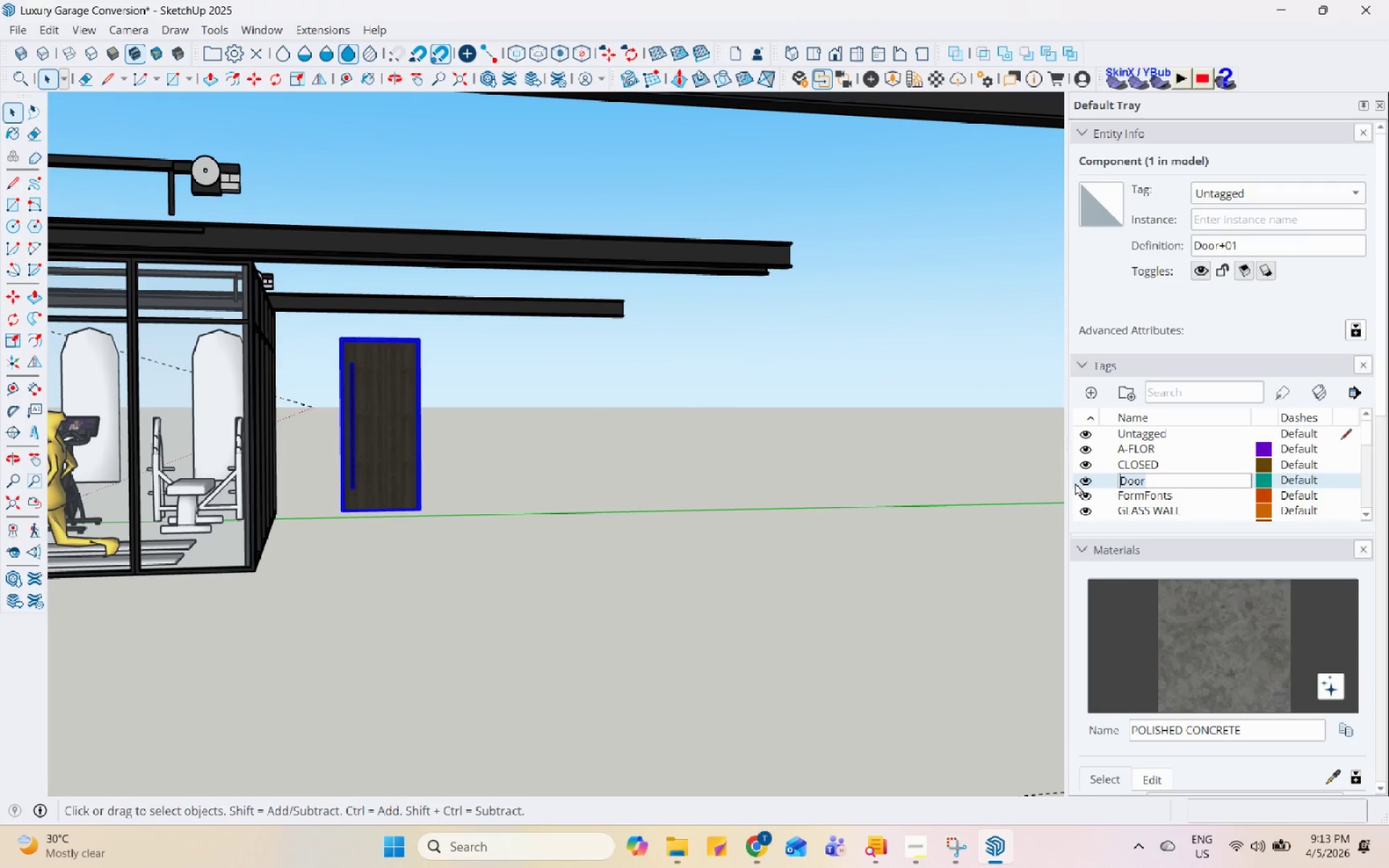 
type(DOOR)
 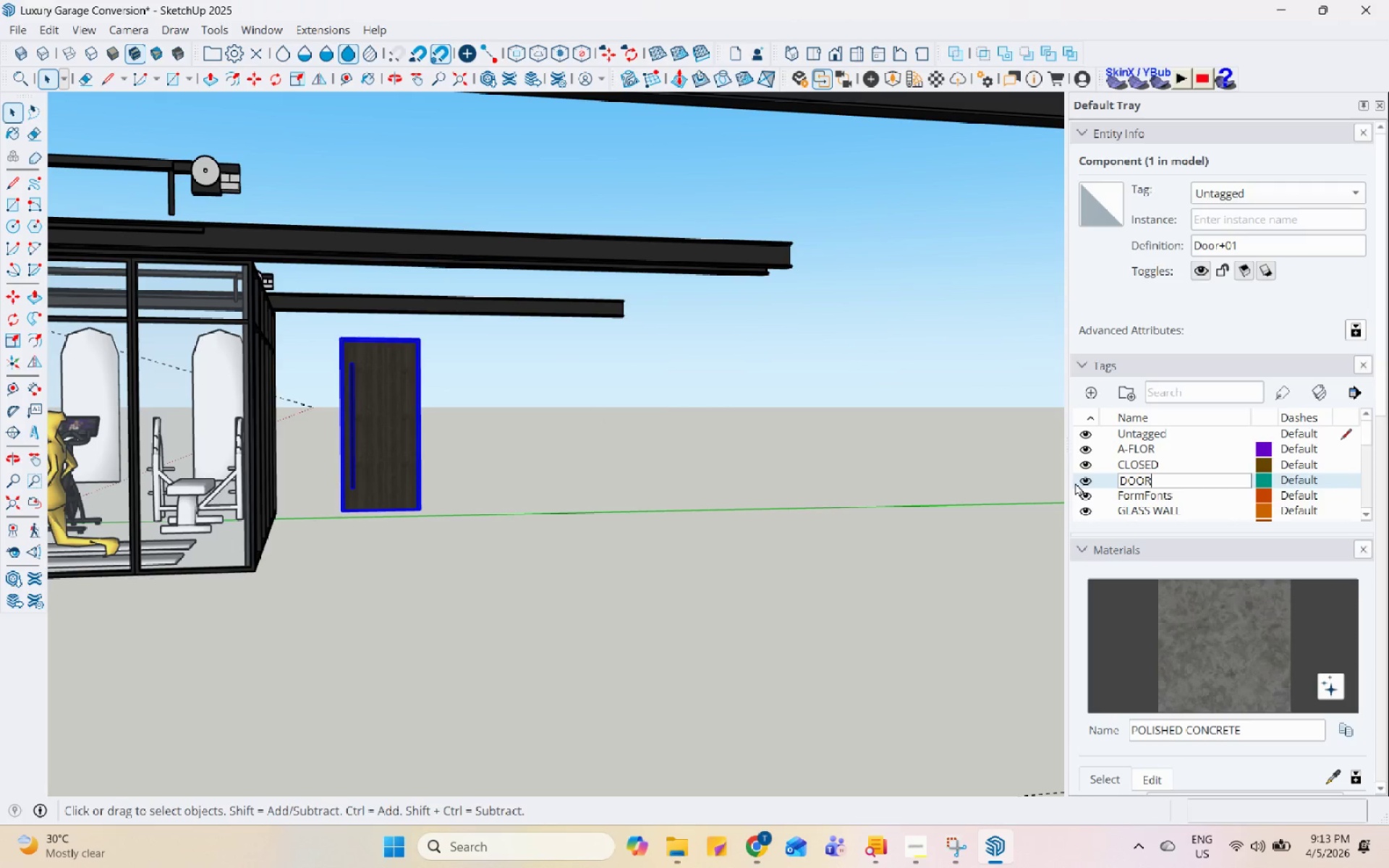 
key(Enter)
 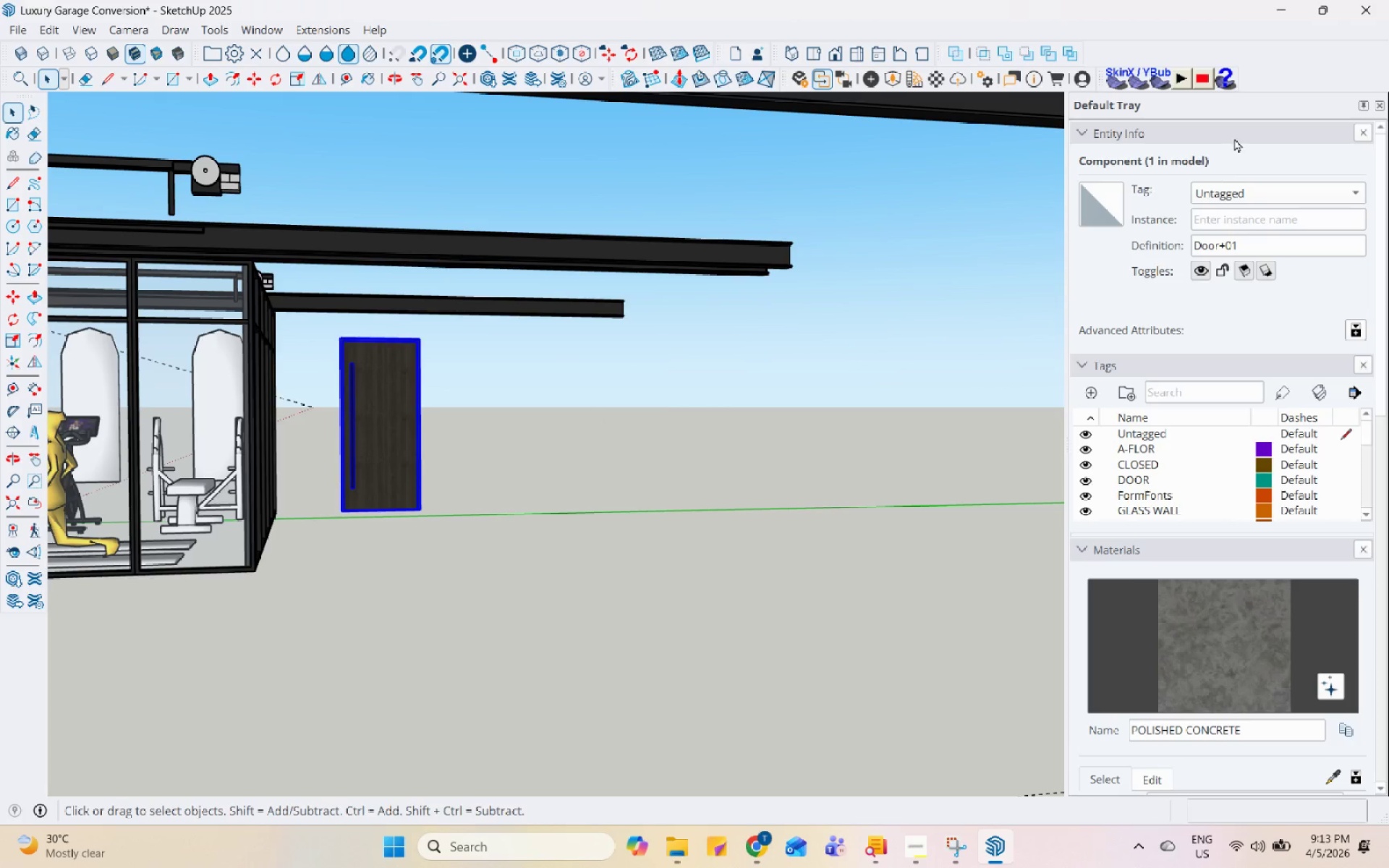 
left_click([1248, 189])
 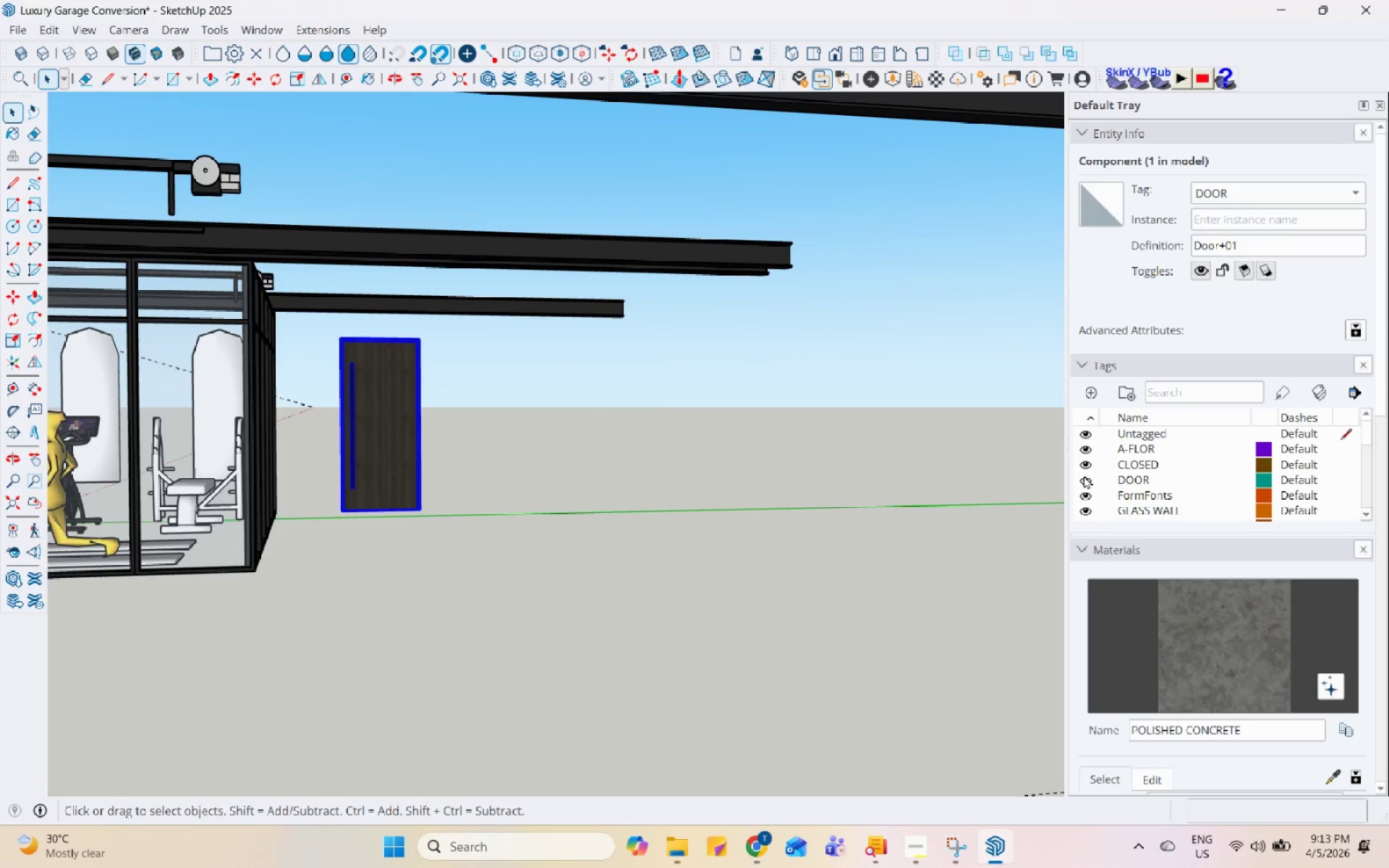 
scroll: coordinate [812, 409], scroll_direction: down, amount: 3.0
 